 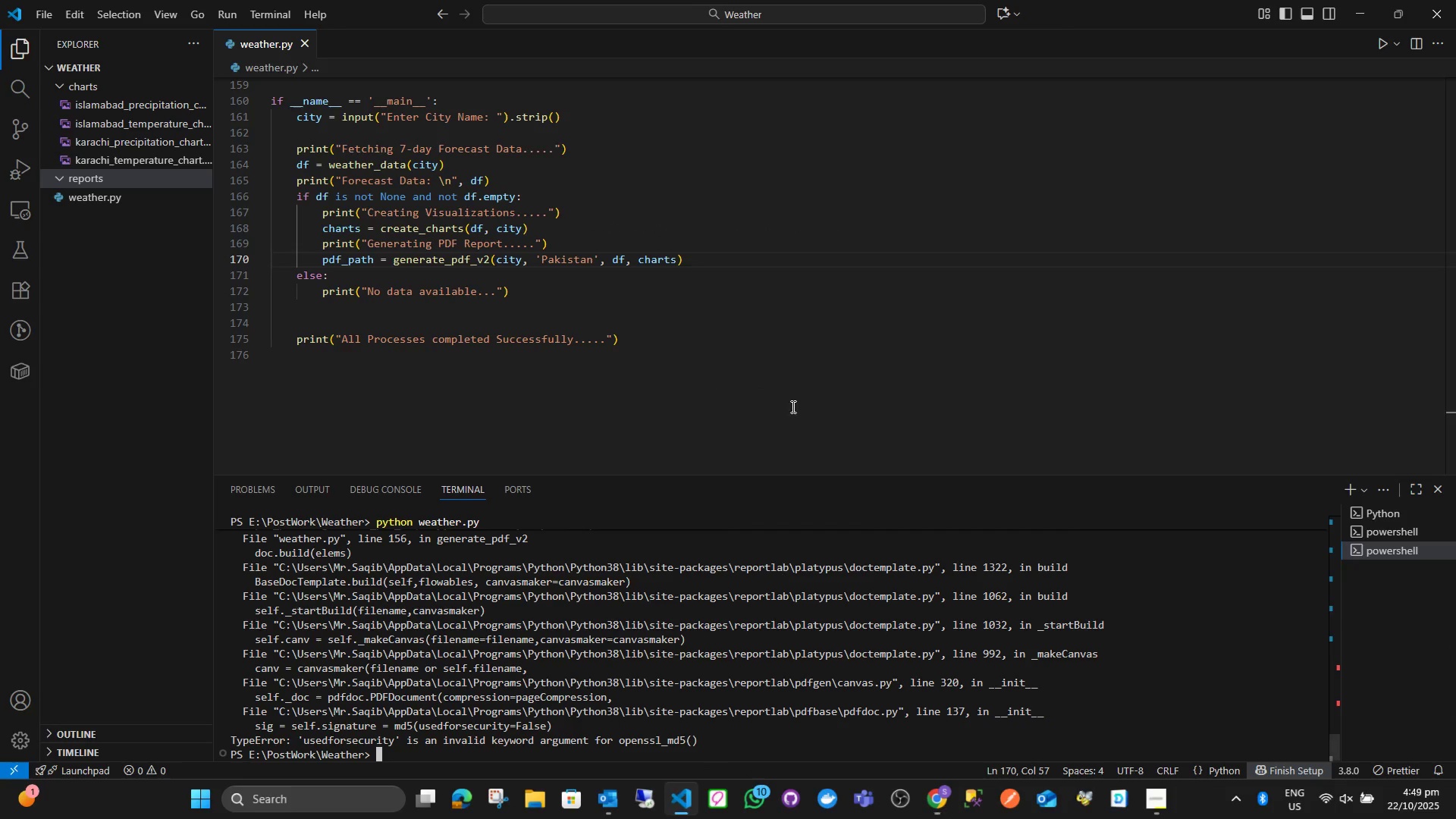 
scroll: coordinate [671, 271], scroll_direction: up, amount: 6.0
 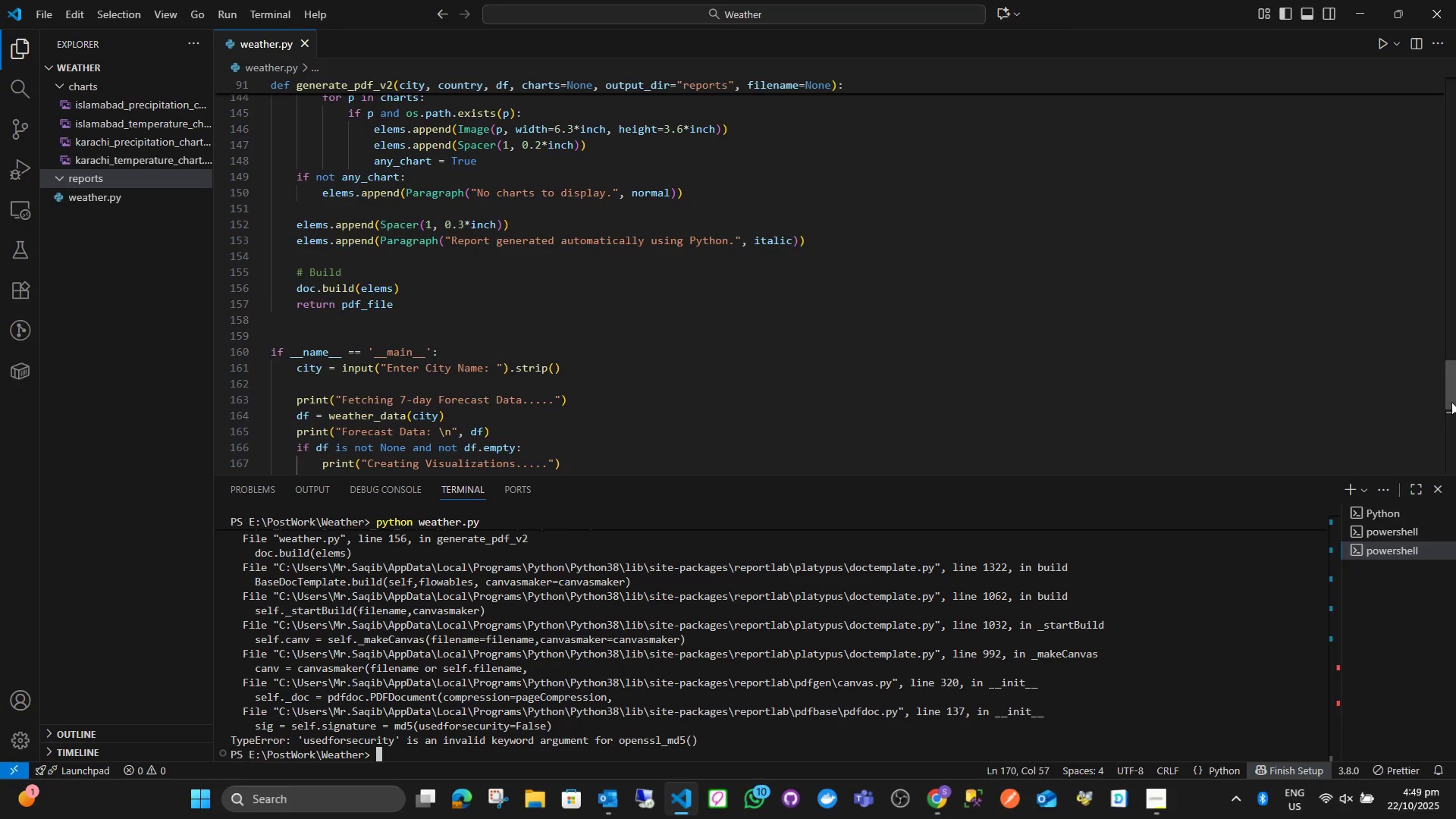 
left_click_drag(start_coordinate=[1450, 397], to_coordinate=[1395, 68])
 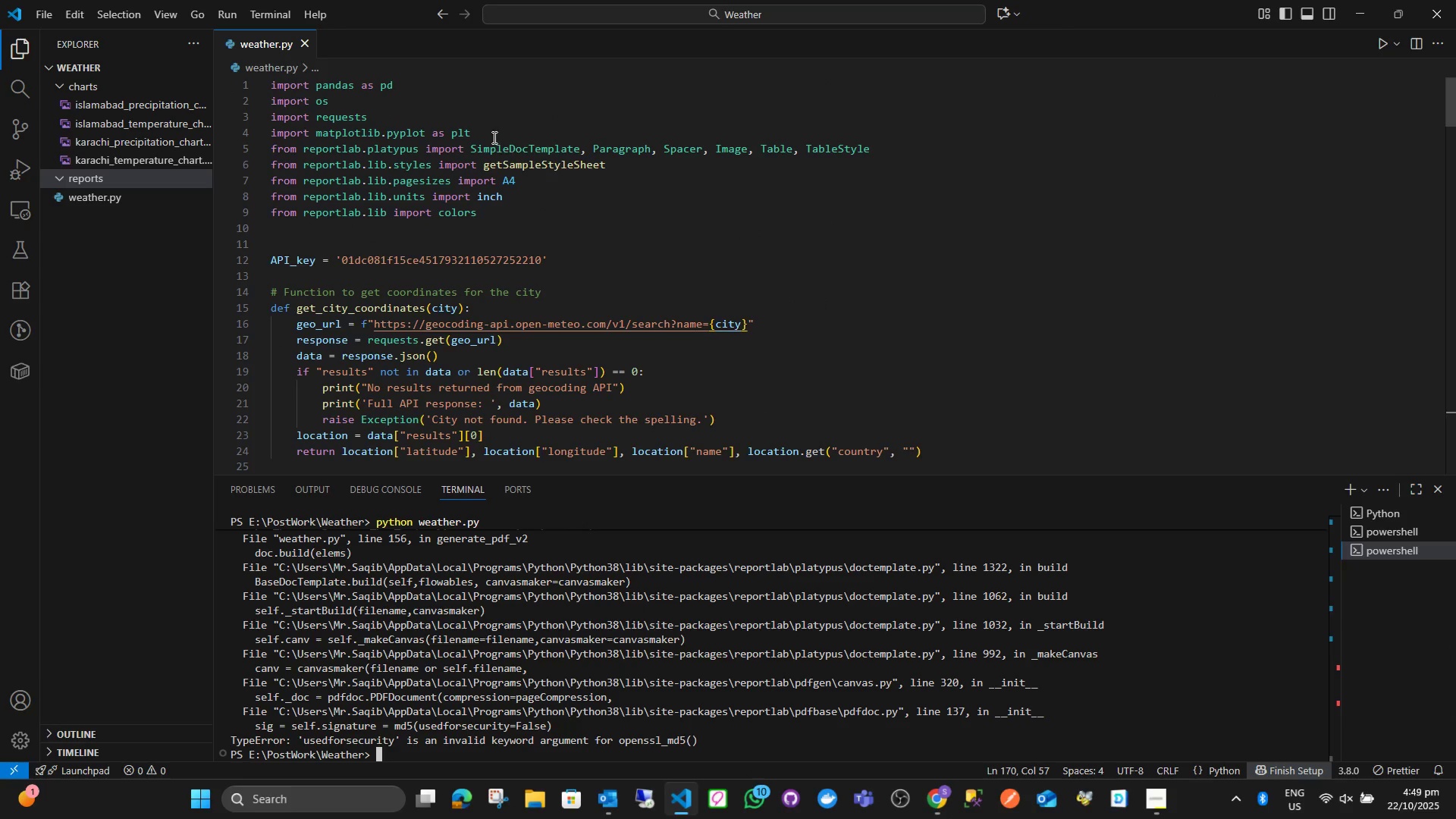 
left_click([493, 137])
 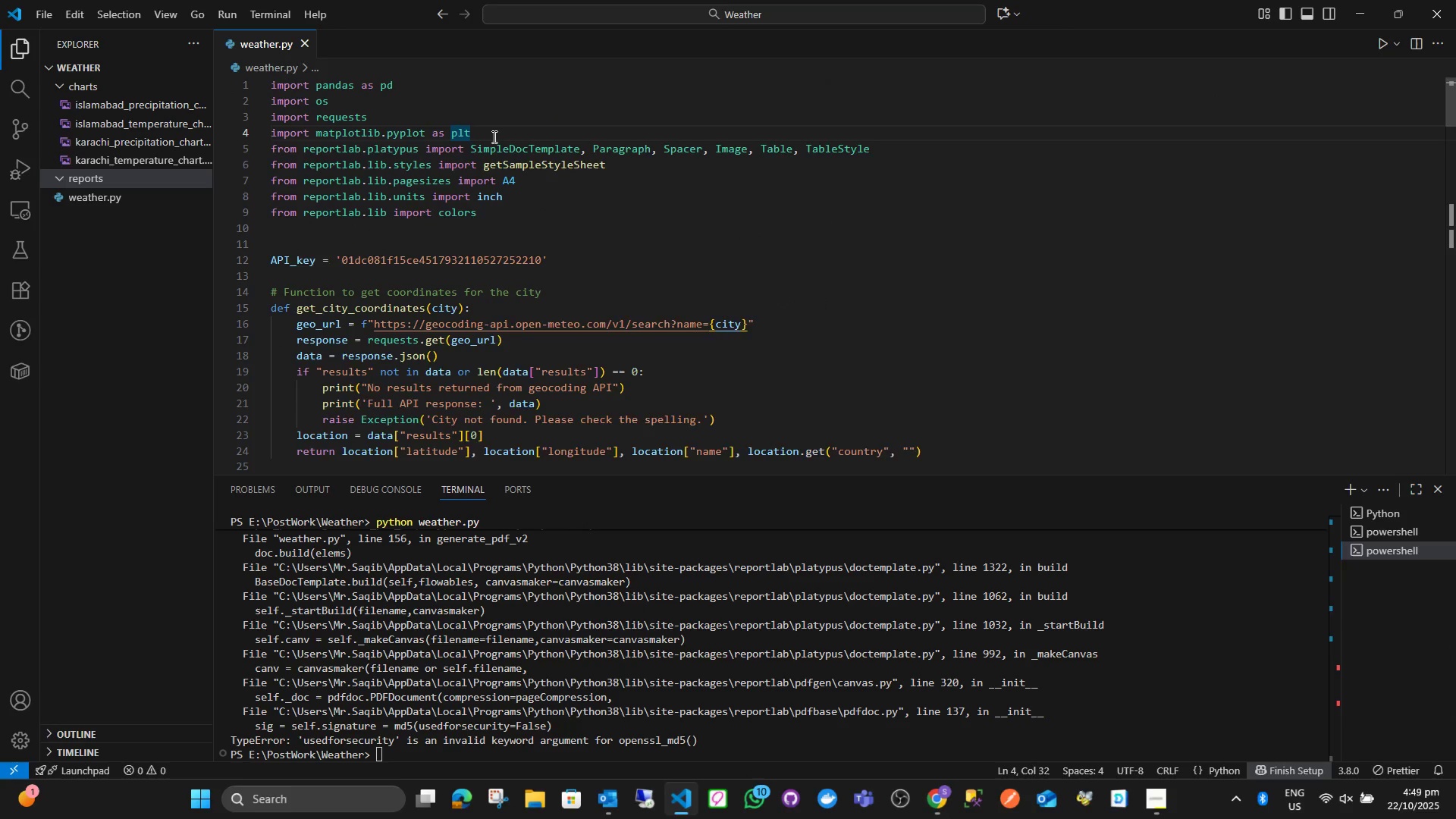 
key(Enter)
 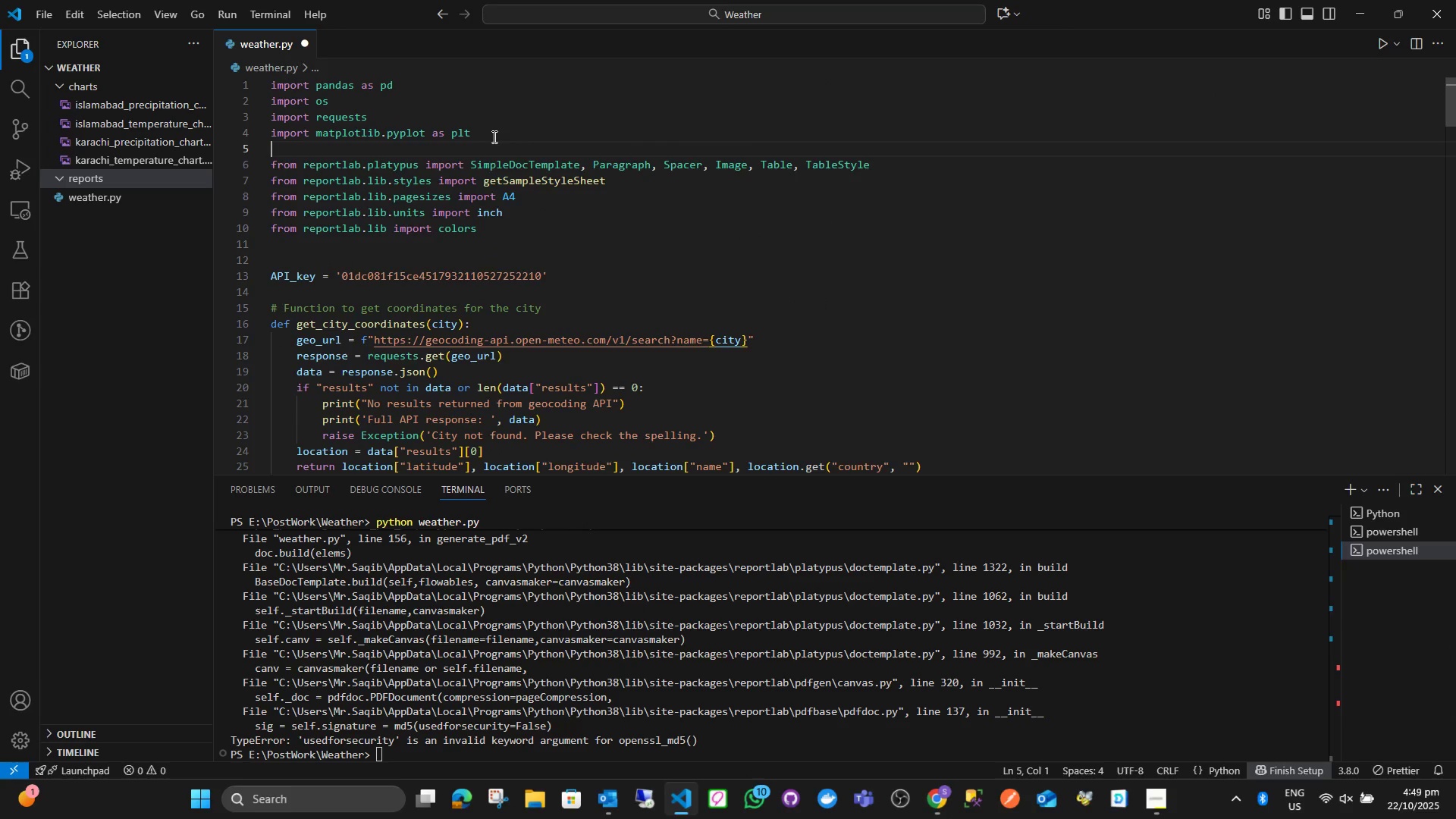 
type(from matplo)
 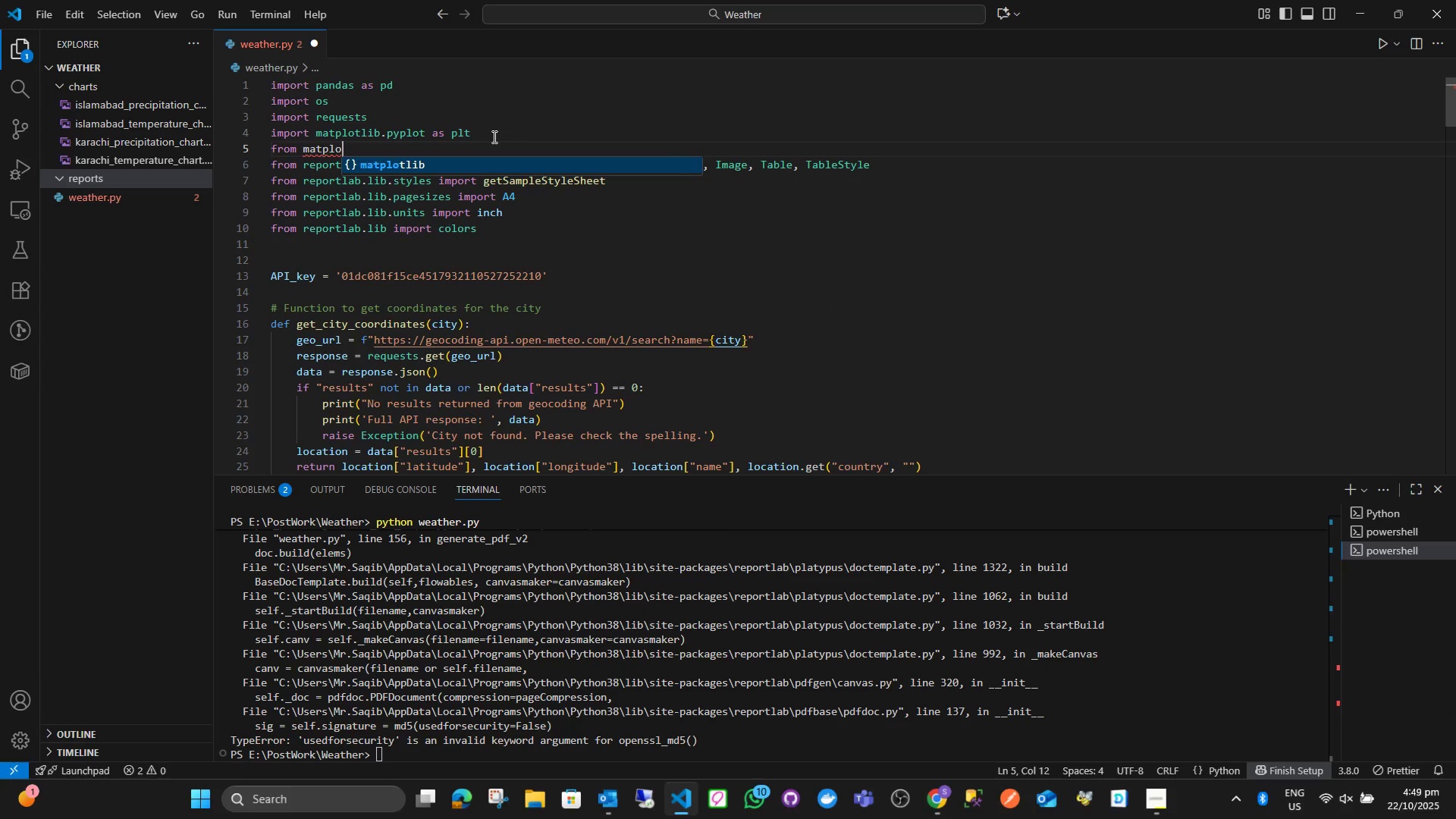 
key(Enter)
 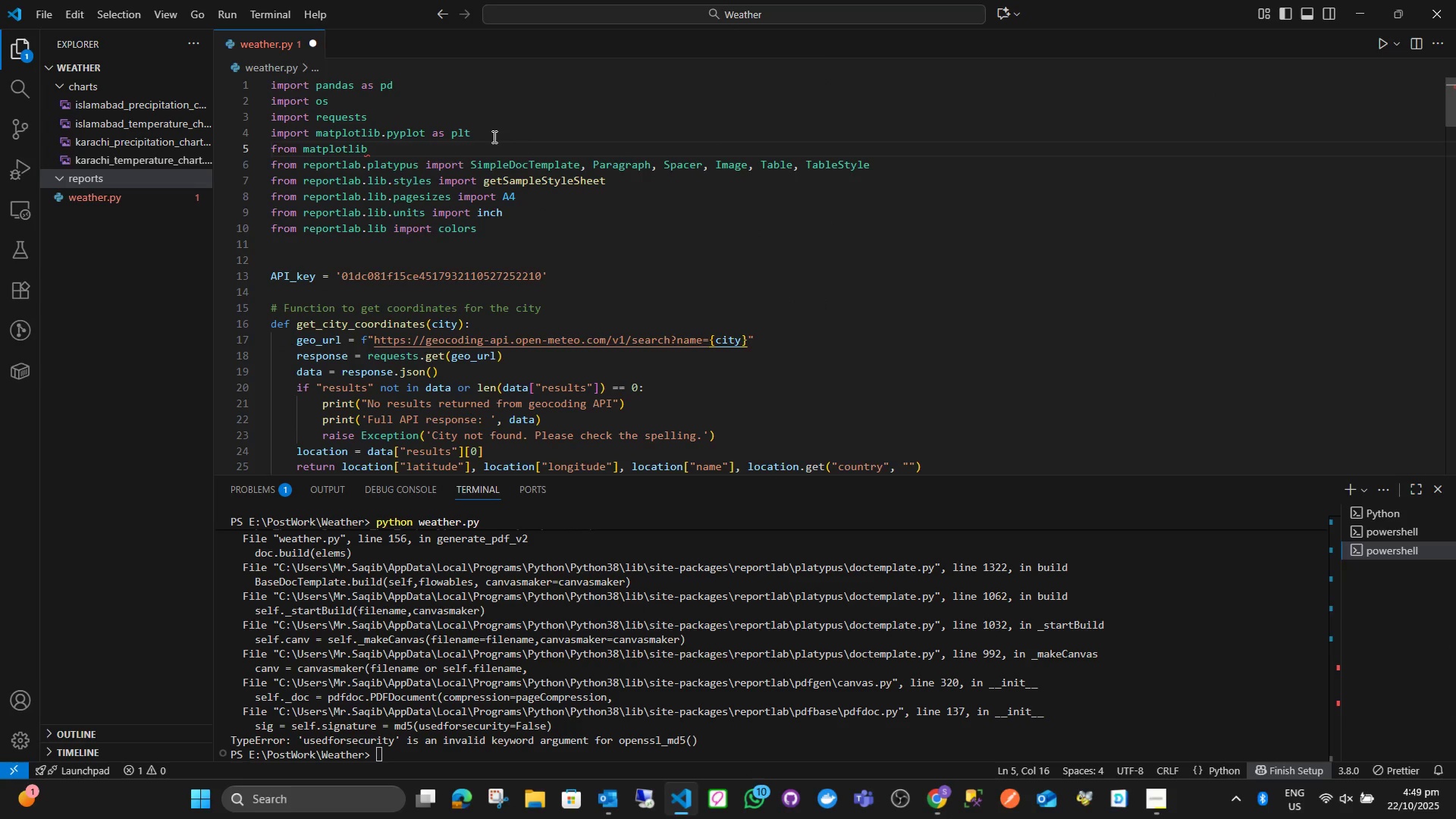 
type(.backedn)
 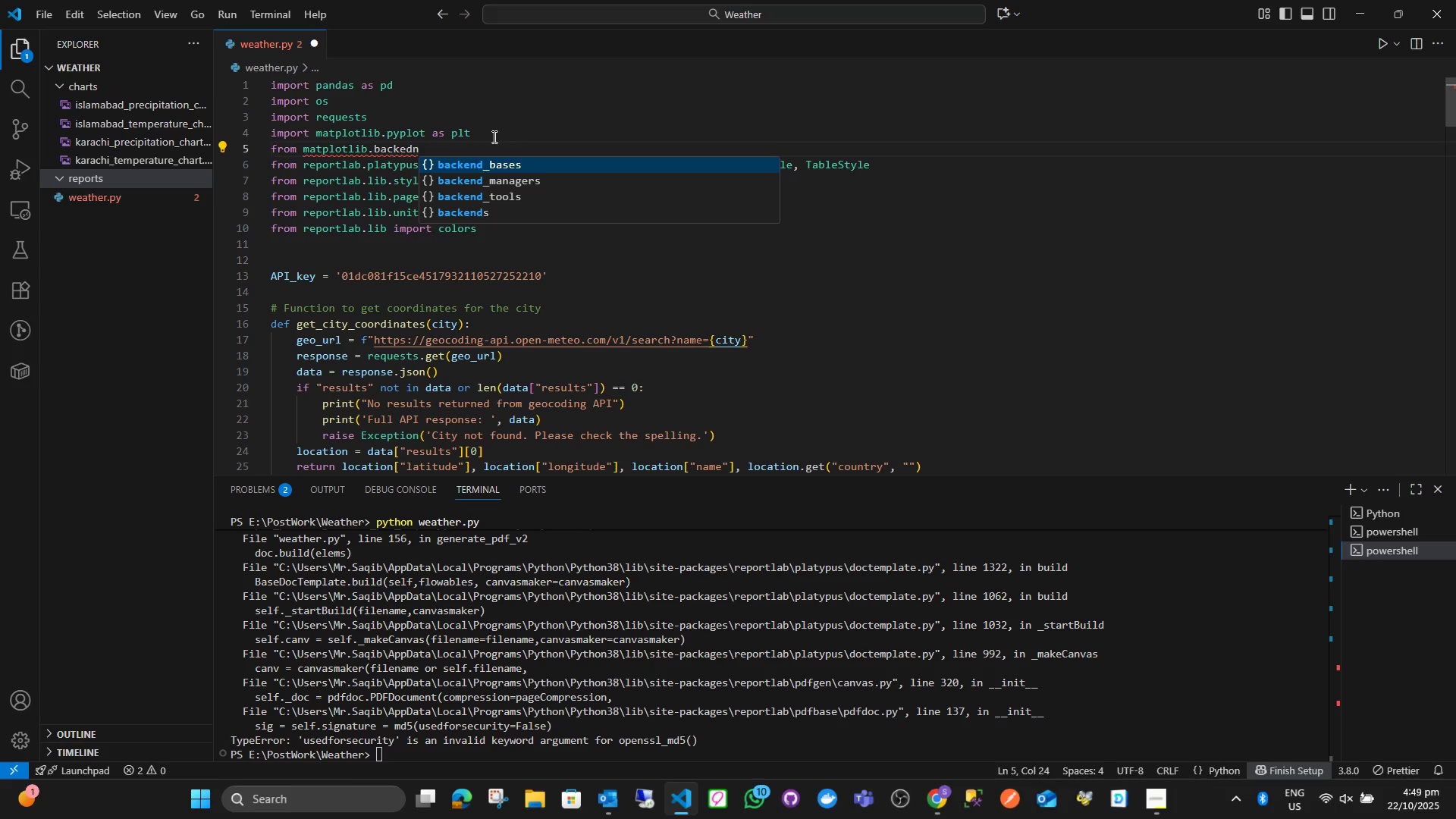 
key(ArrowDown)
 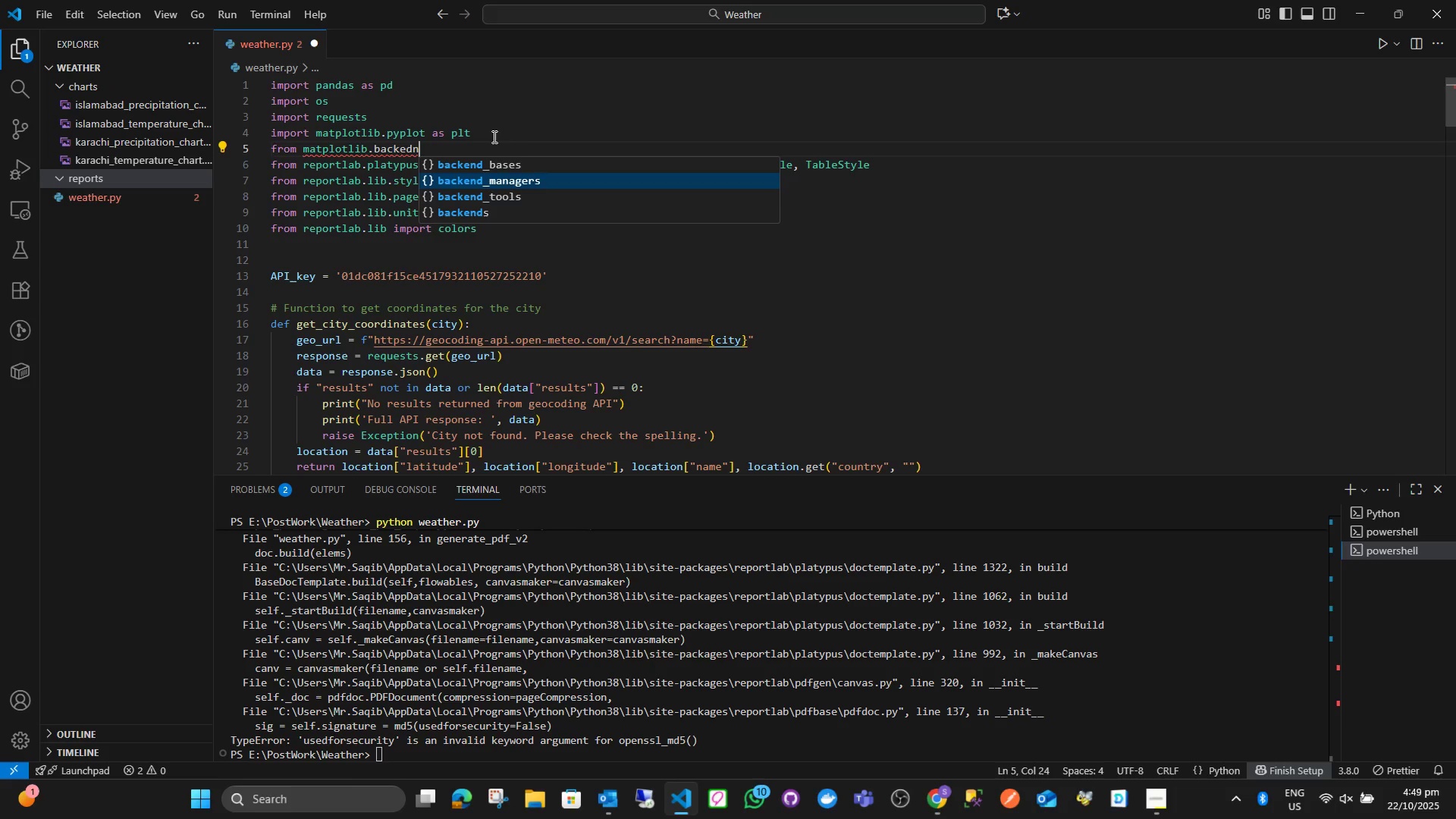 
key(ArrowDown)
 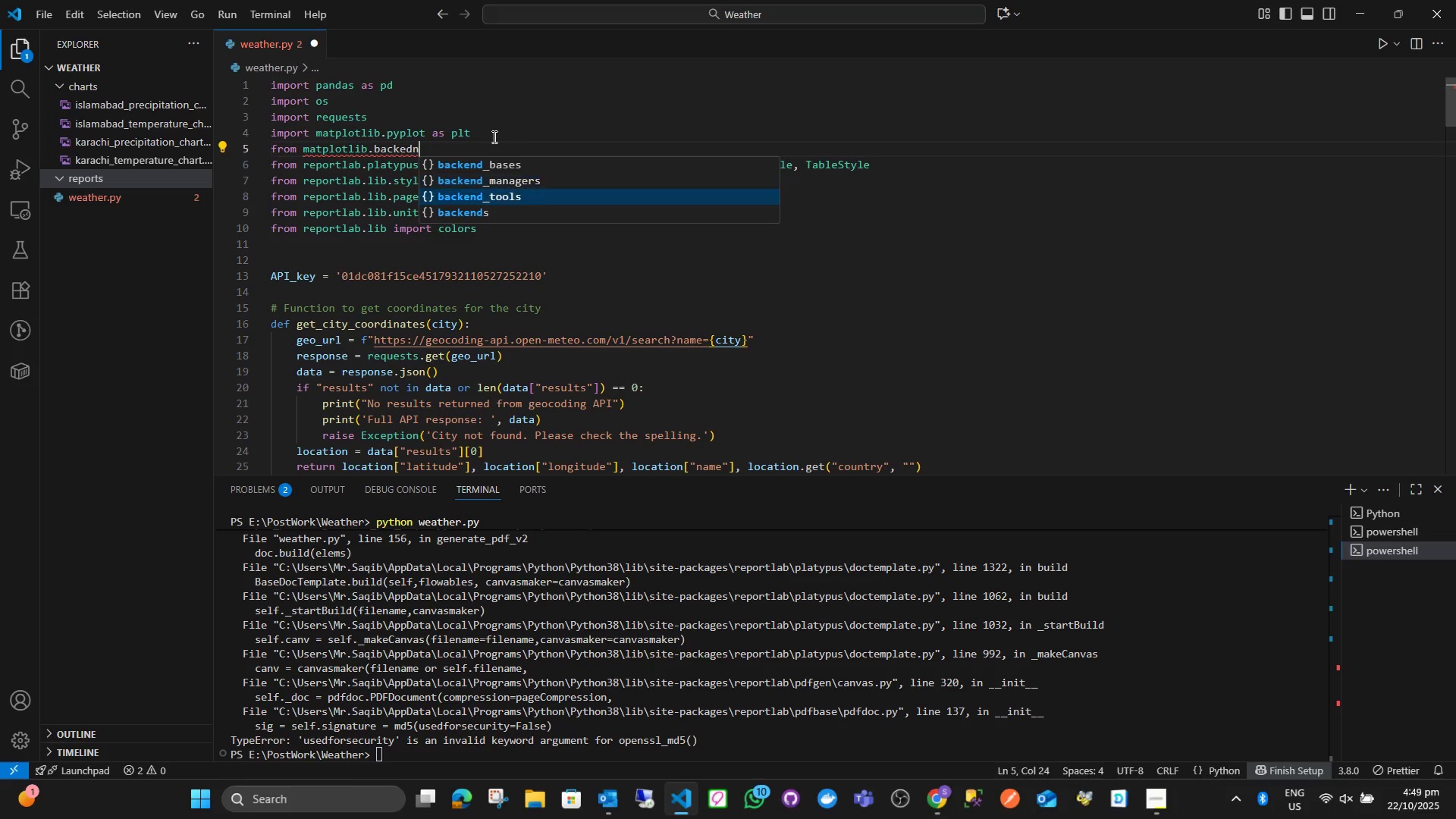 
key(ArrowDown)
 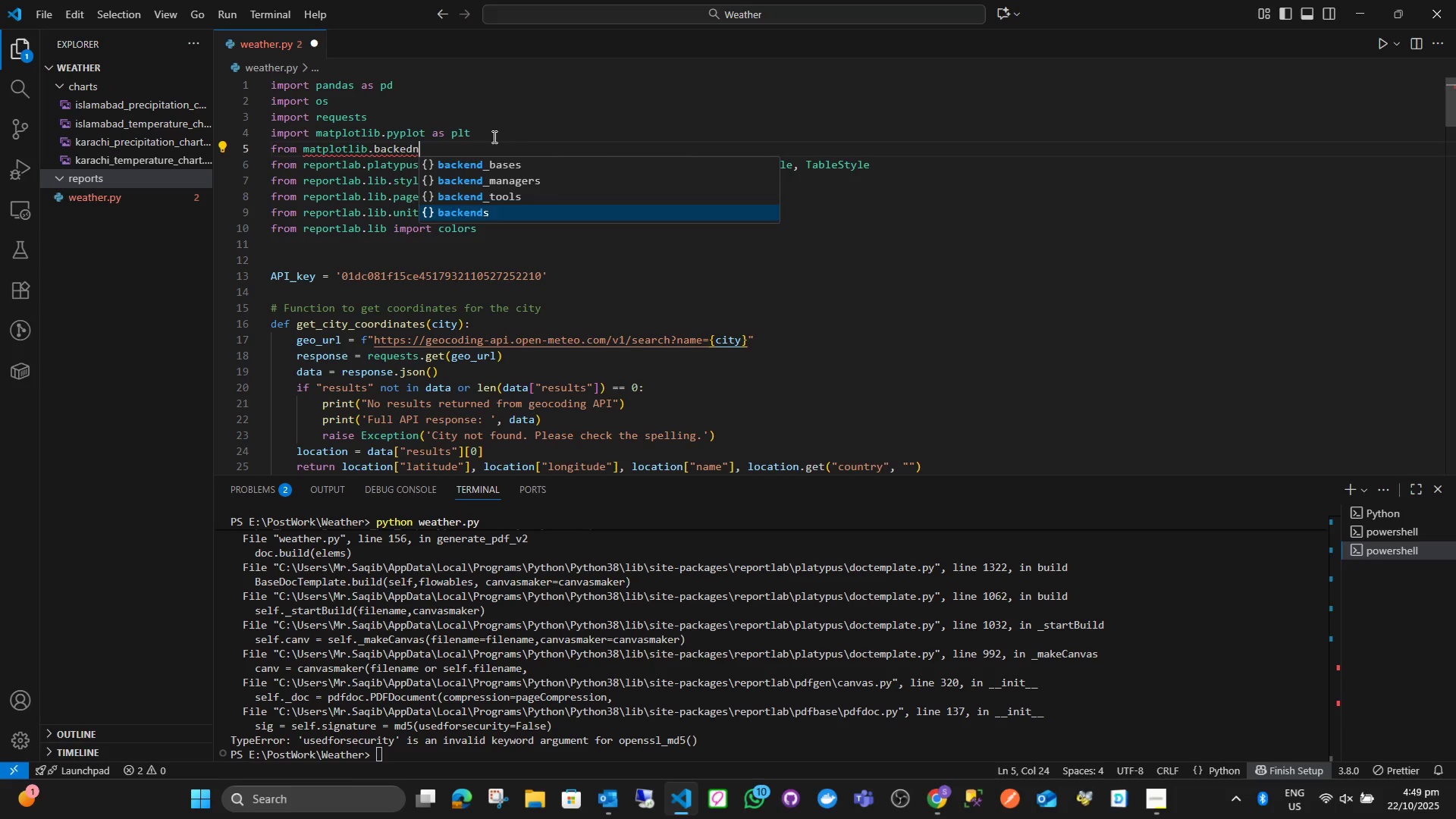 
key(Enter)
 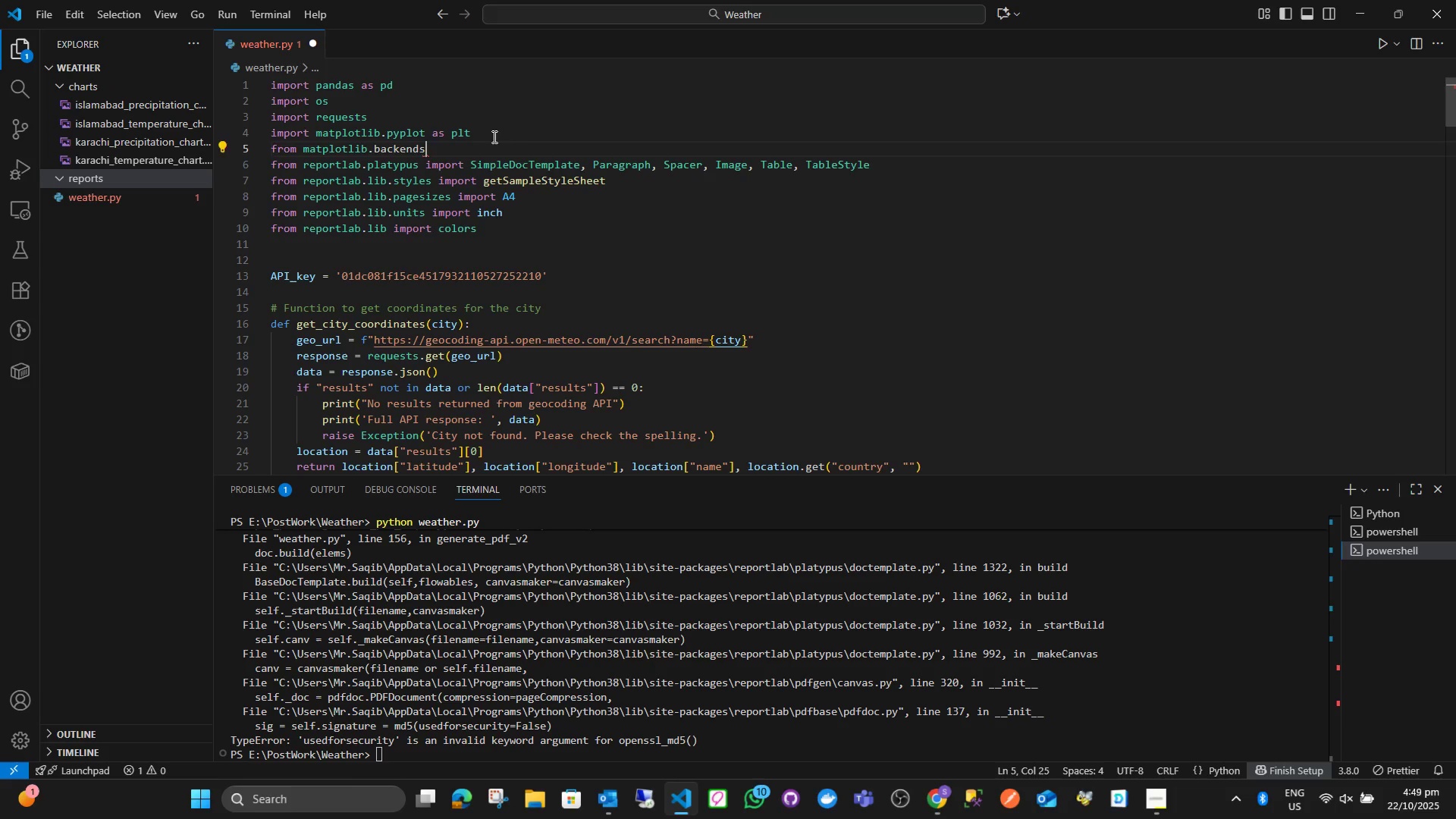 
type( import pdf)
 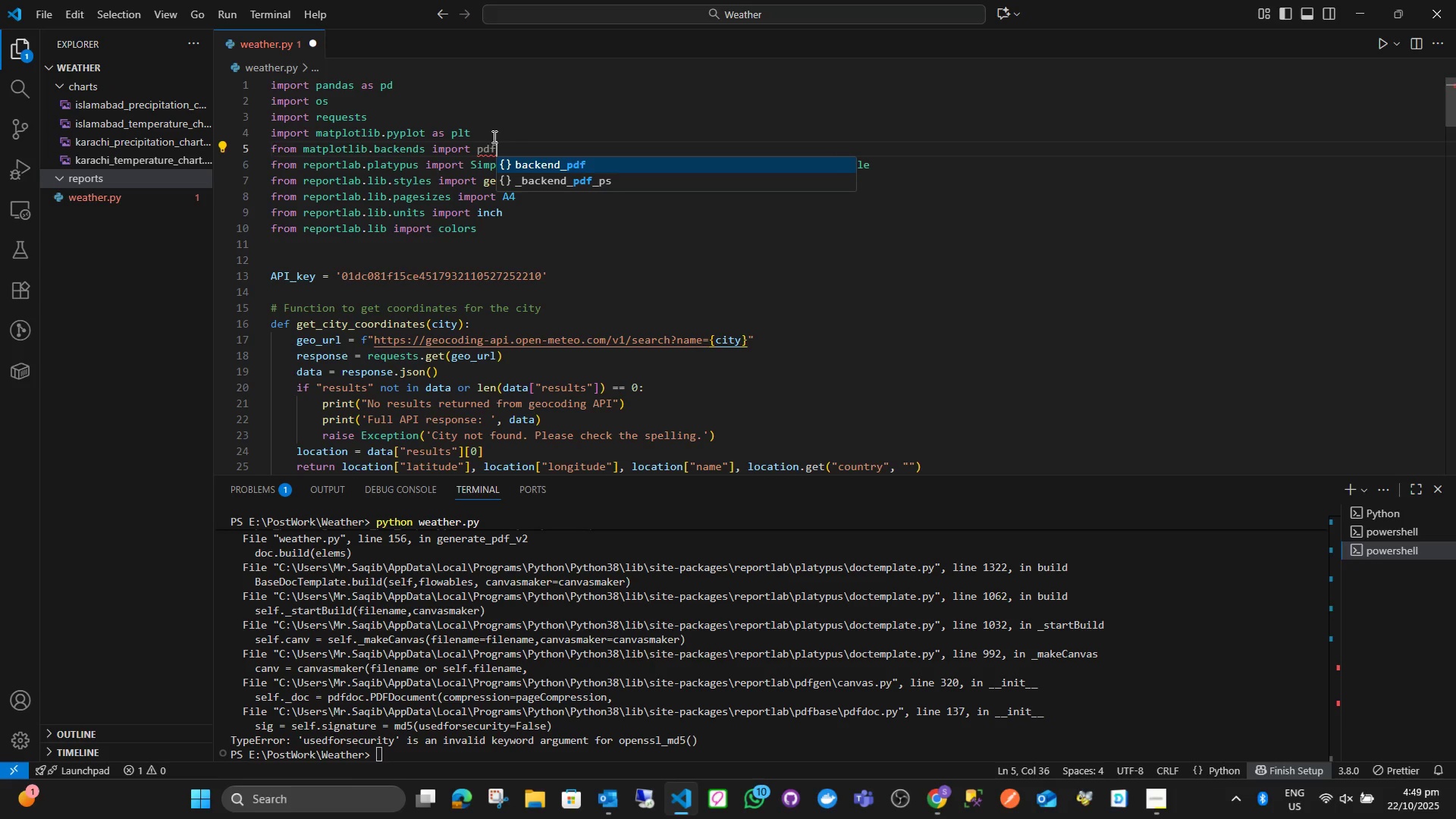 
key(Alt+AltLeft)
 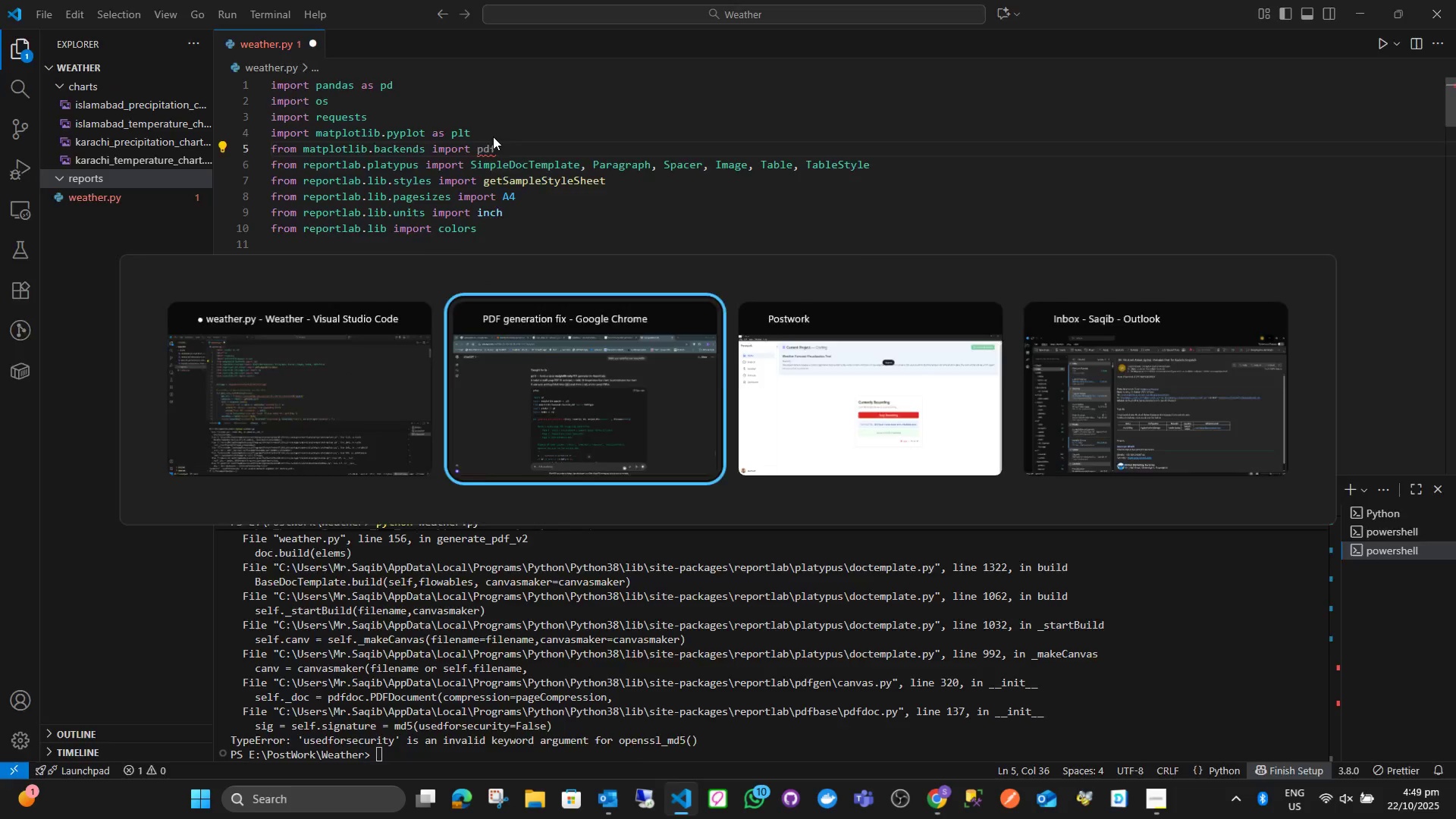 
key(Alt+Tab)
 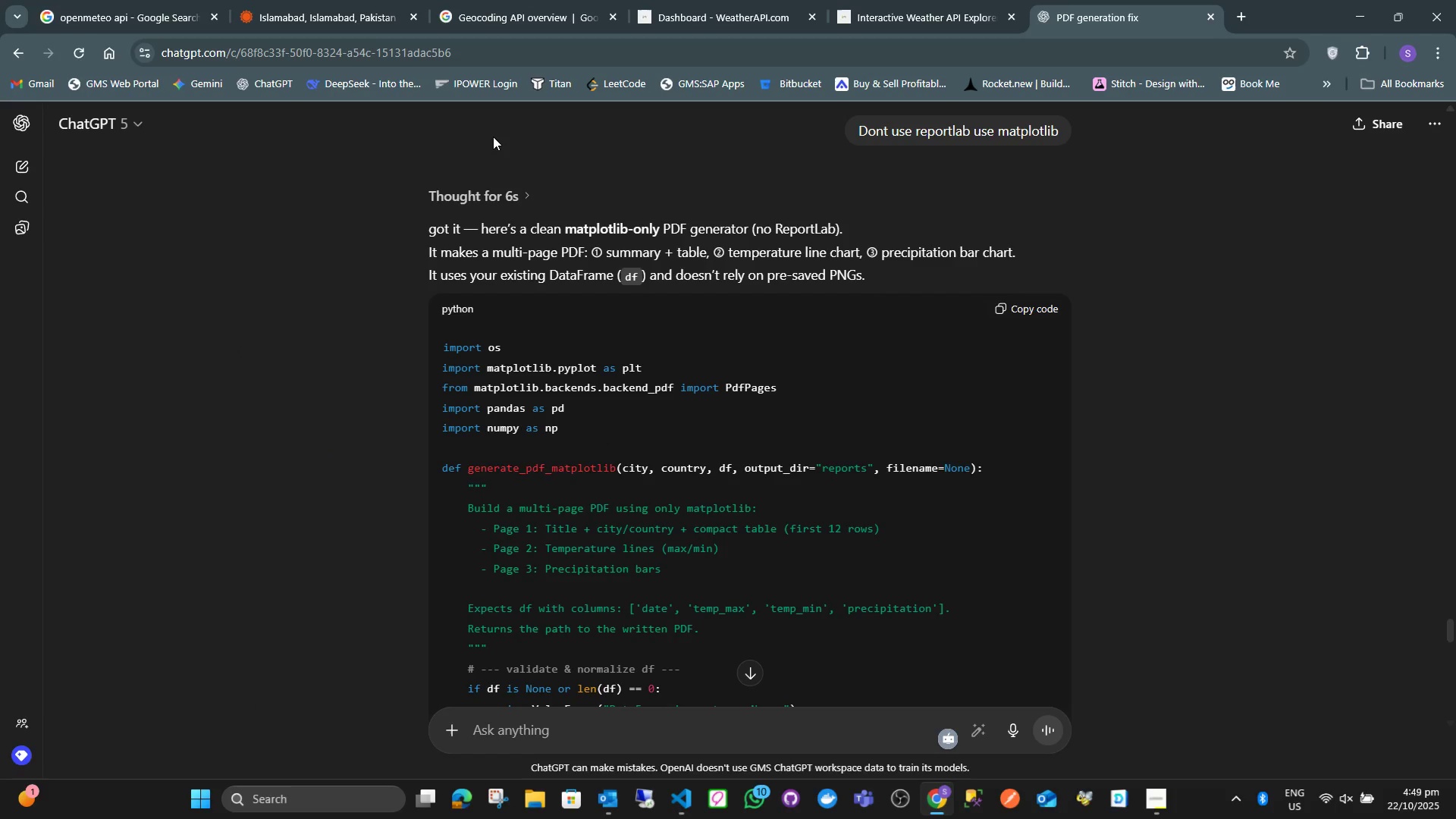 
key(Alt+AltLeft)
 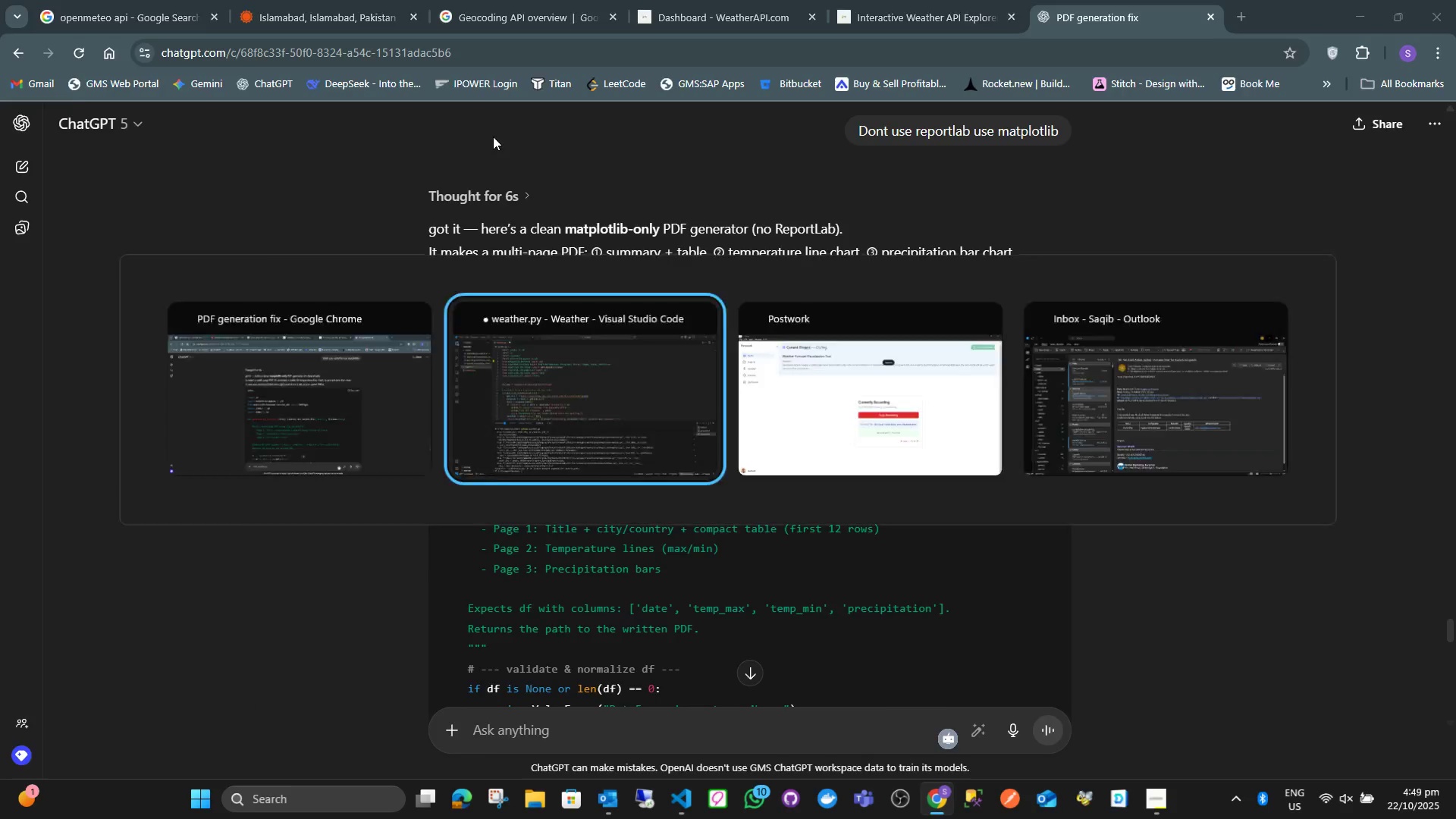 
key(Alt+Tab)
 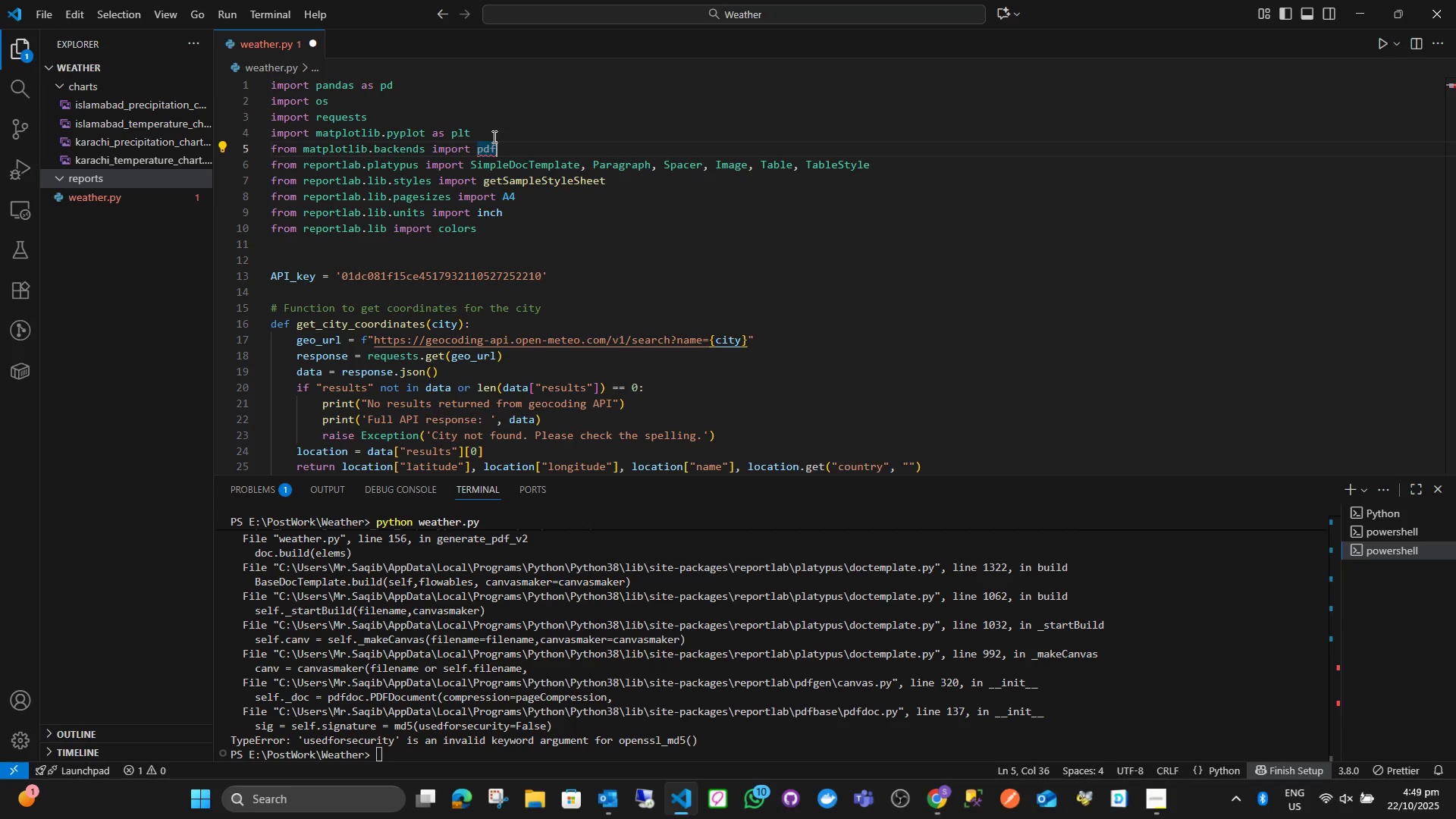 
key(ArrowLeft)
 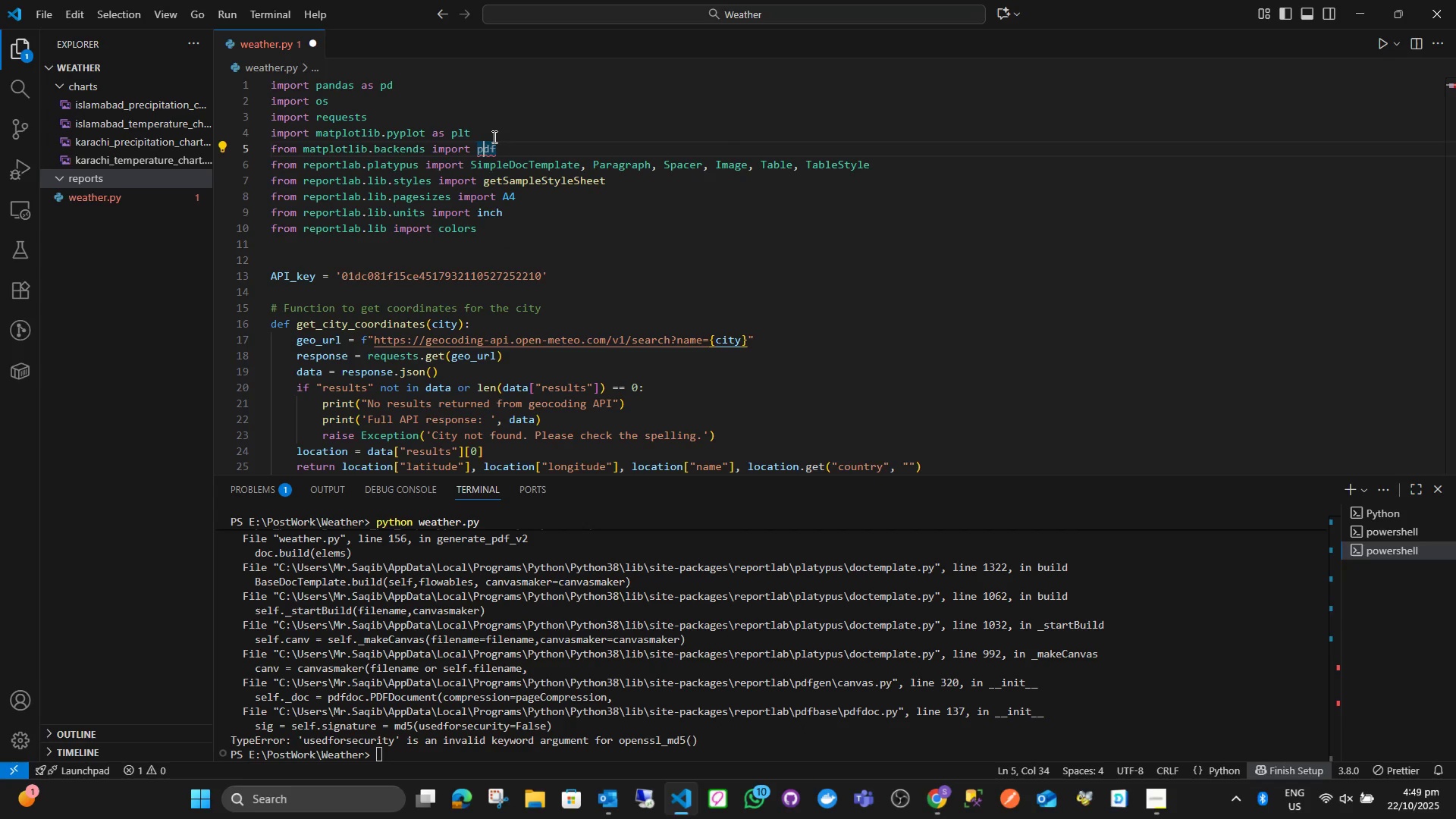 
hold_key(key=ArrowLeft, duration=0.81)
 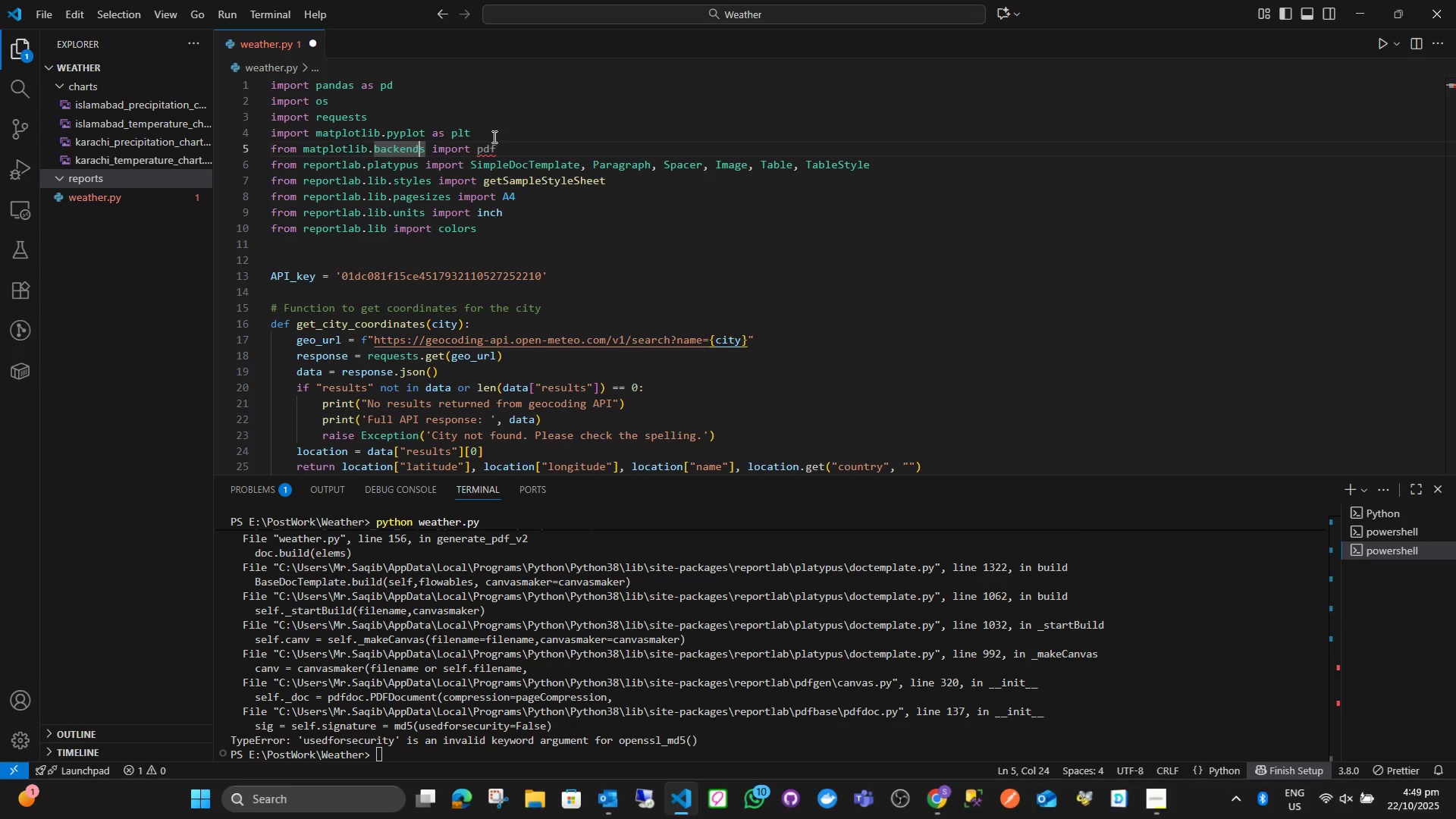 
key(ArrowRight)
 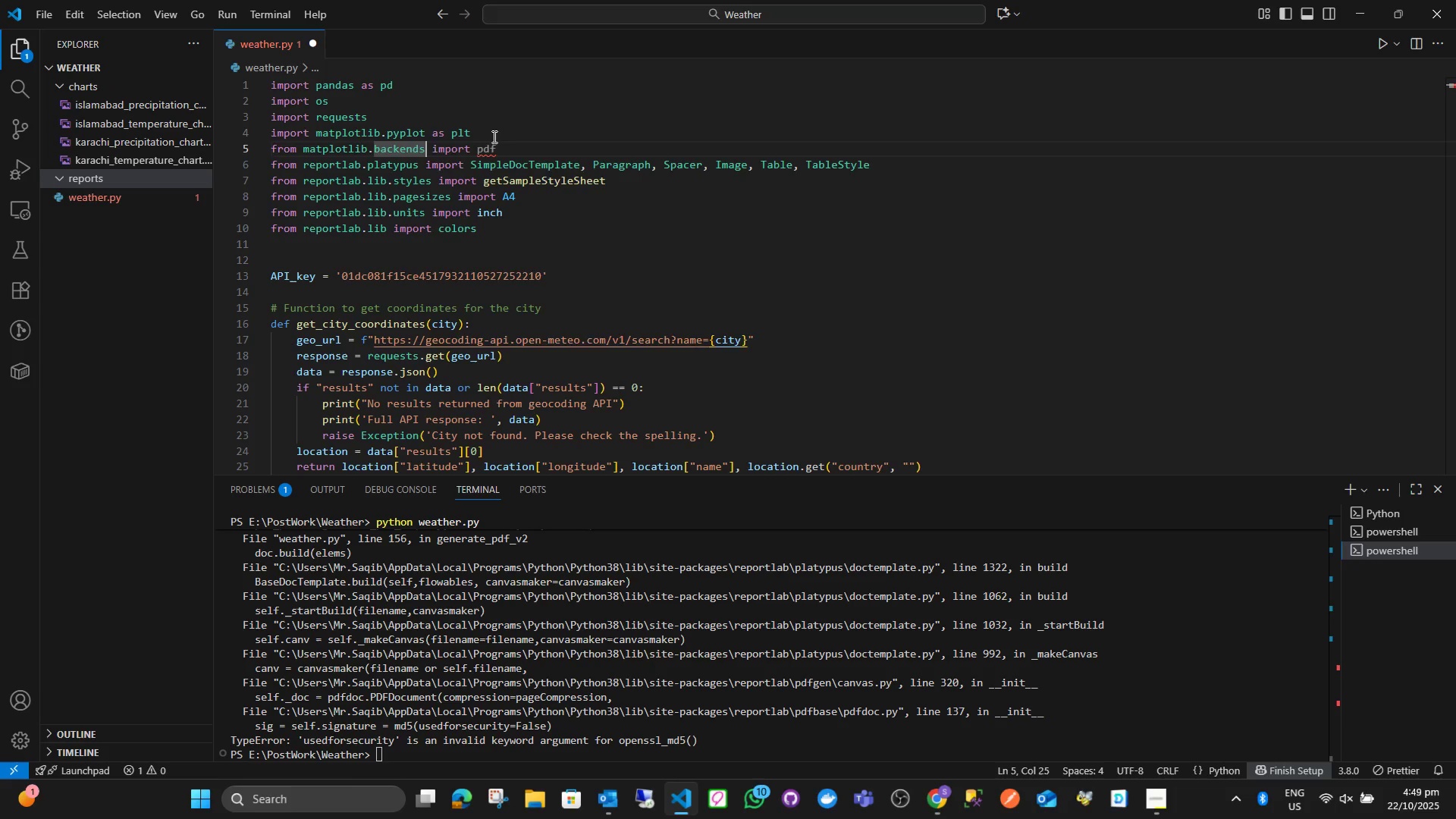 
key(Period)
 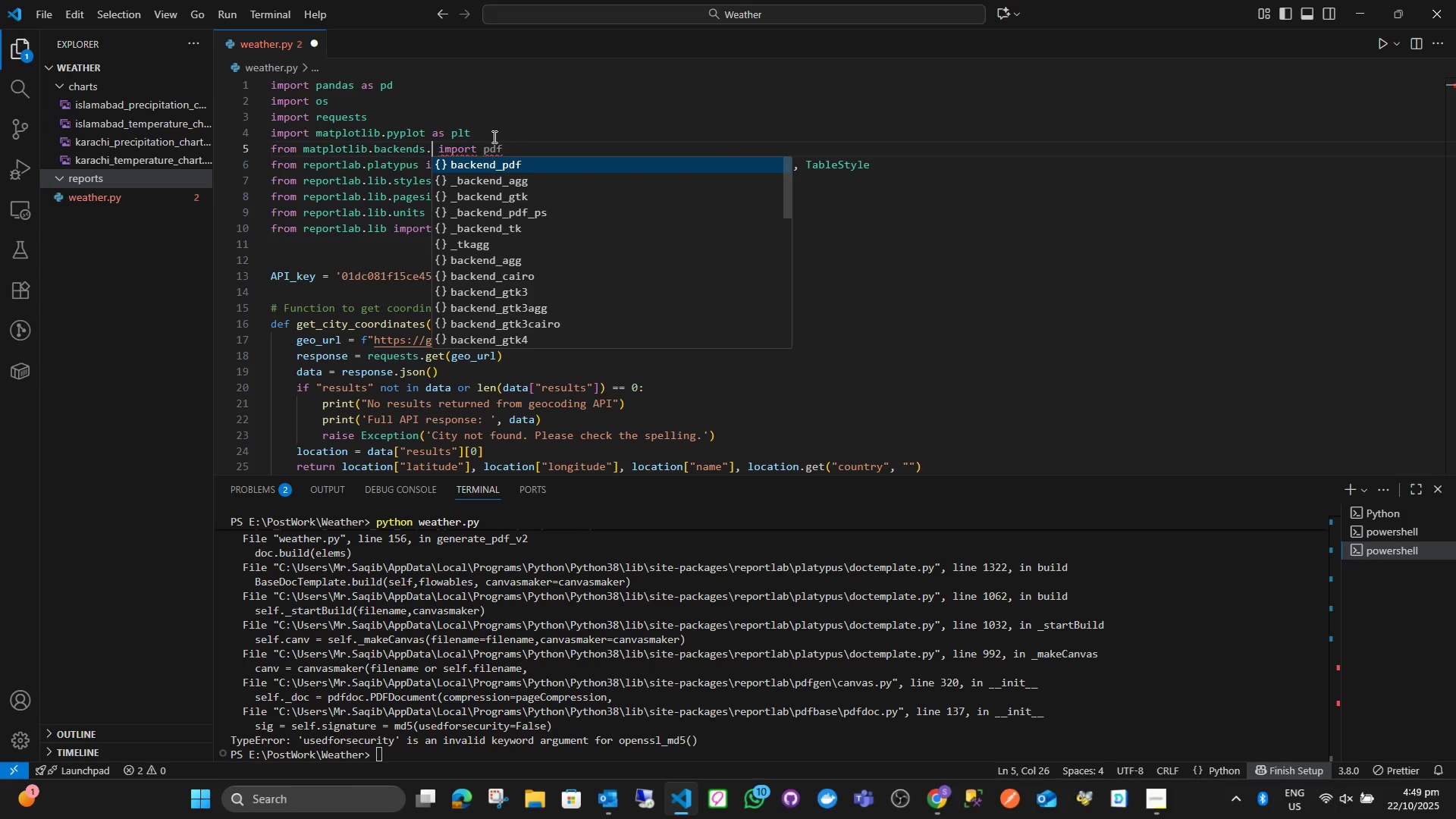 
key(Enter)
 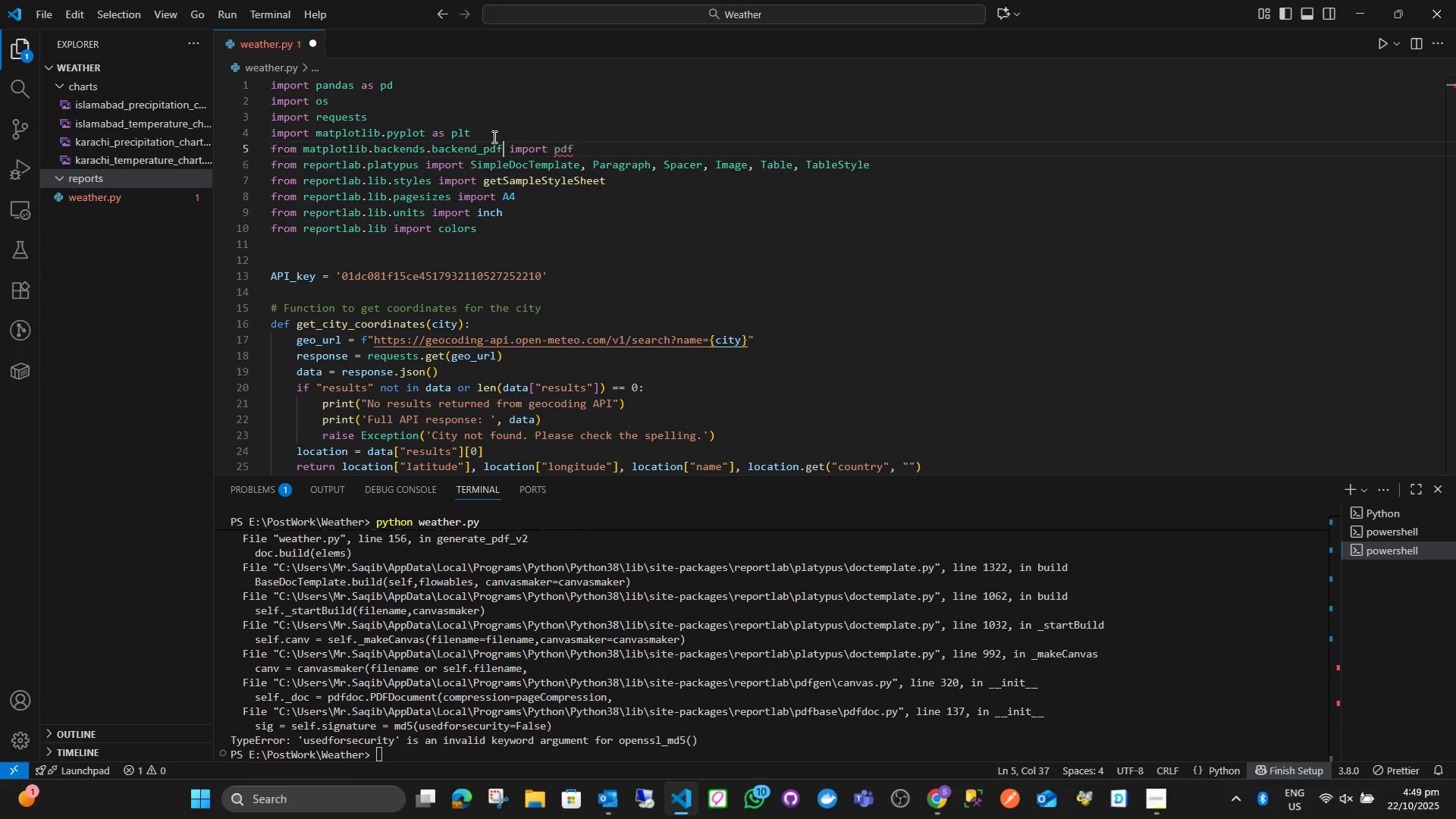 
hold_key(key=ArrowRight, duration=0.74)
 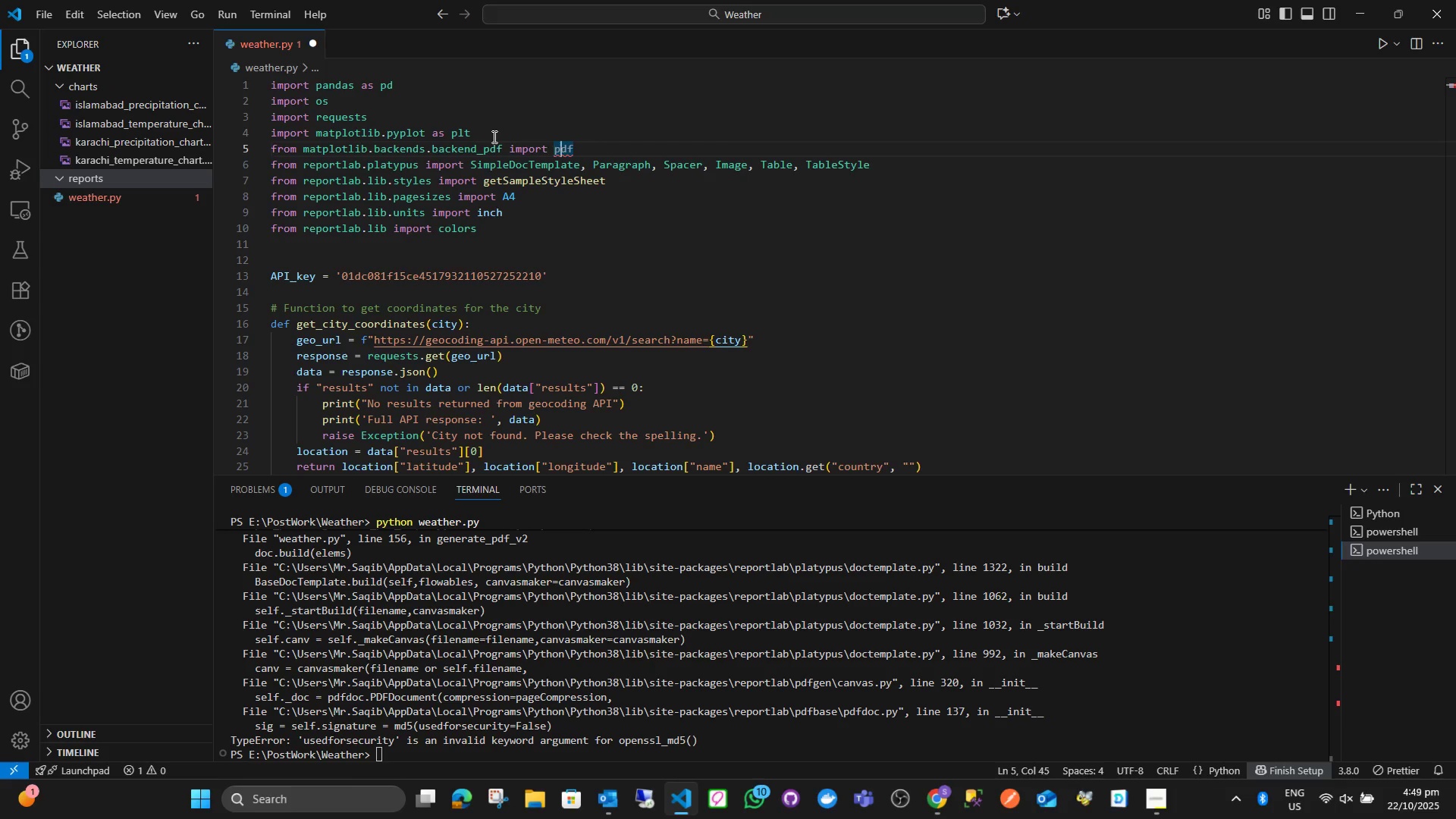 
key(ArrowRight)
 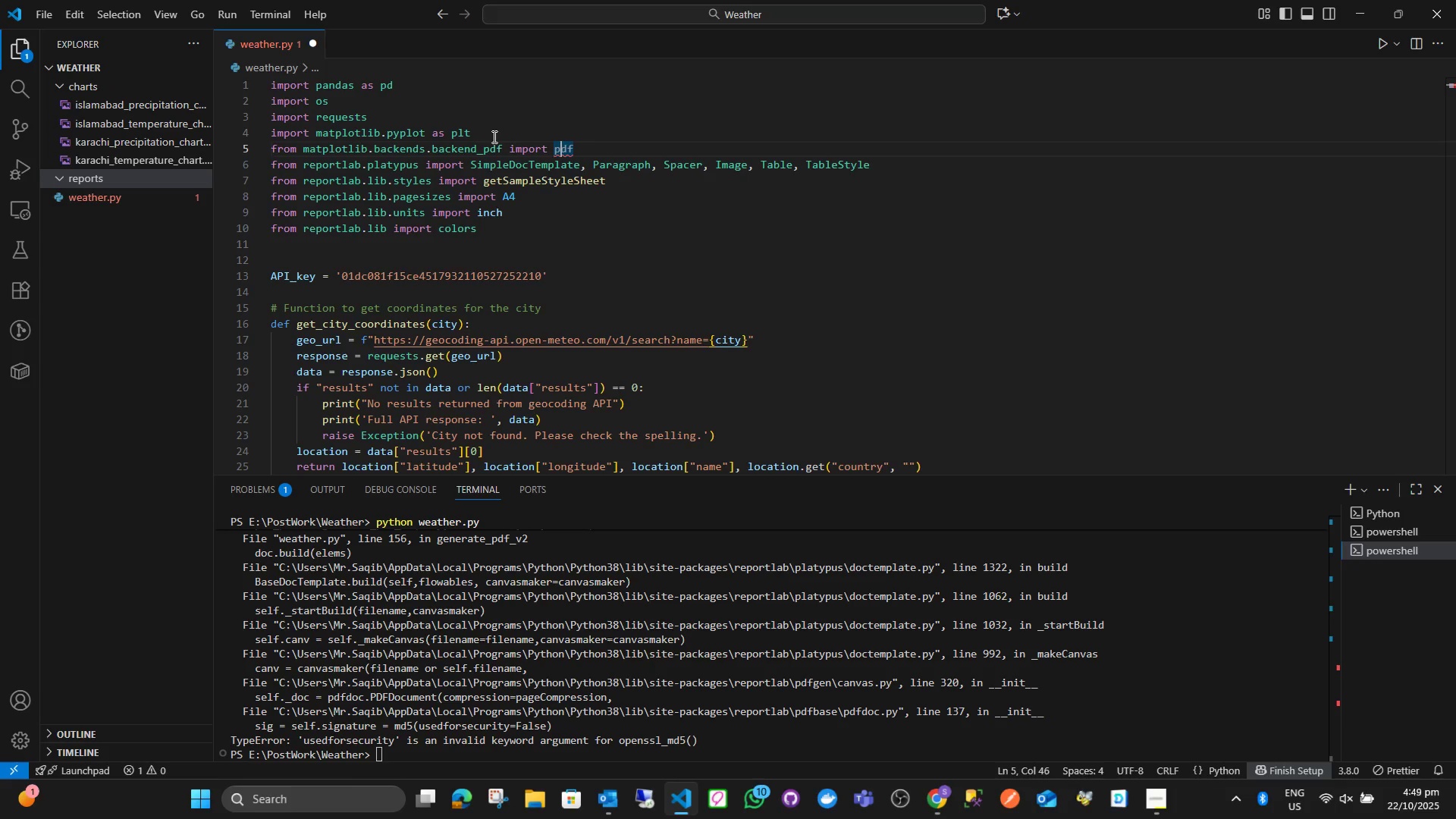 
key(ArrowRight)
 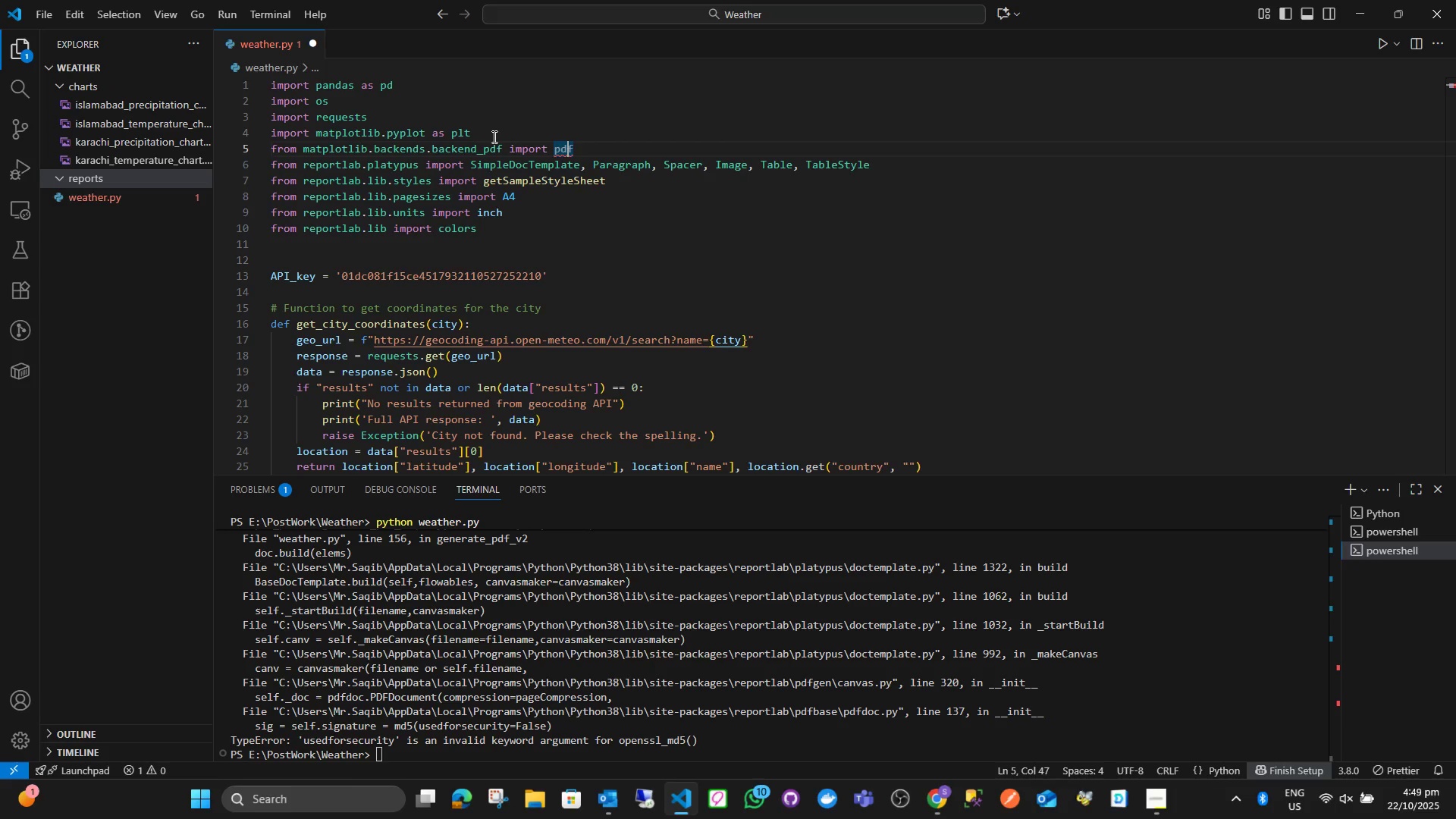 
key(ArrowRight)
 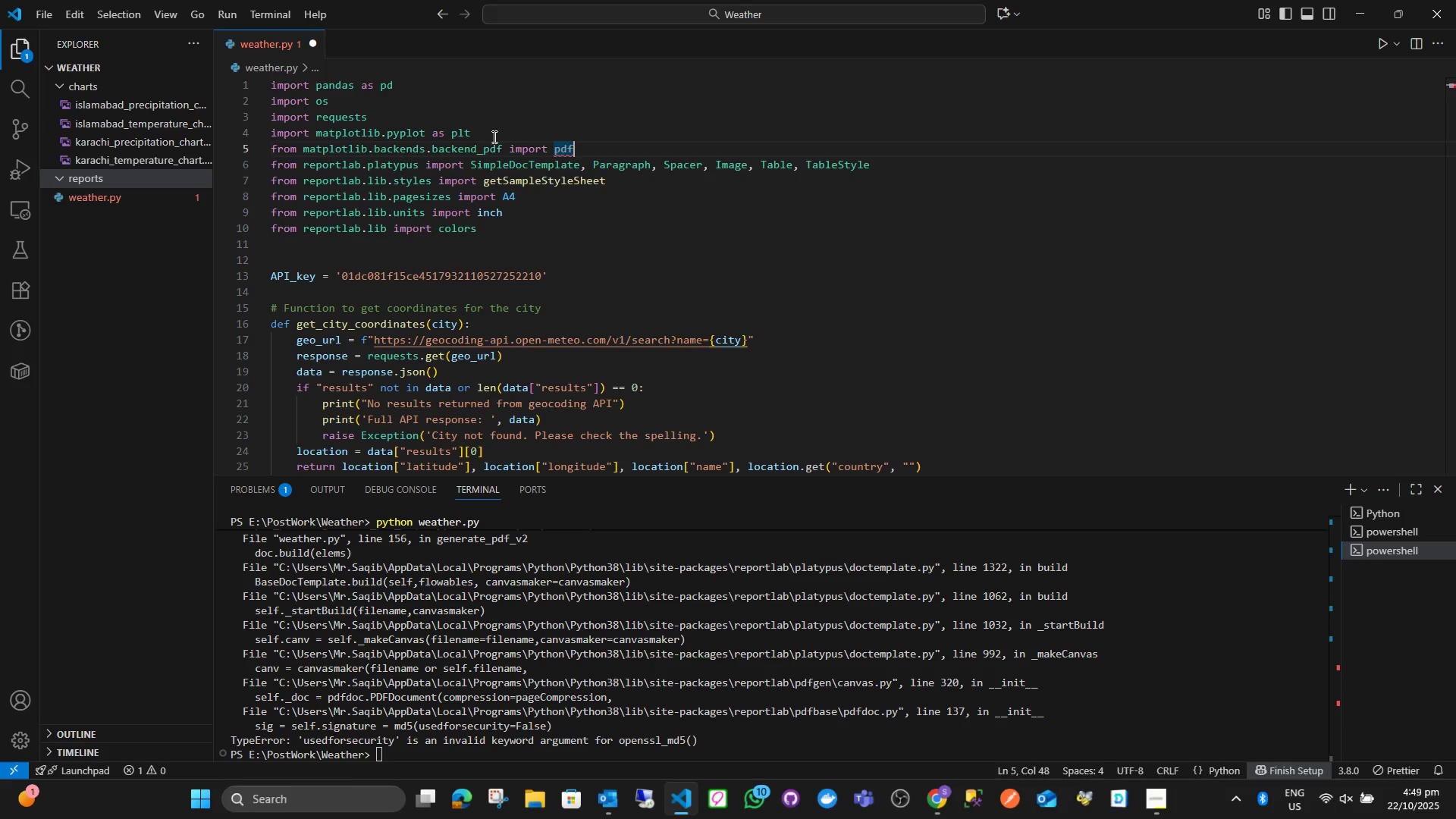 
key(ArrowRight)
 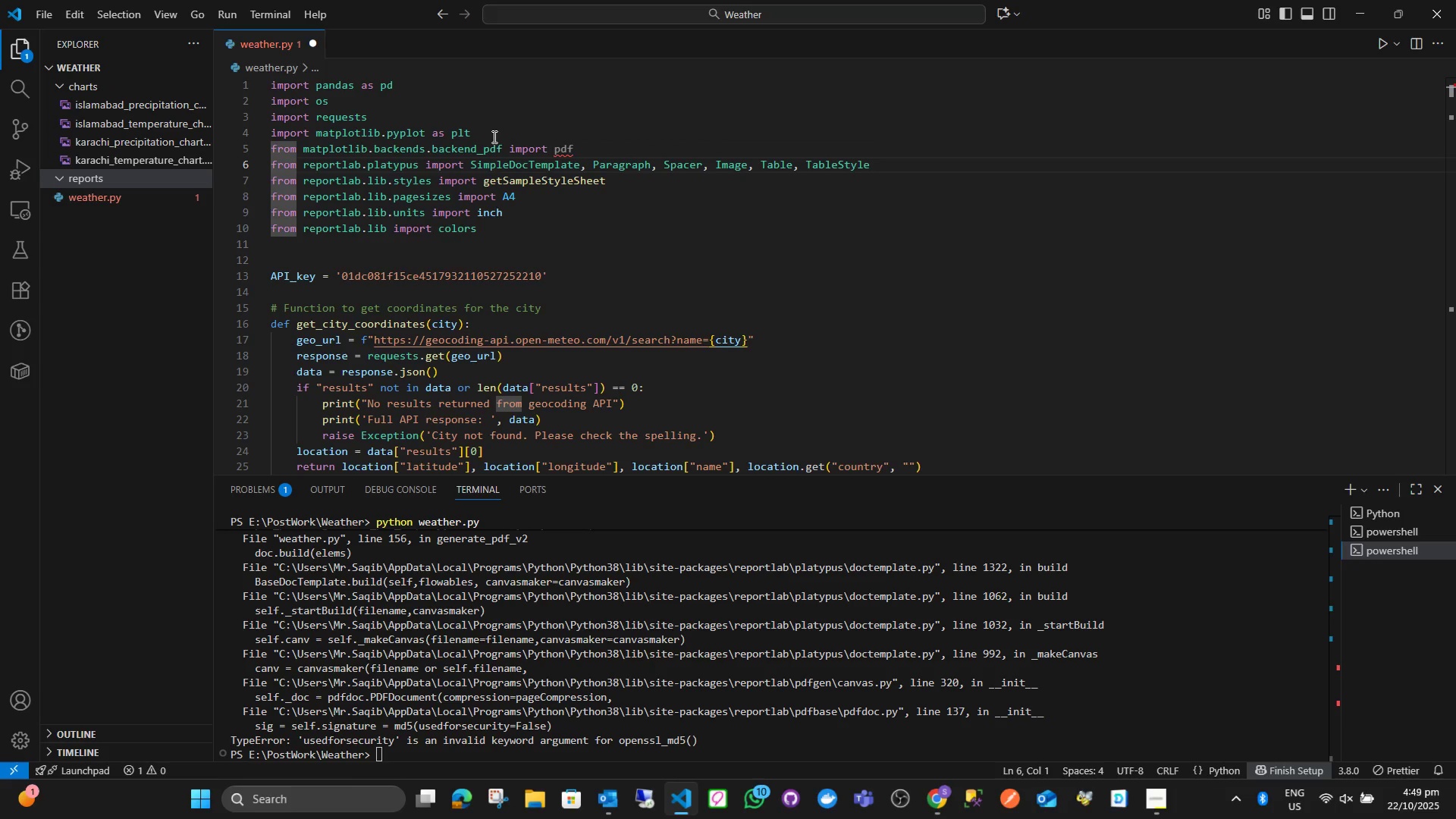 
key(ArrowLeft)
 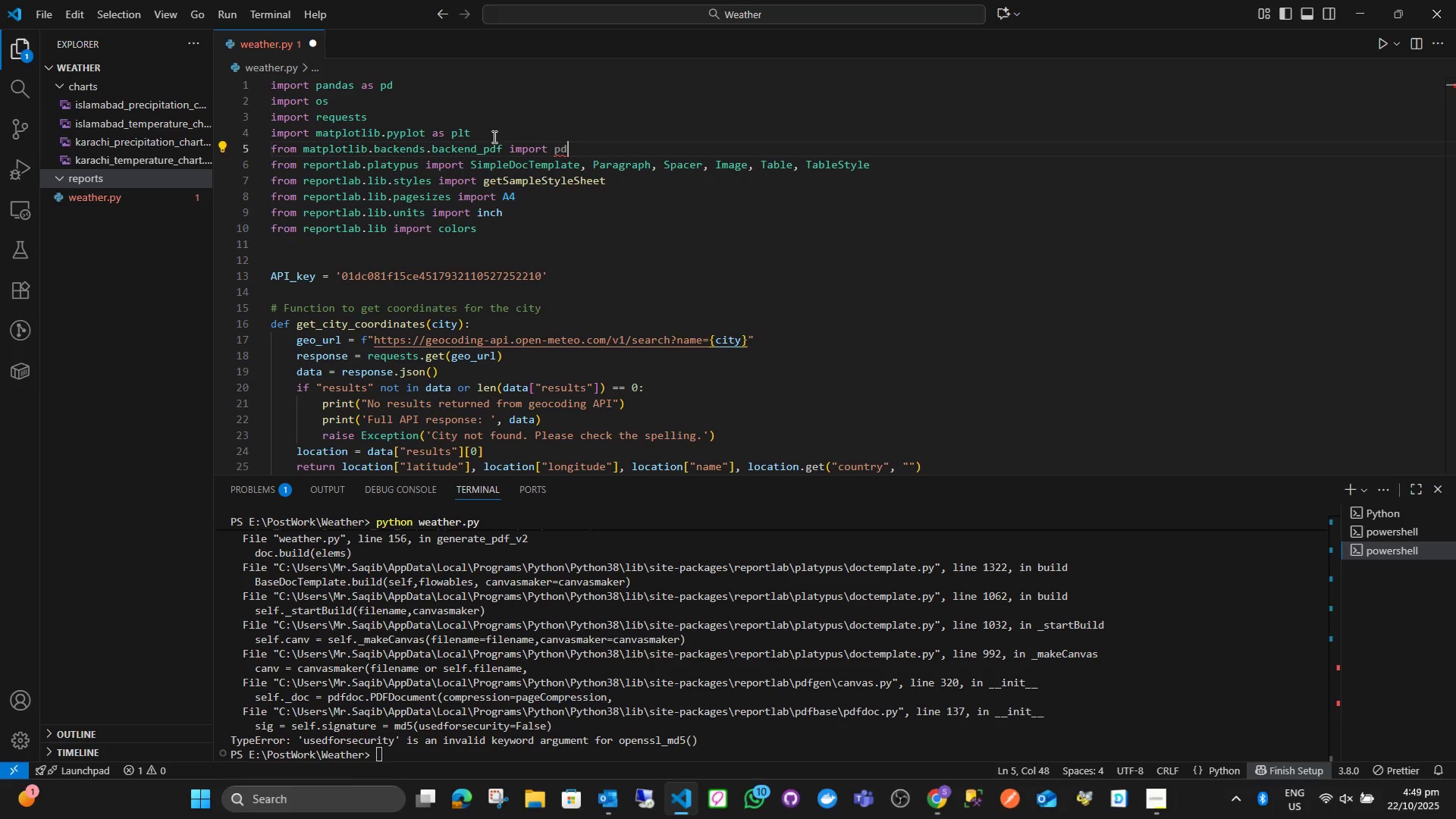 
key(Backspace)
key(Backspace)
key(Backspace)
type(pdf)
 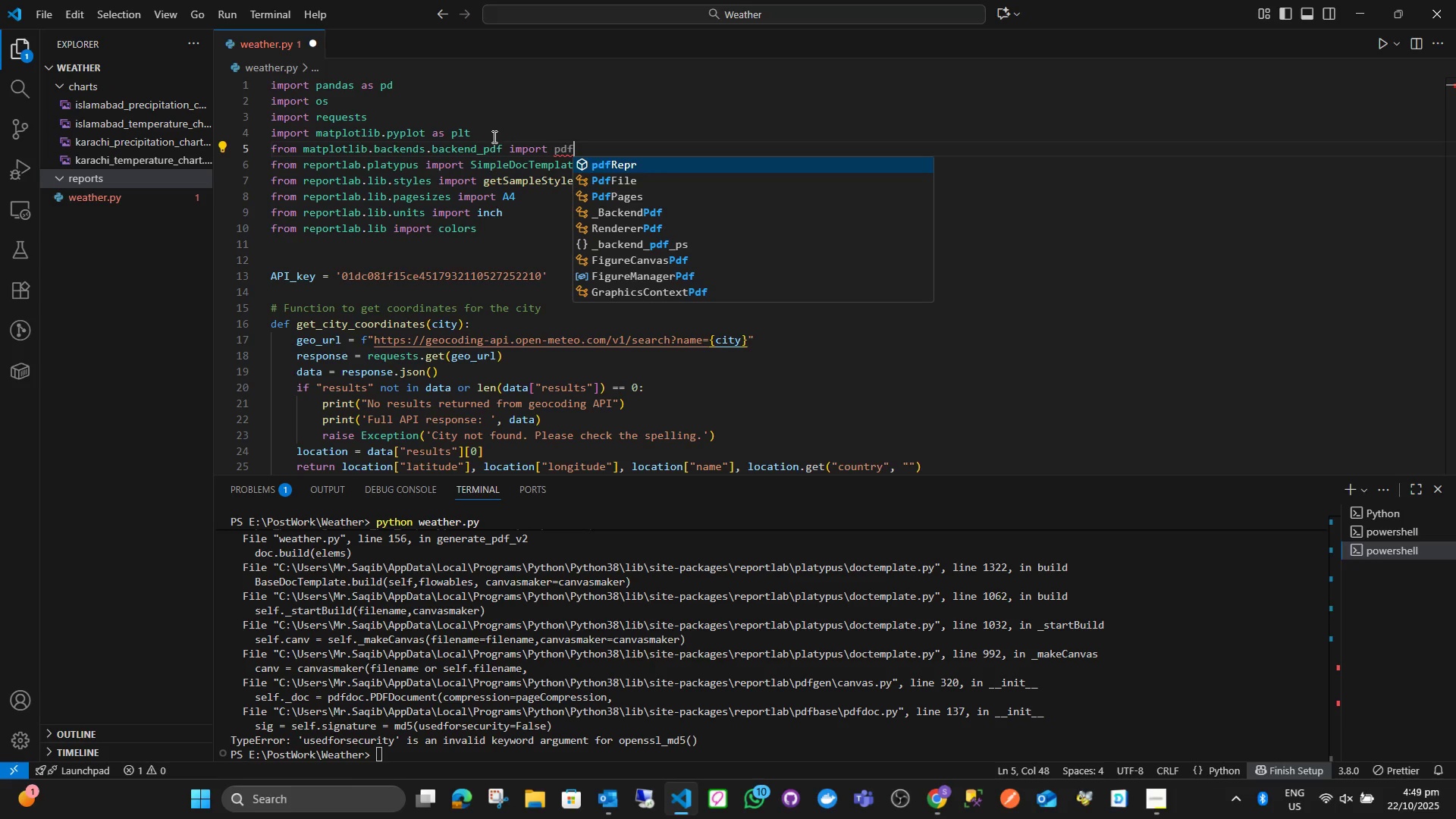 
key(ArrowDown)
 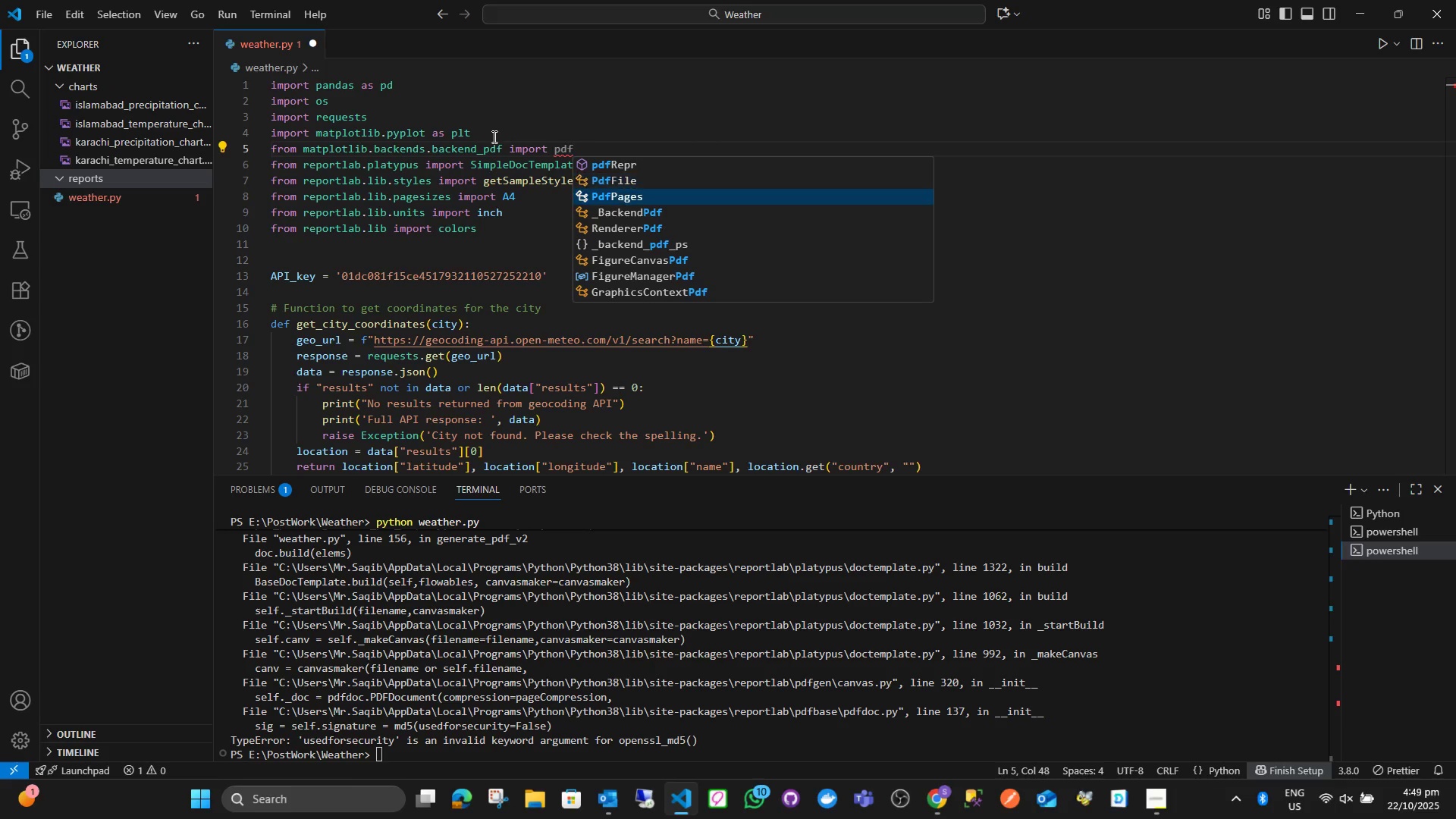 
key(ArrowDown)
 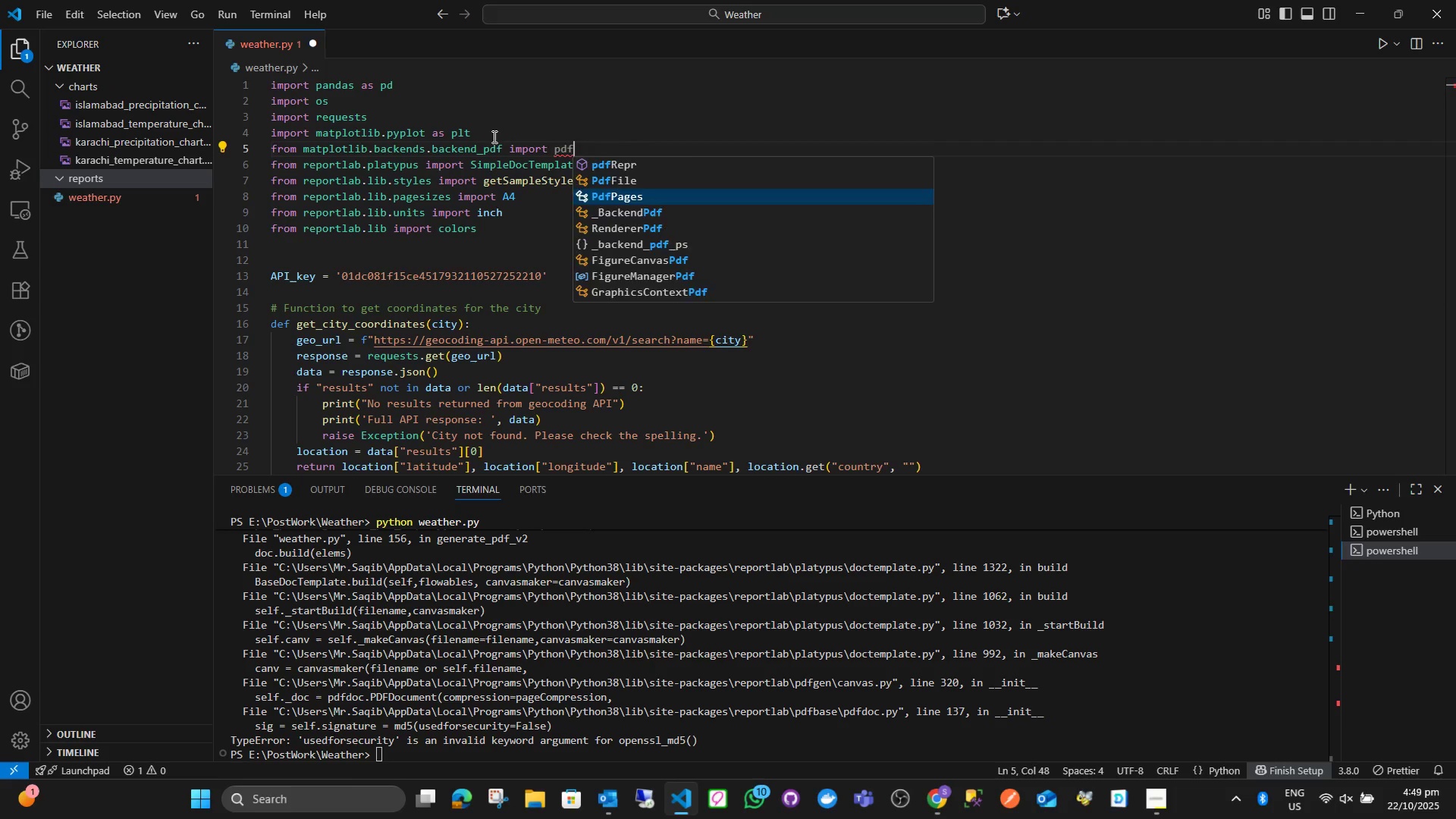 
key(Enter)
 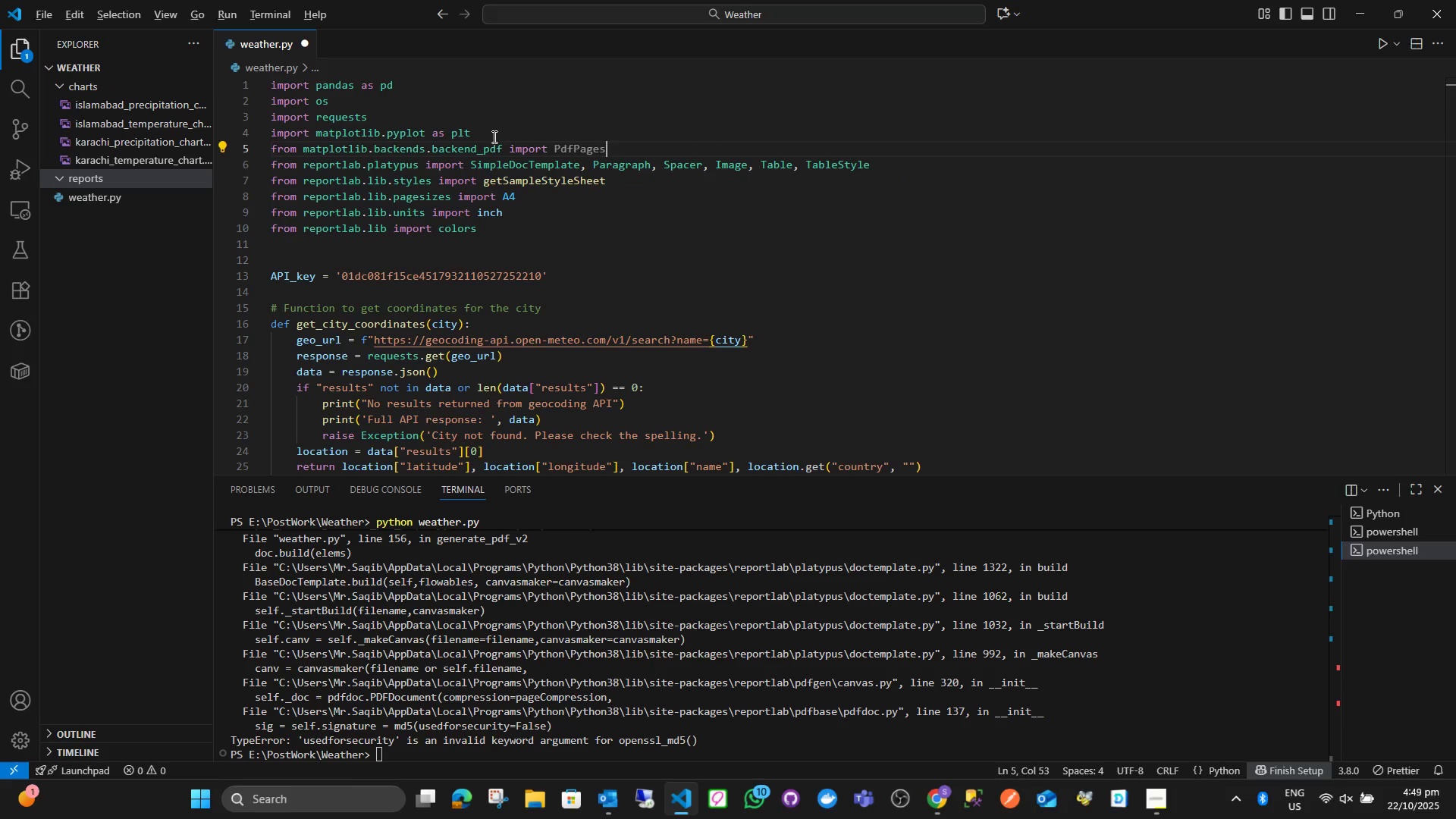 
key(Alt+AltLeft)
 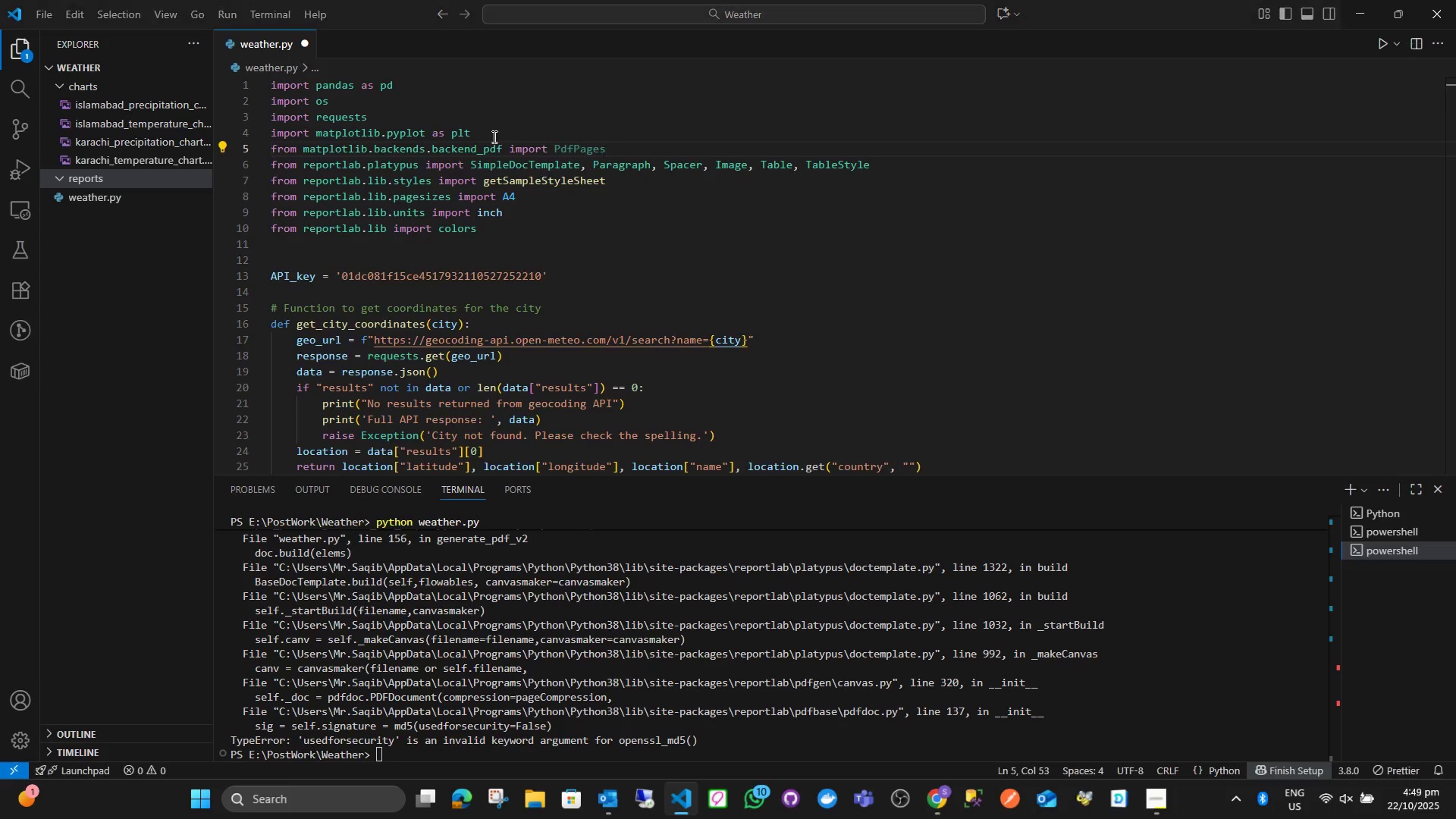 
key(Alt+Tab)
 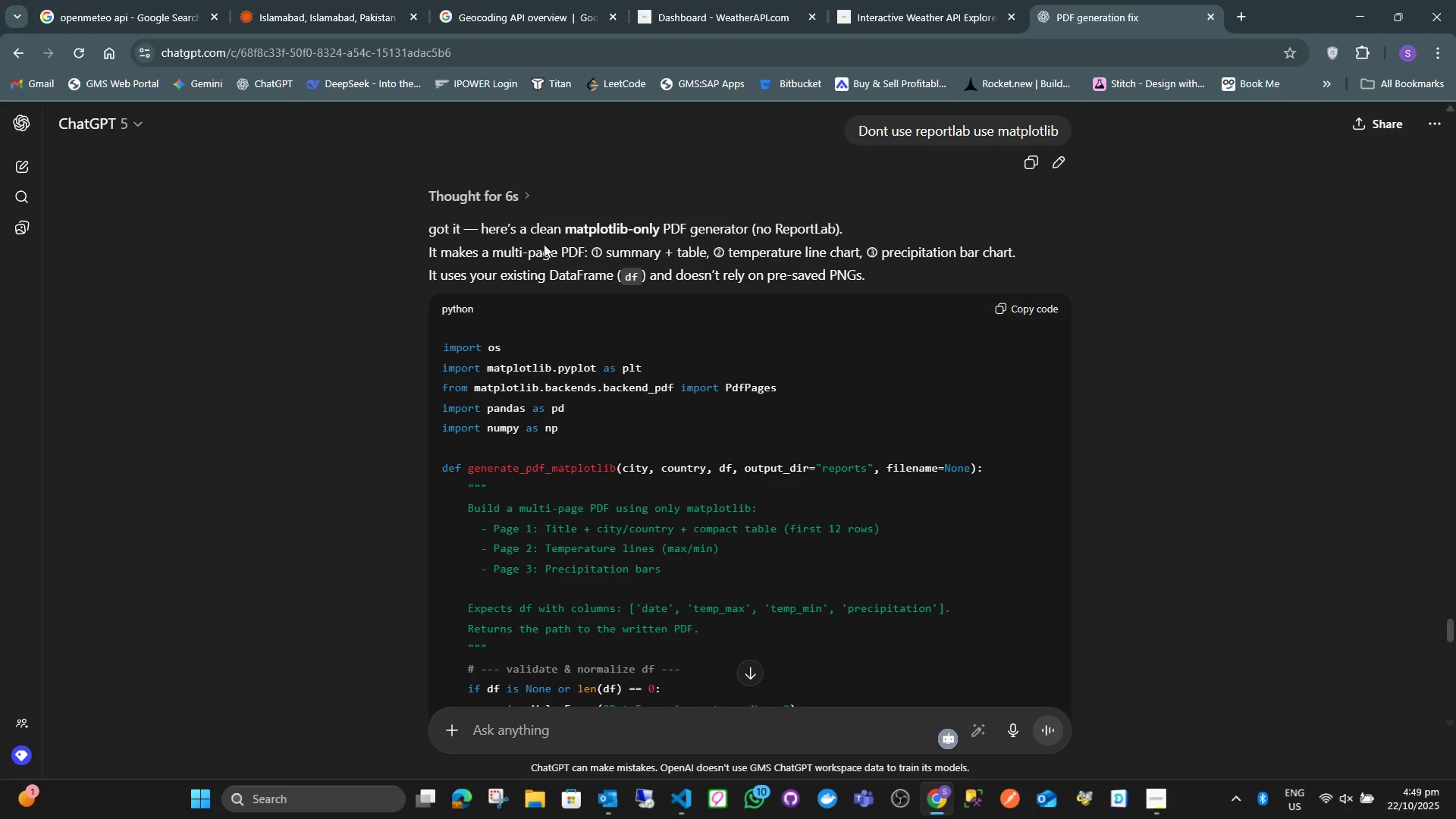 
key(Alt+AltLeft)
 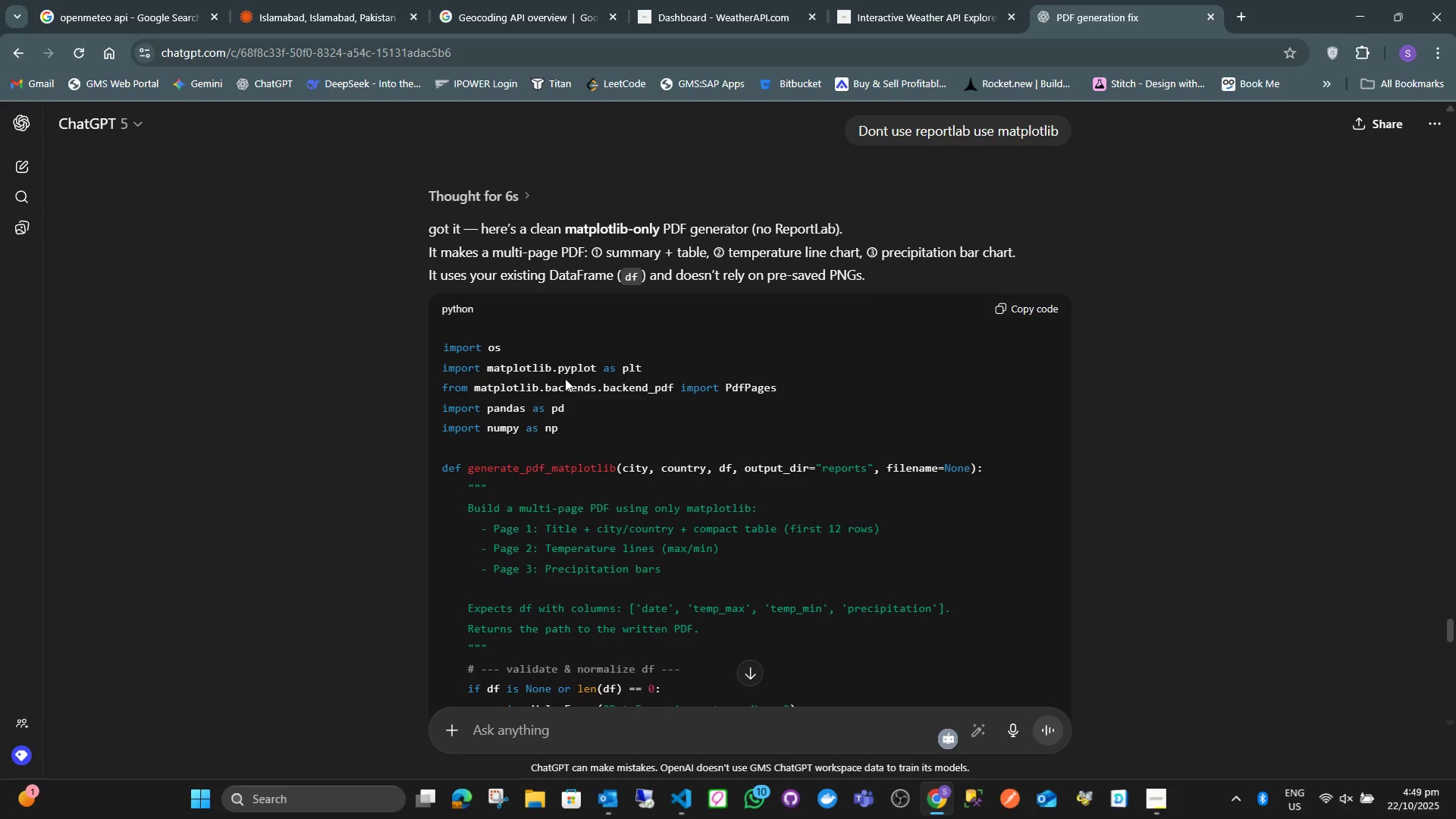 
key(Alt+Tab)
 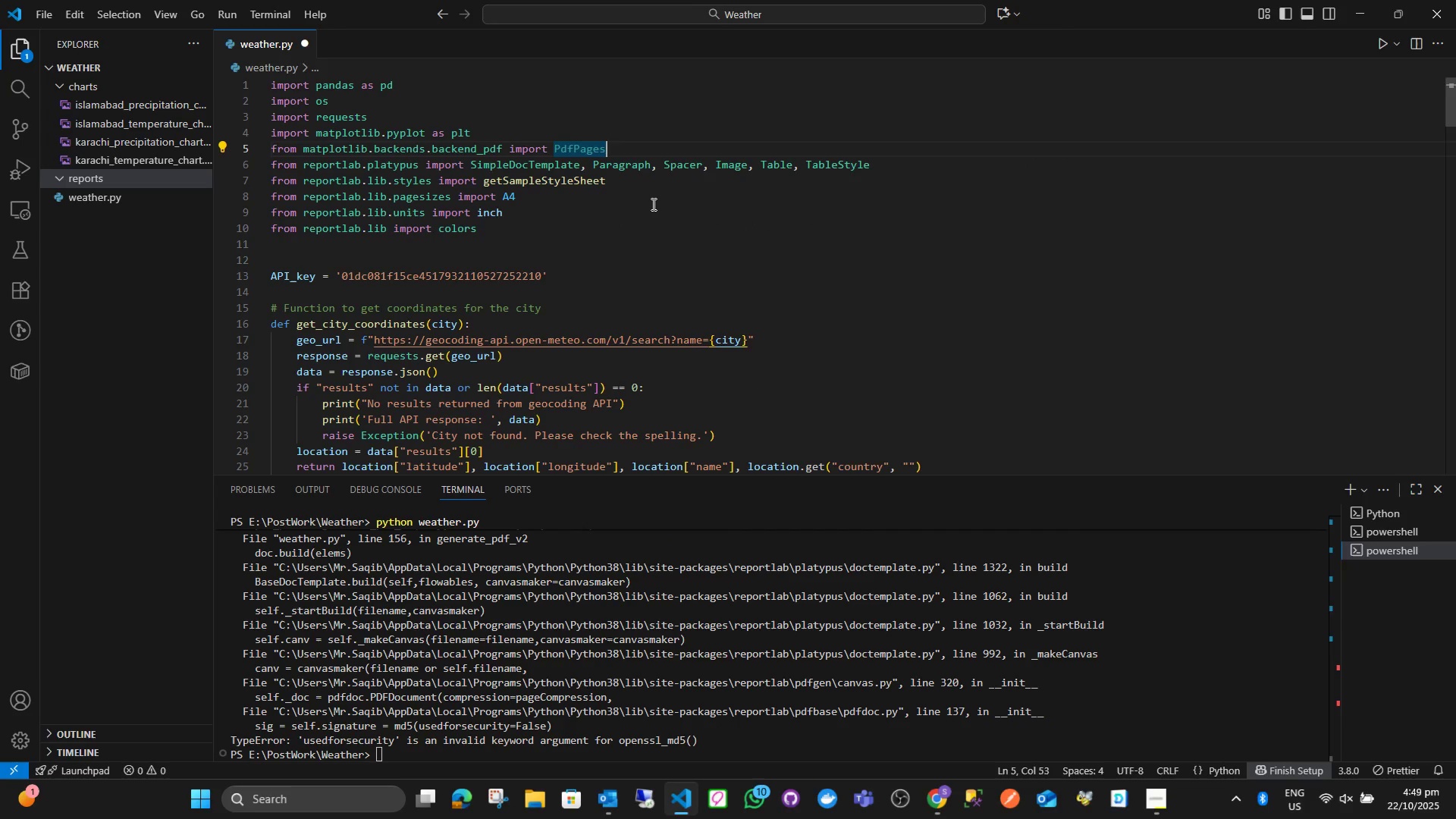 
left_click([653, 202])
 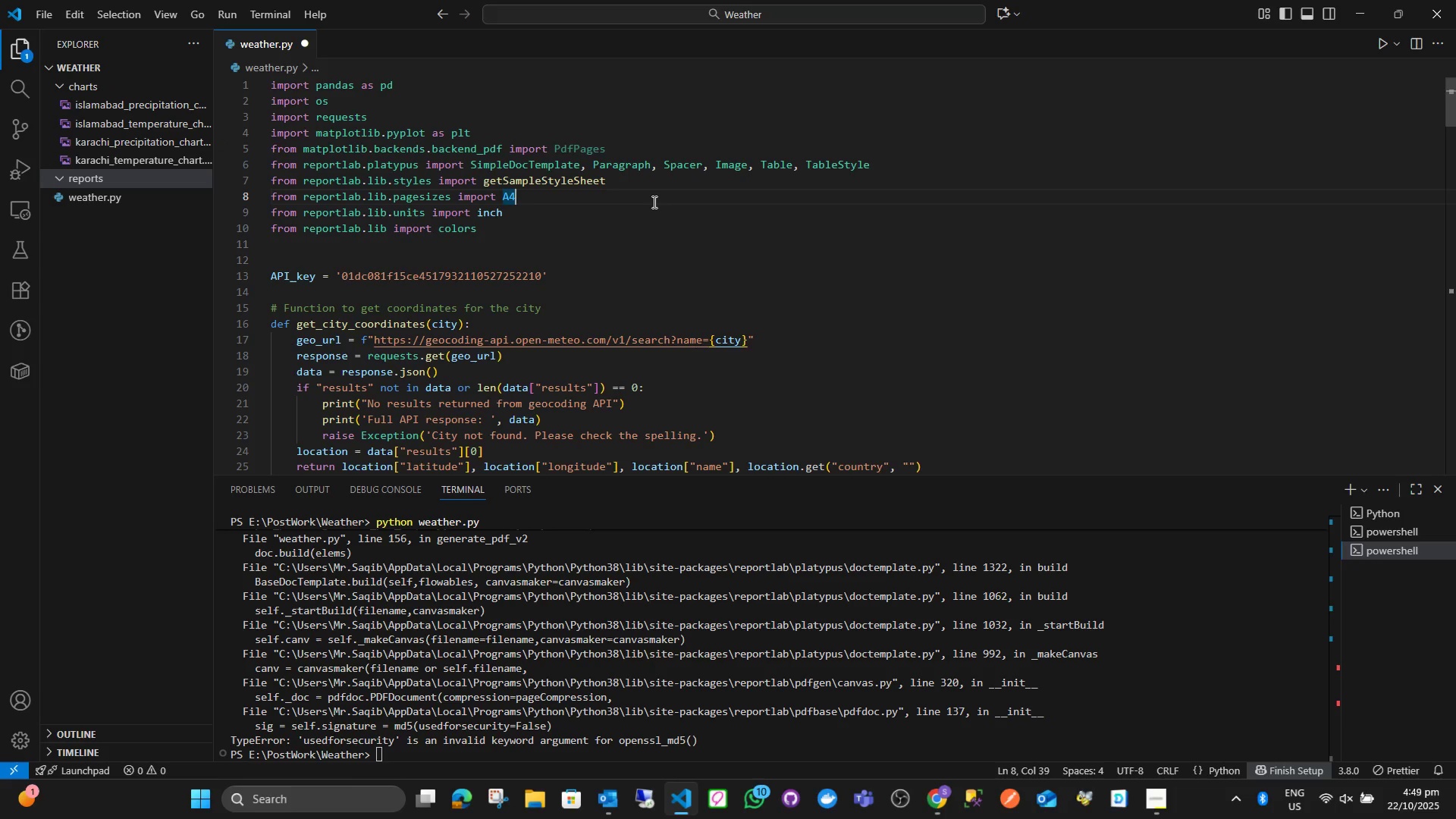 
key(Control+ControlLeft)
 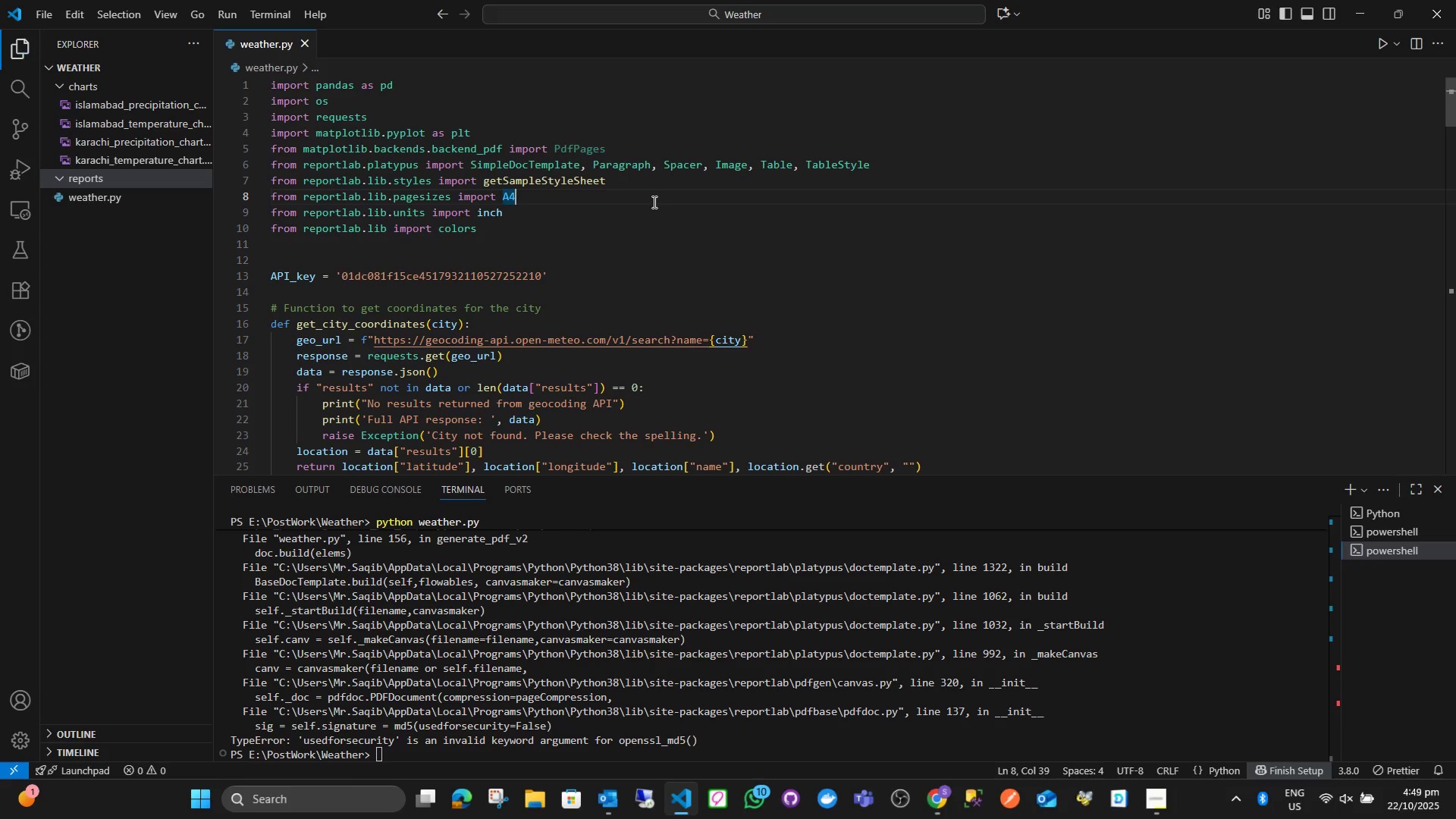 
key(Control+S)
 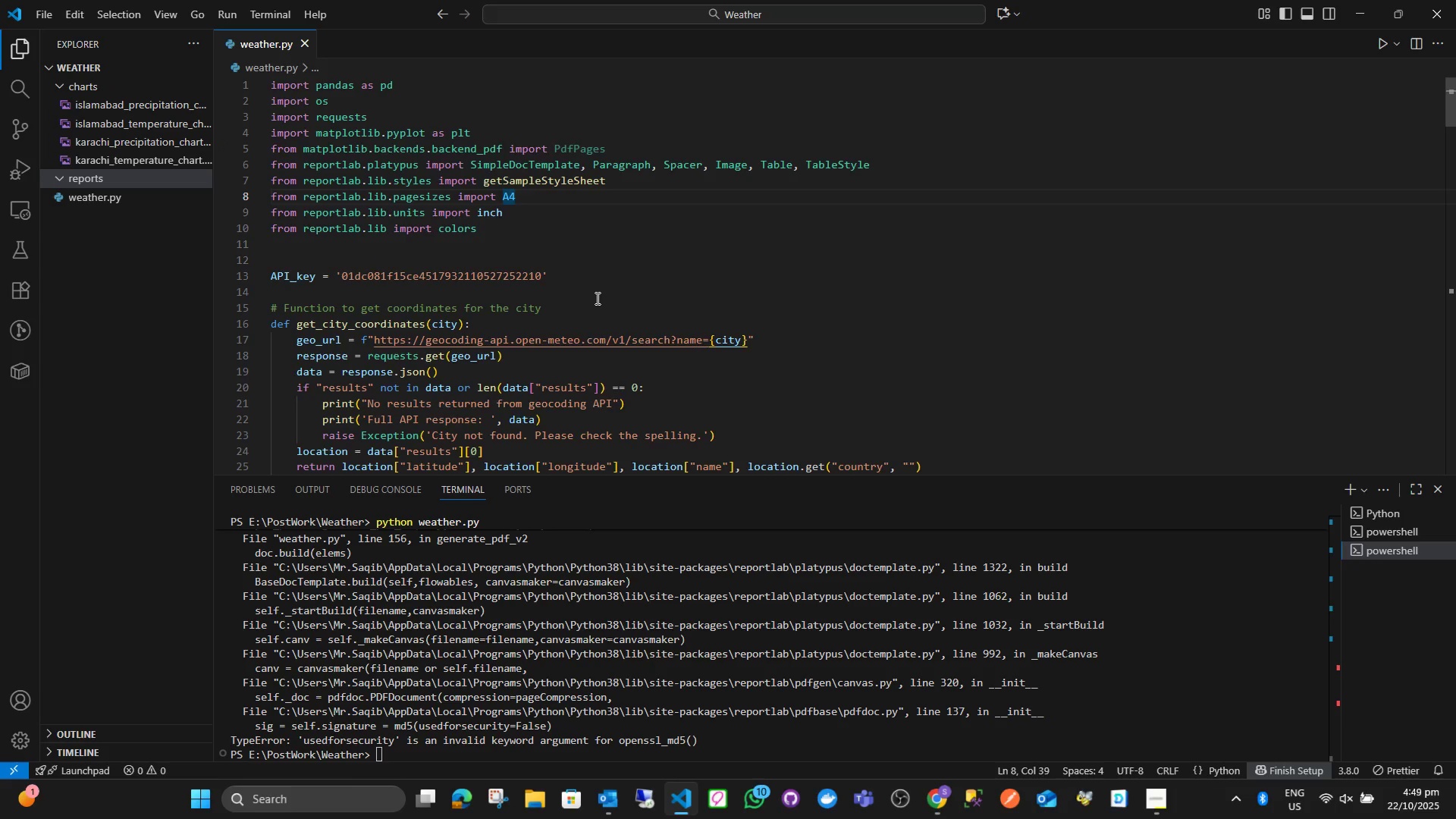 
scroll: coordinate [596, 298], scroll_direction: down, amount: 2.0
 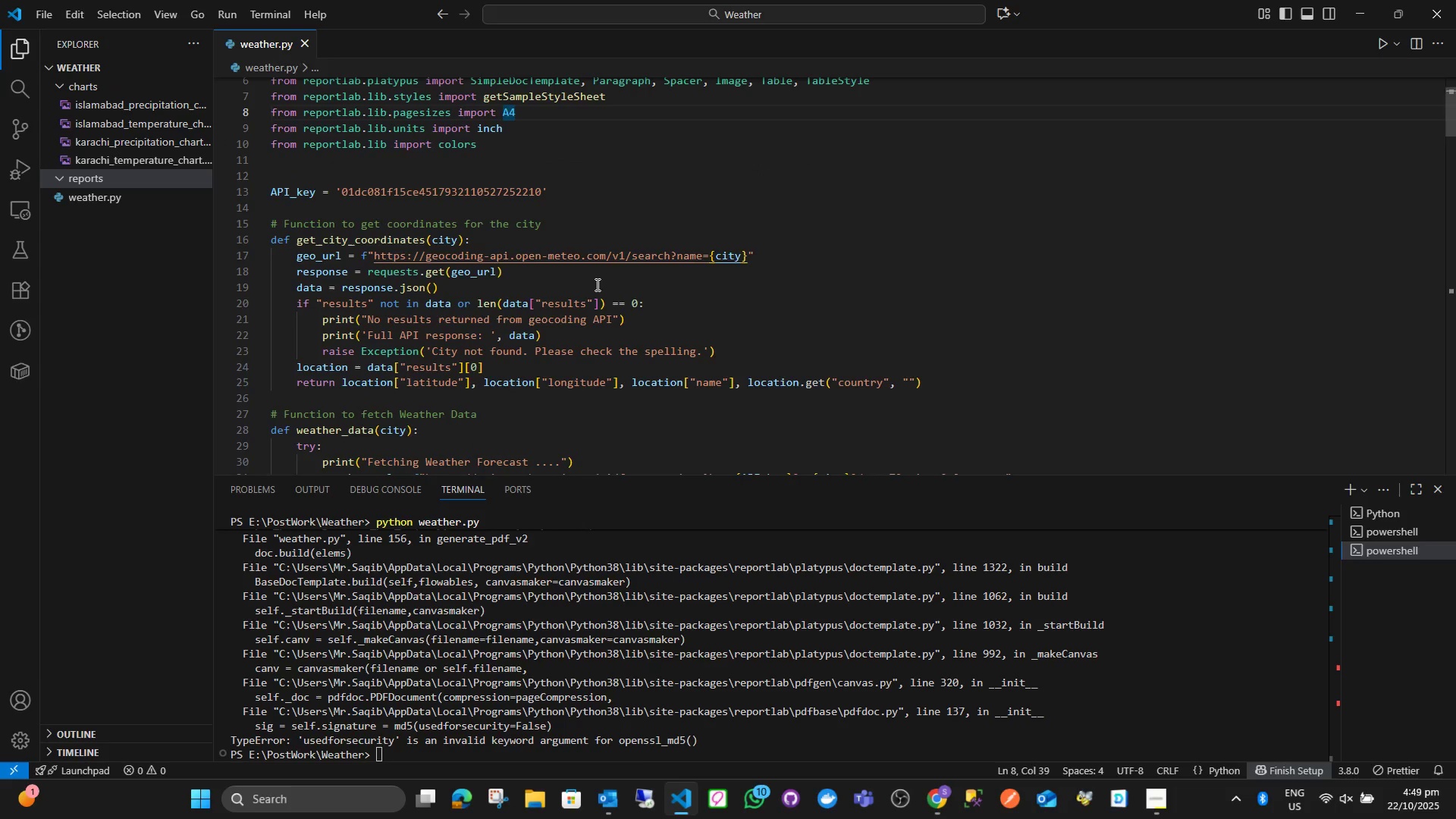 
key(Alt+AltLeft)
 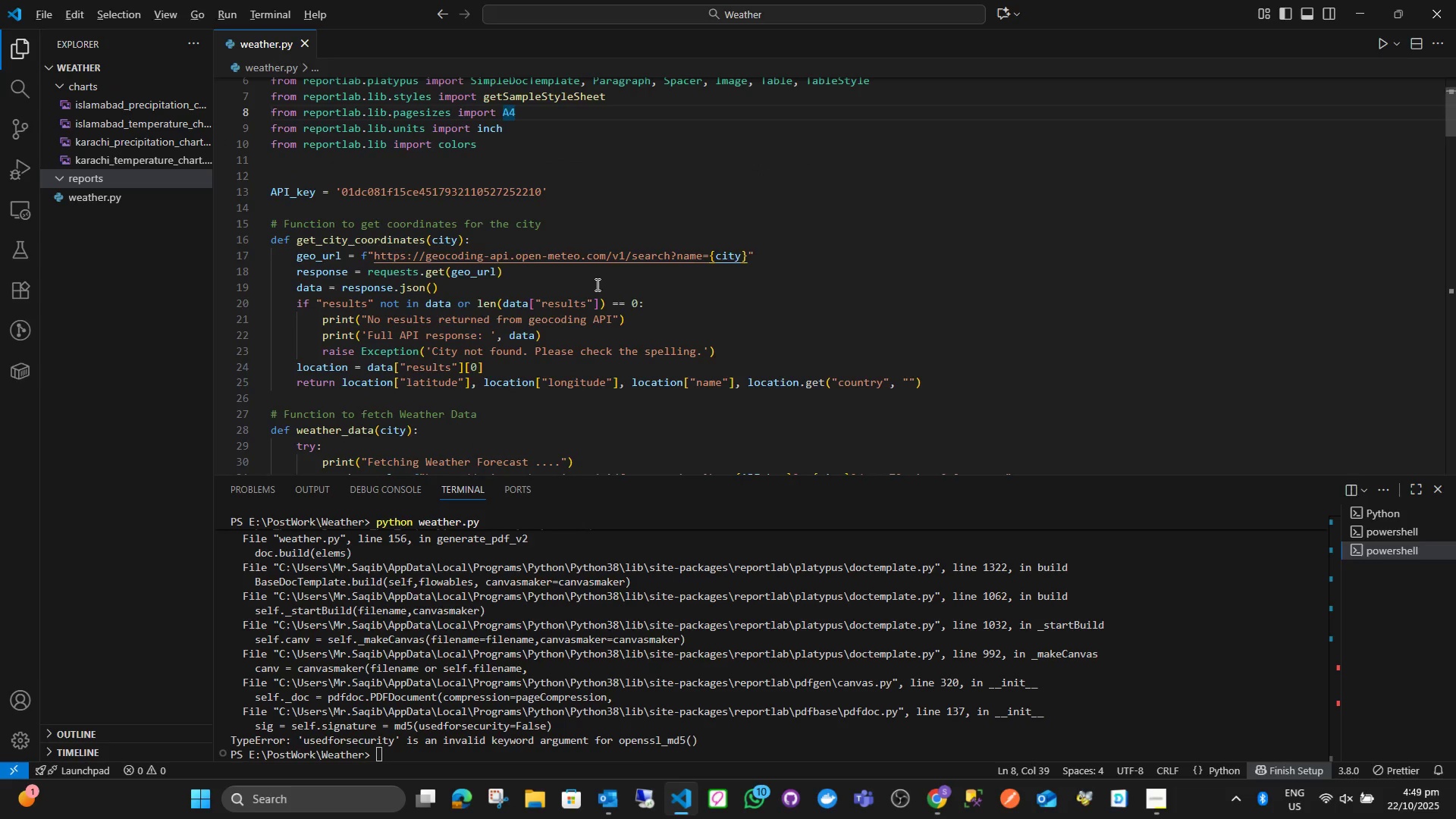 
key(Alt+Tab)
 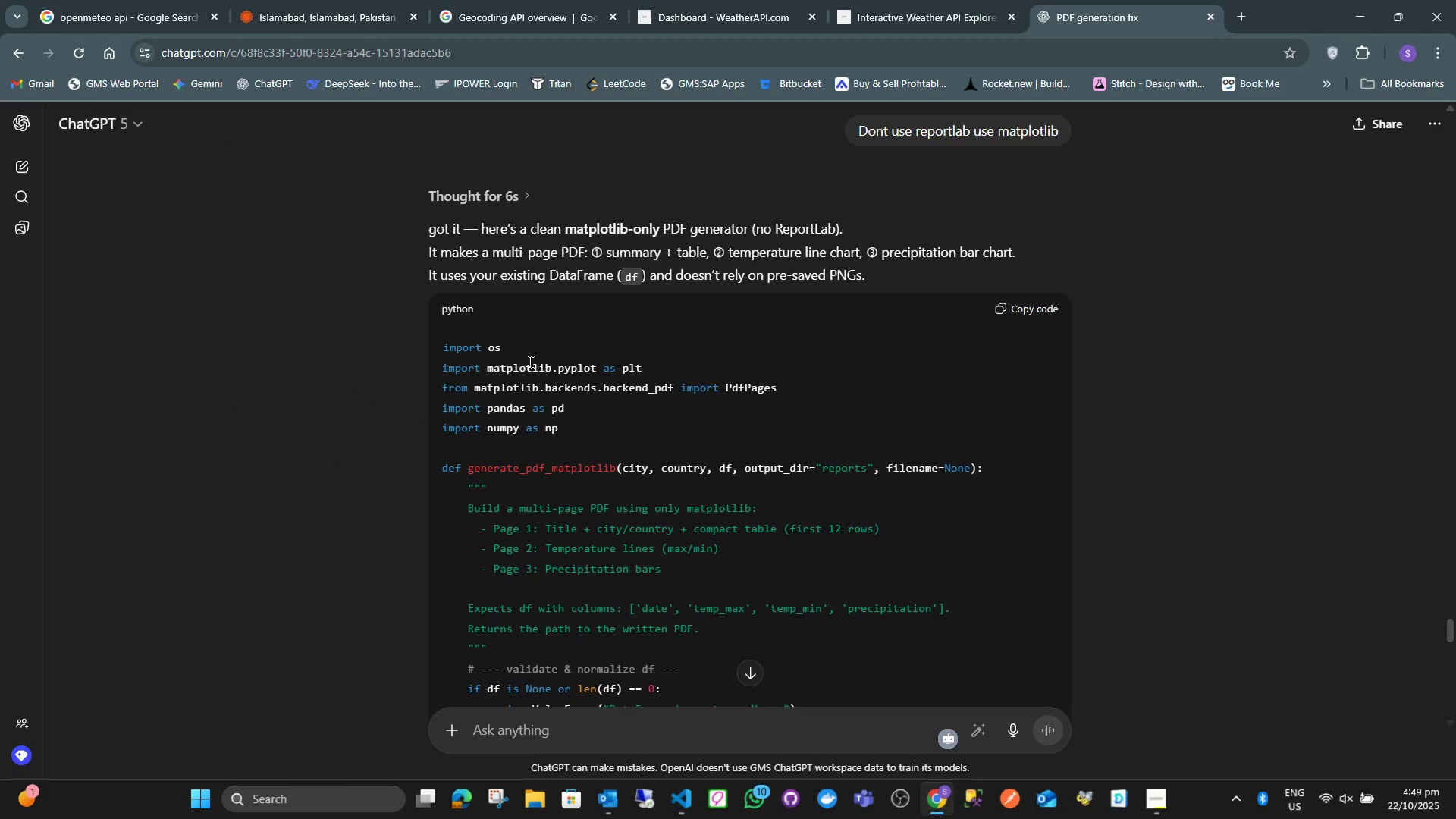 
scroll: coordinate [529, 380], scroll_direction: down, amount: 3.0
 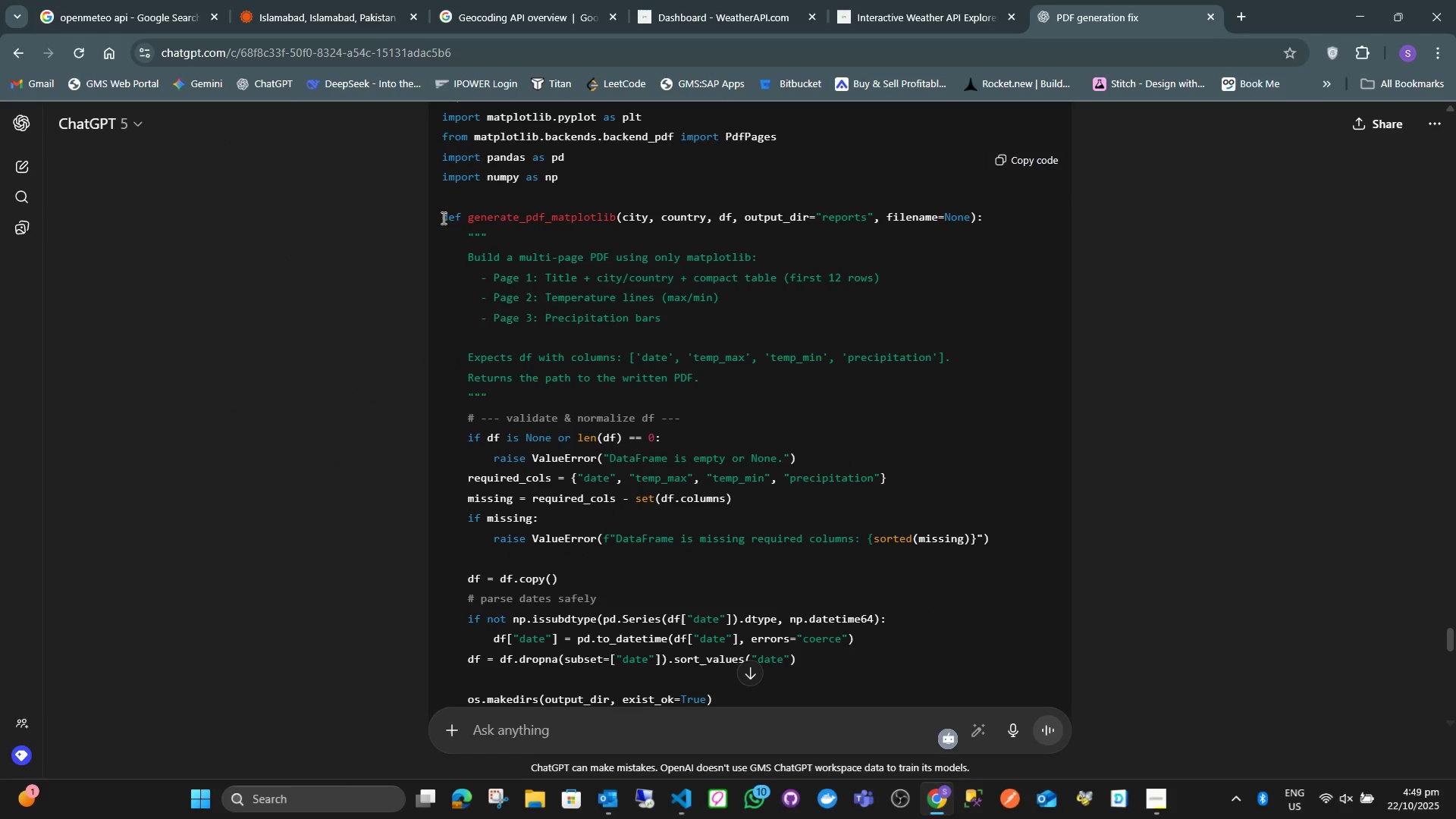 
left_click_drag(start_coordinate=[442, 215], to_coordinate=[567, 499])
 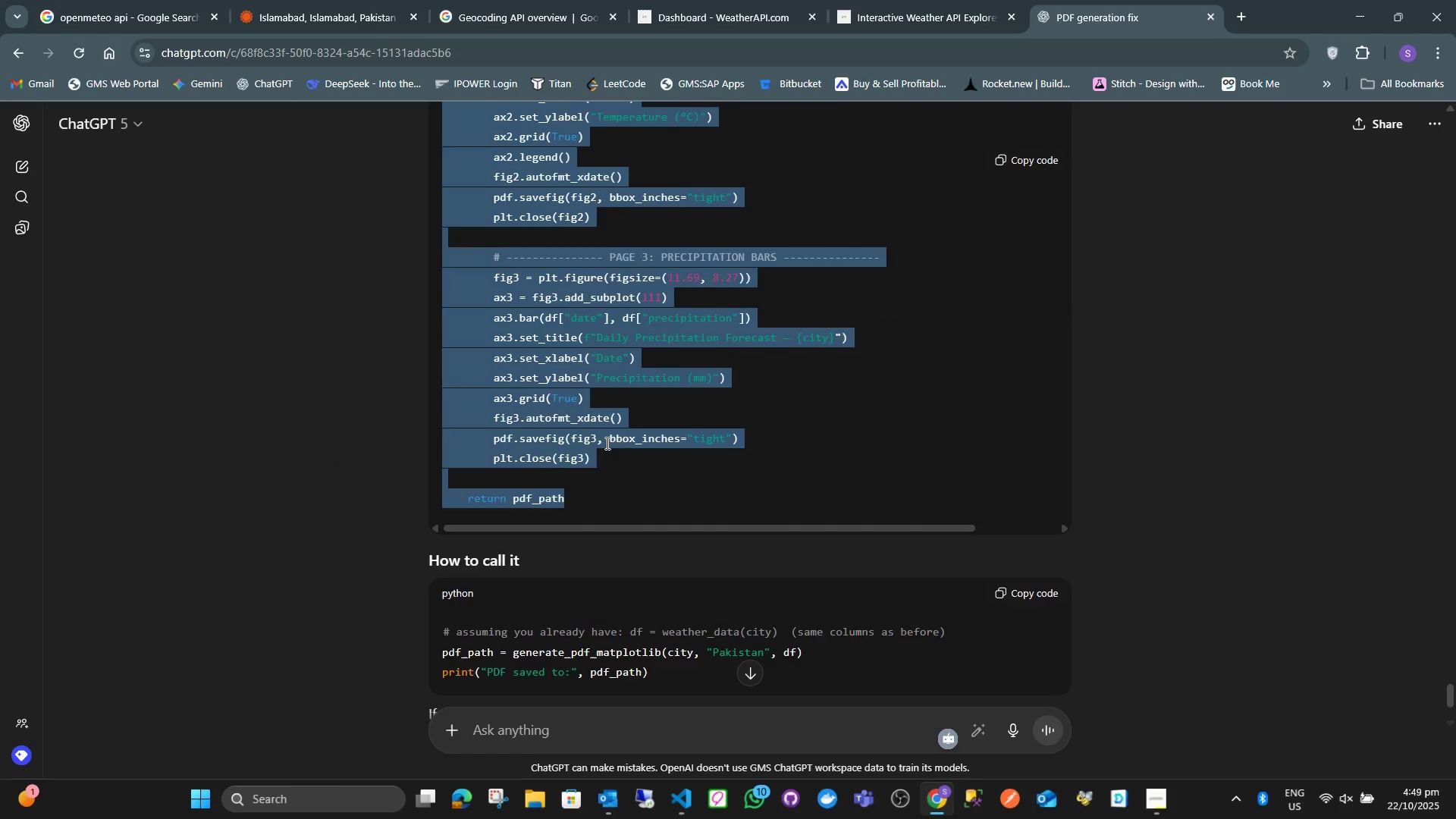 
scroll: coordinate [619, 414], scroll_direction: down, amount: 18.0
 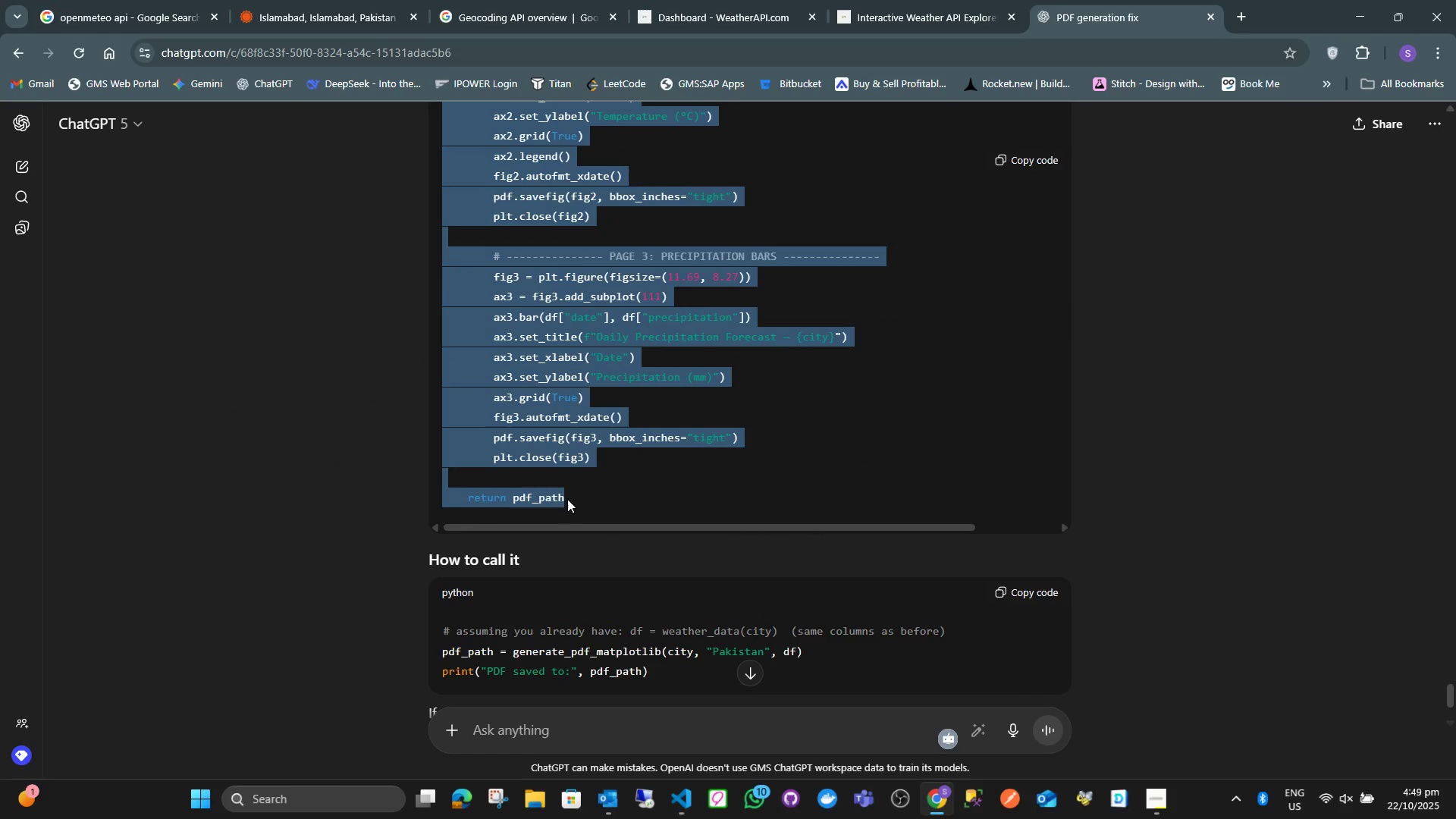 
scroll: coordinate [603, 393], scroll_direction: up, amount: 17.0
 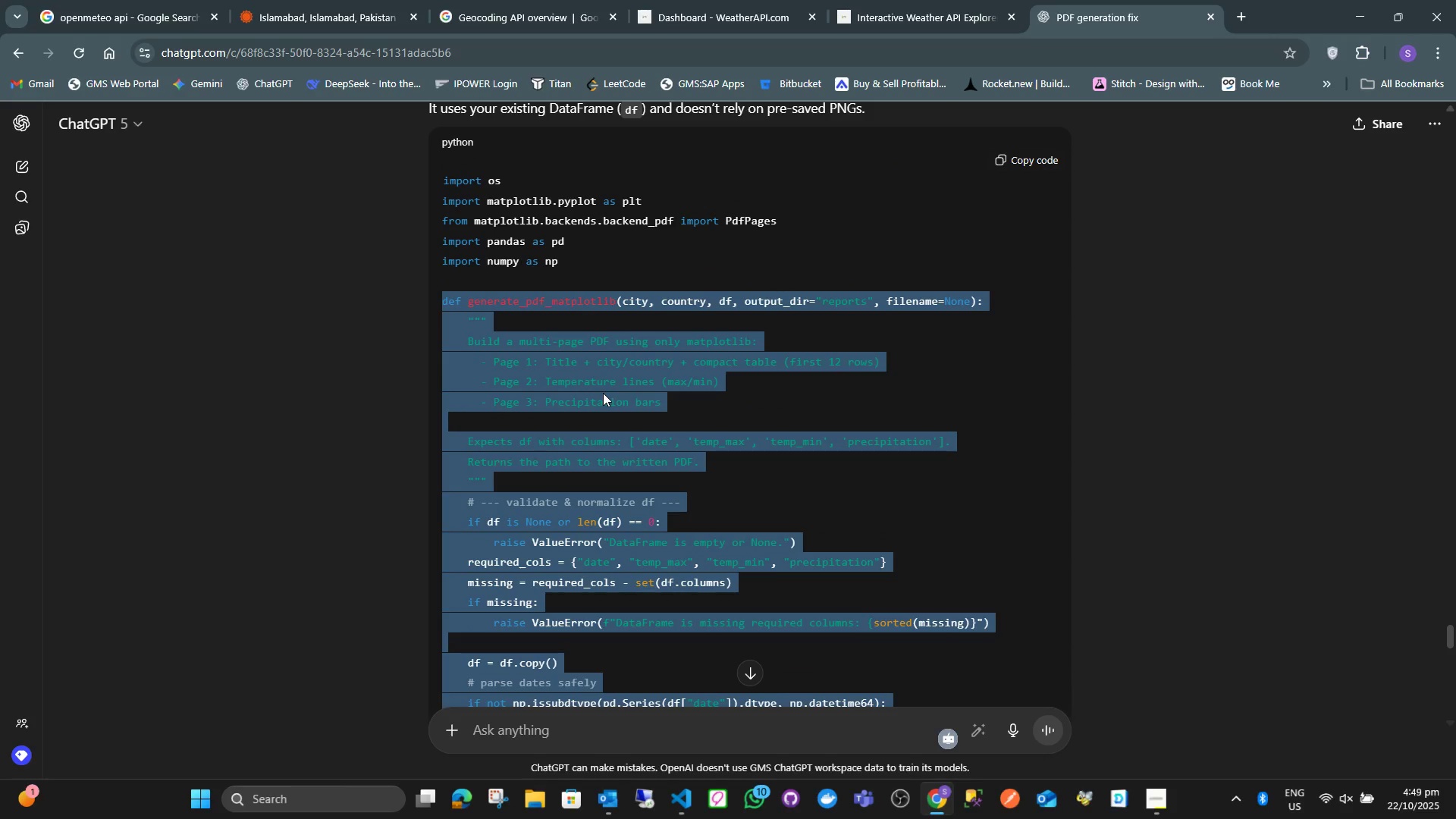 
scroll: coordinate [589, 391], scroll_direction: down, amount: 9.0
 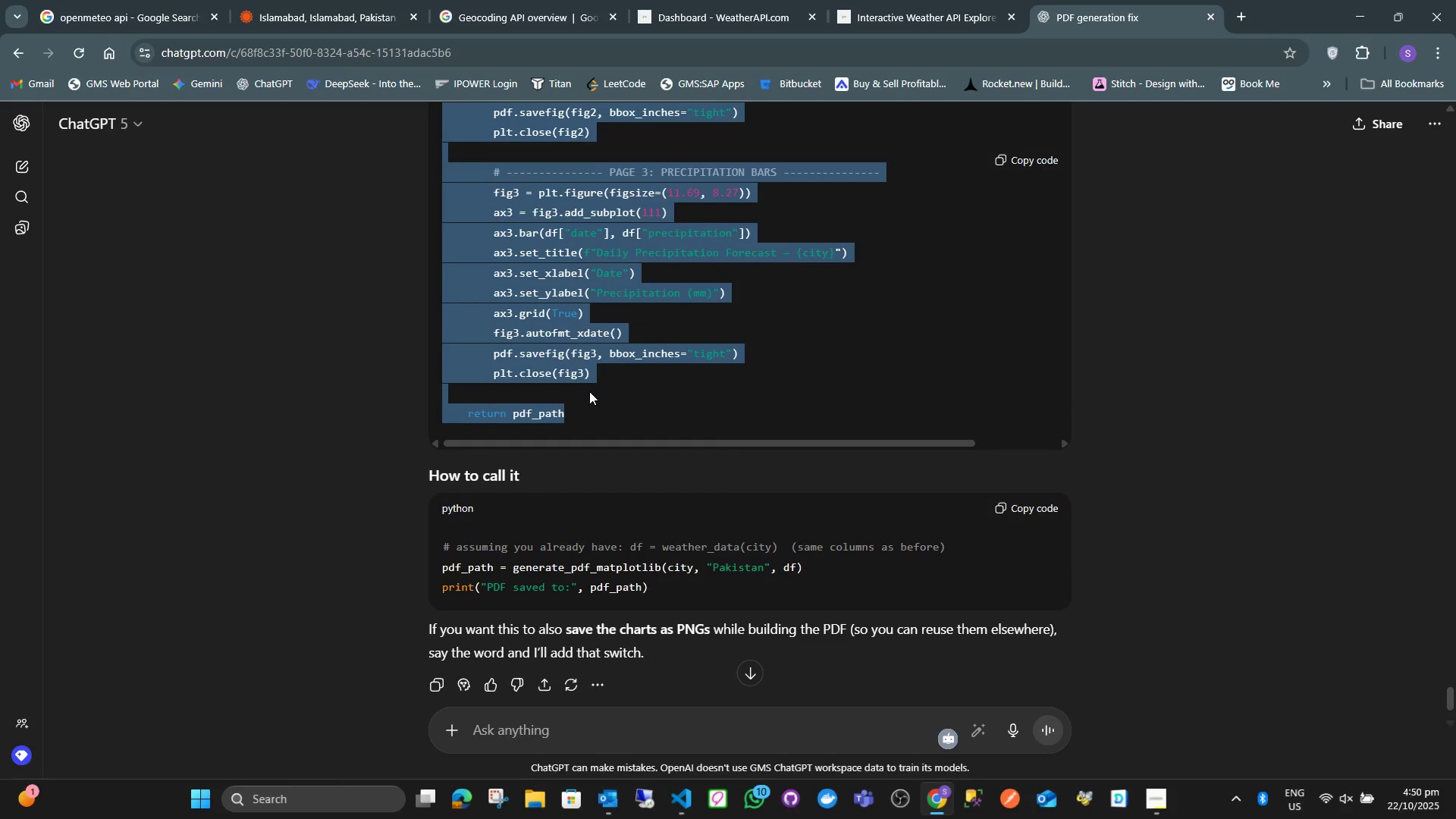 
key(Control+C)
 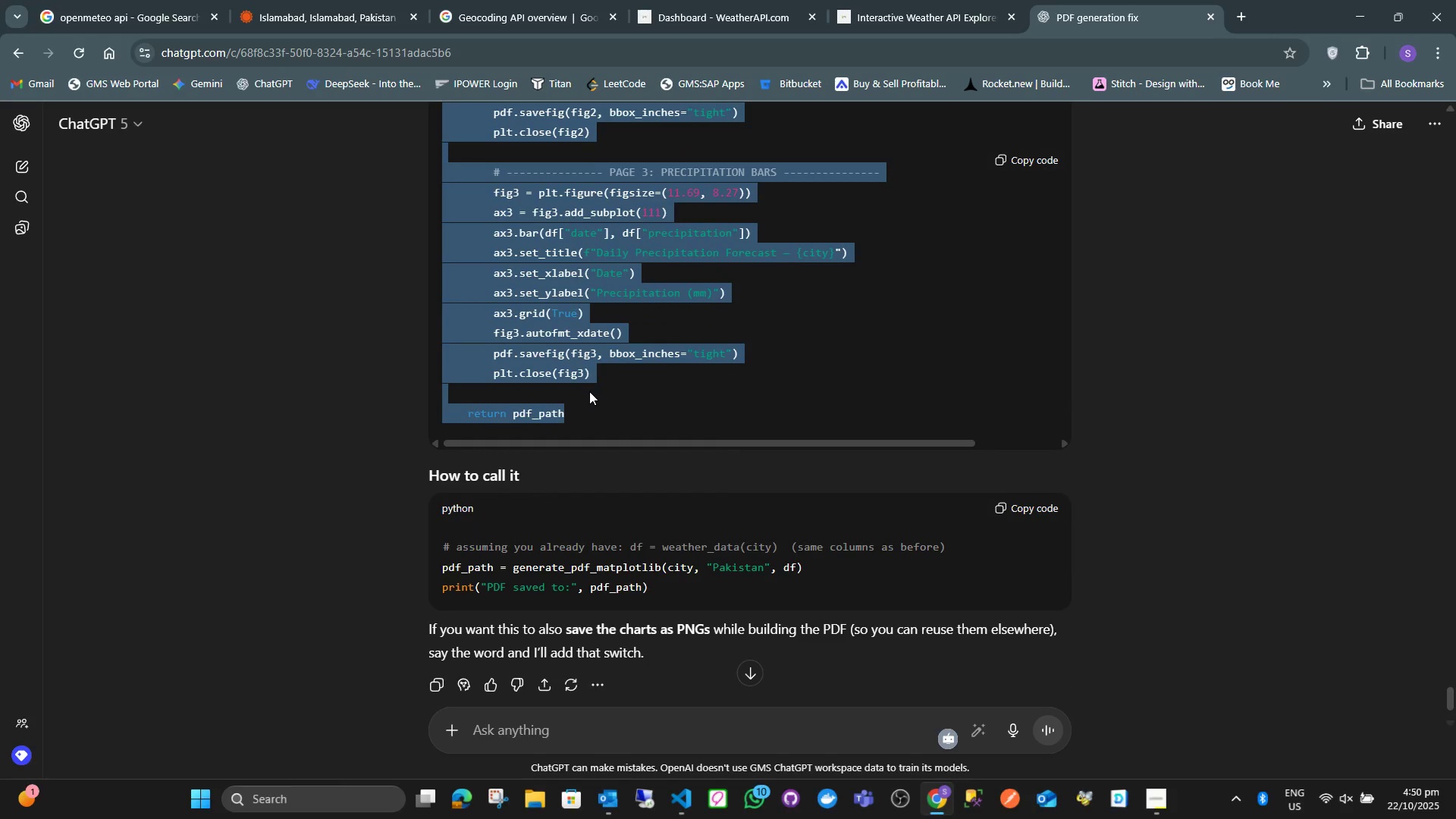 
key(Alt+AltLeft)
 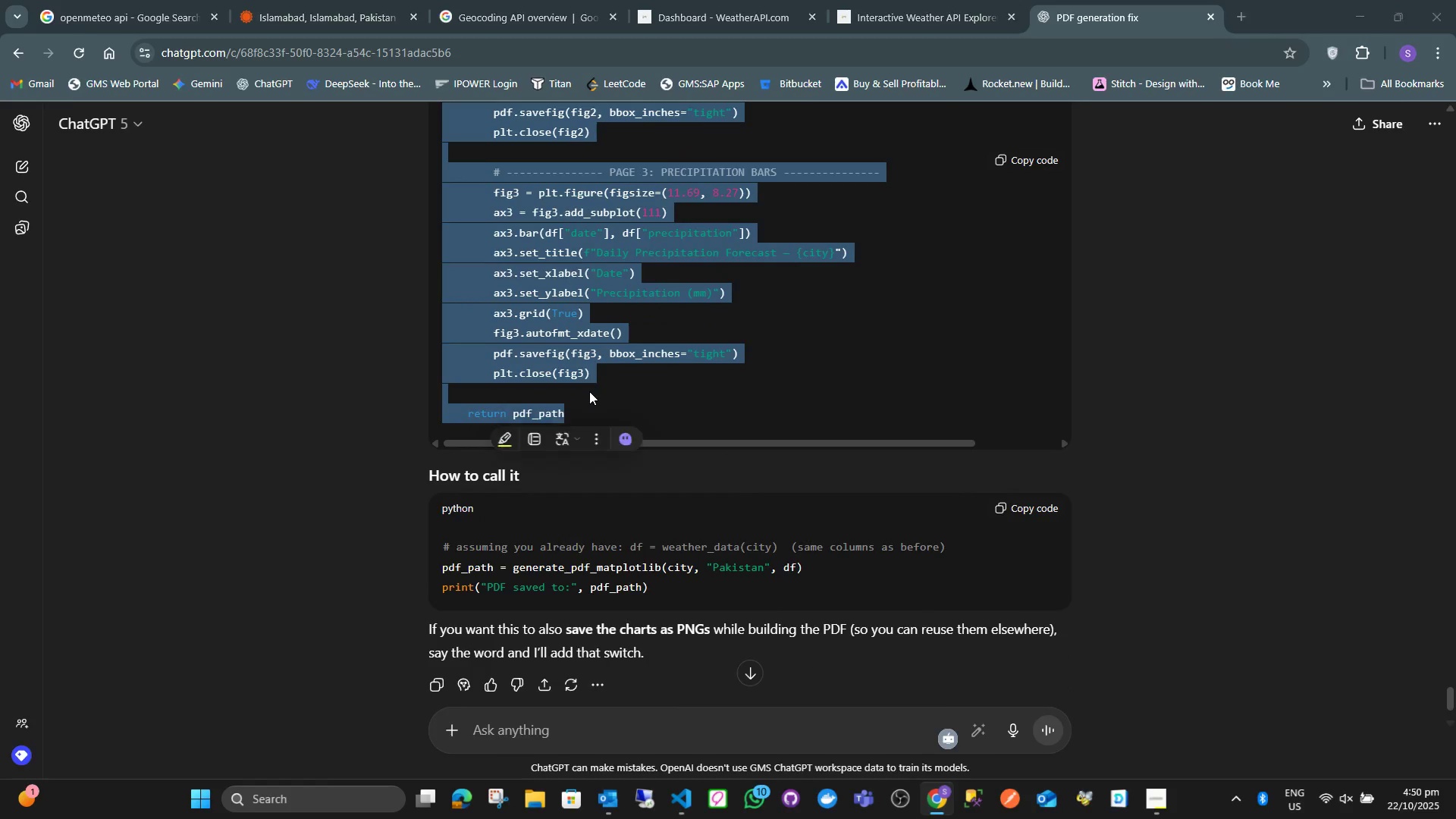 
key(Alt+Tab)
 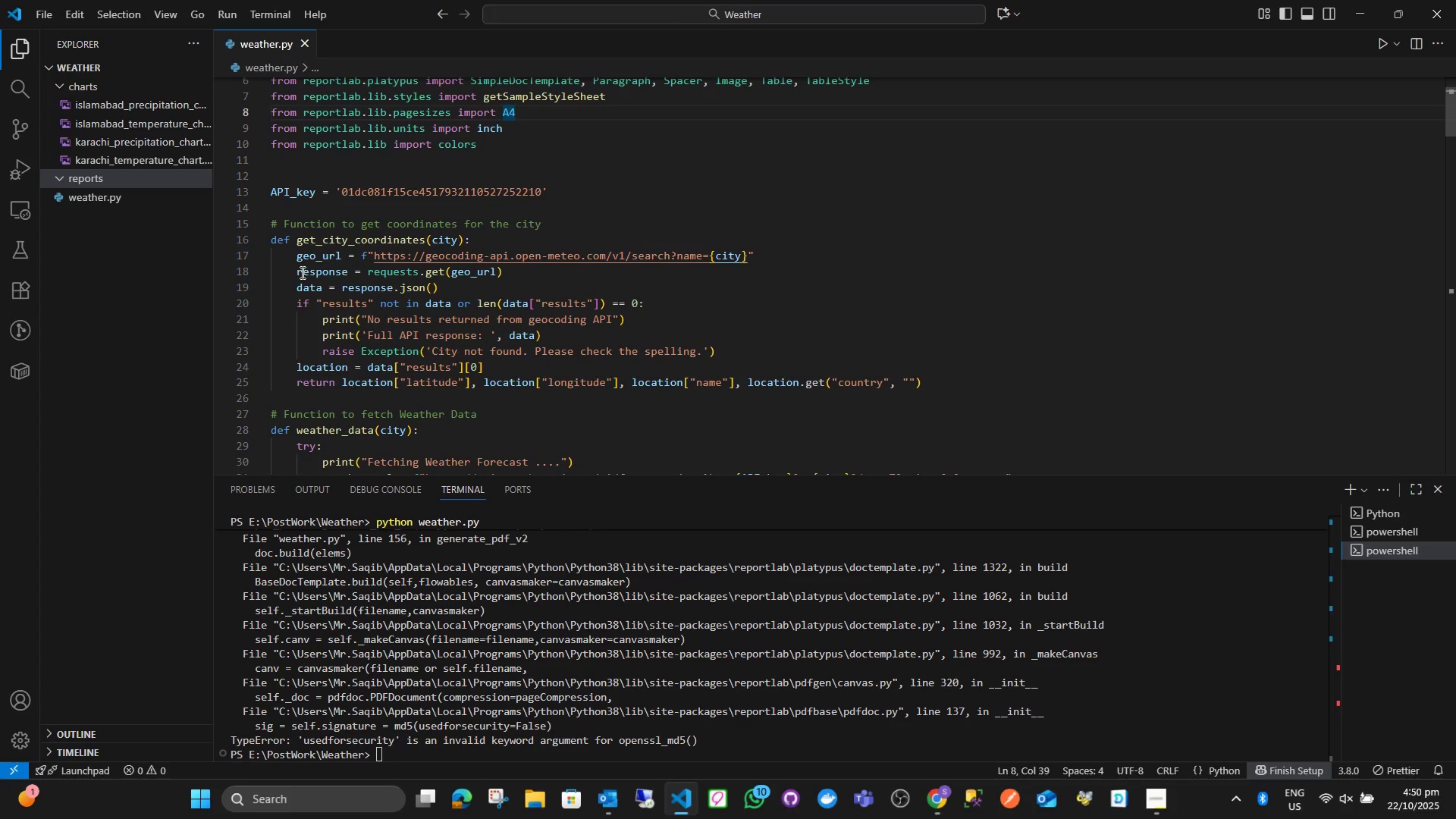 
scroll: coordinate [324, 340], scroll_direction: down, amount: 15.0
 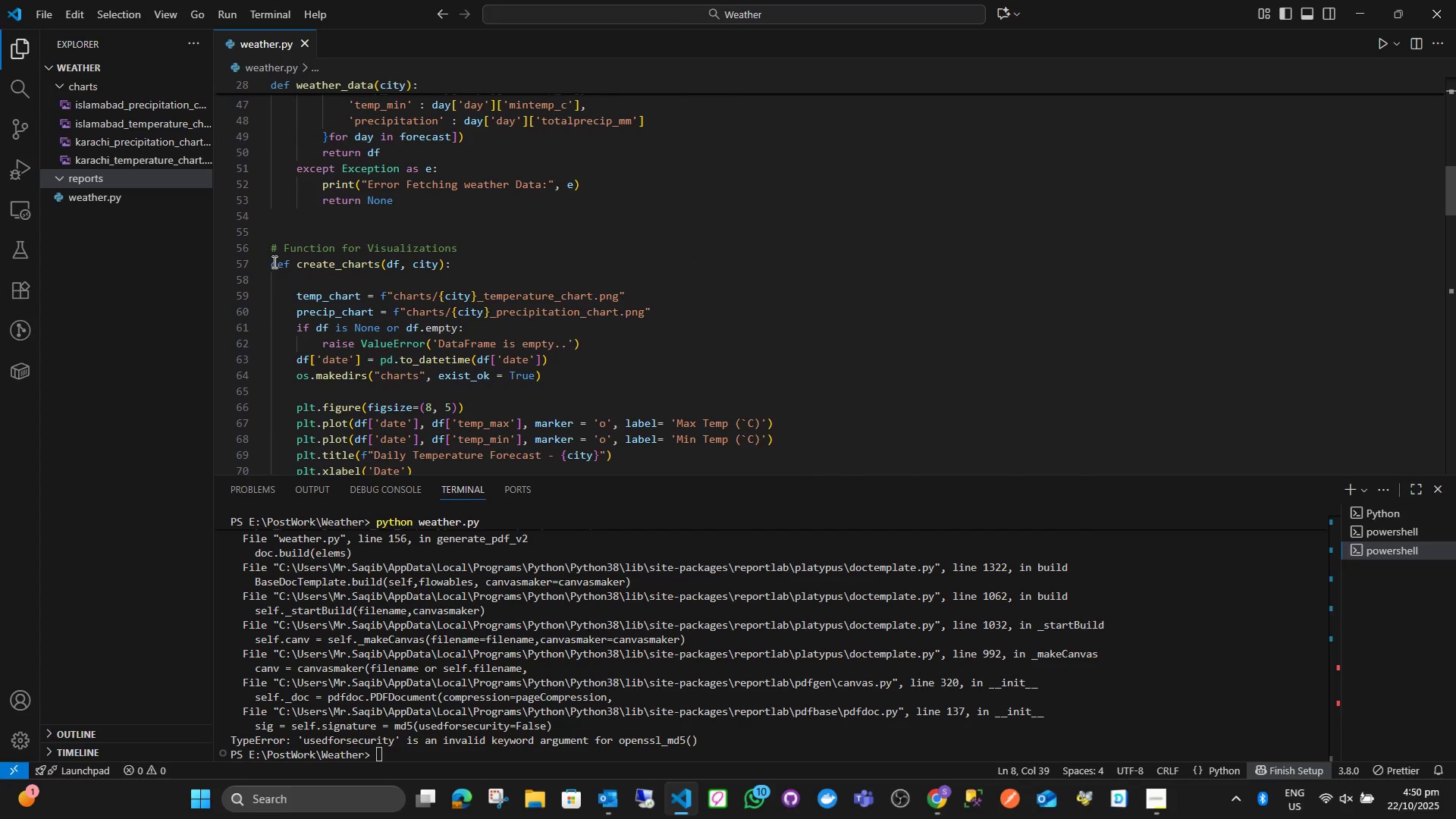 
left_click_drag(start_coordinate=[273, 264], to_coordinate=[444, 400])
 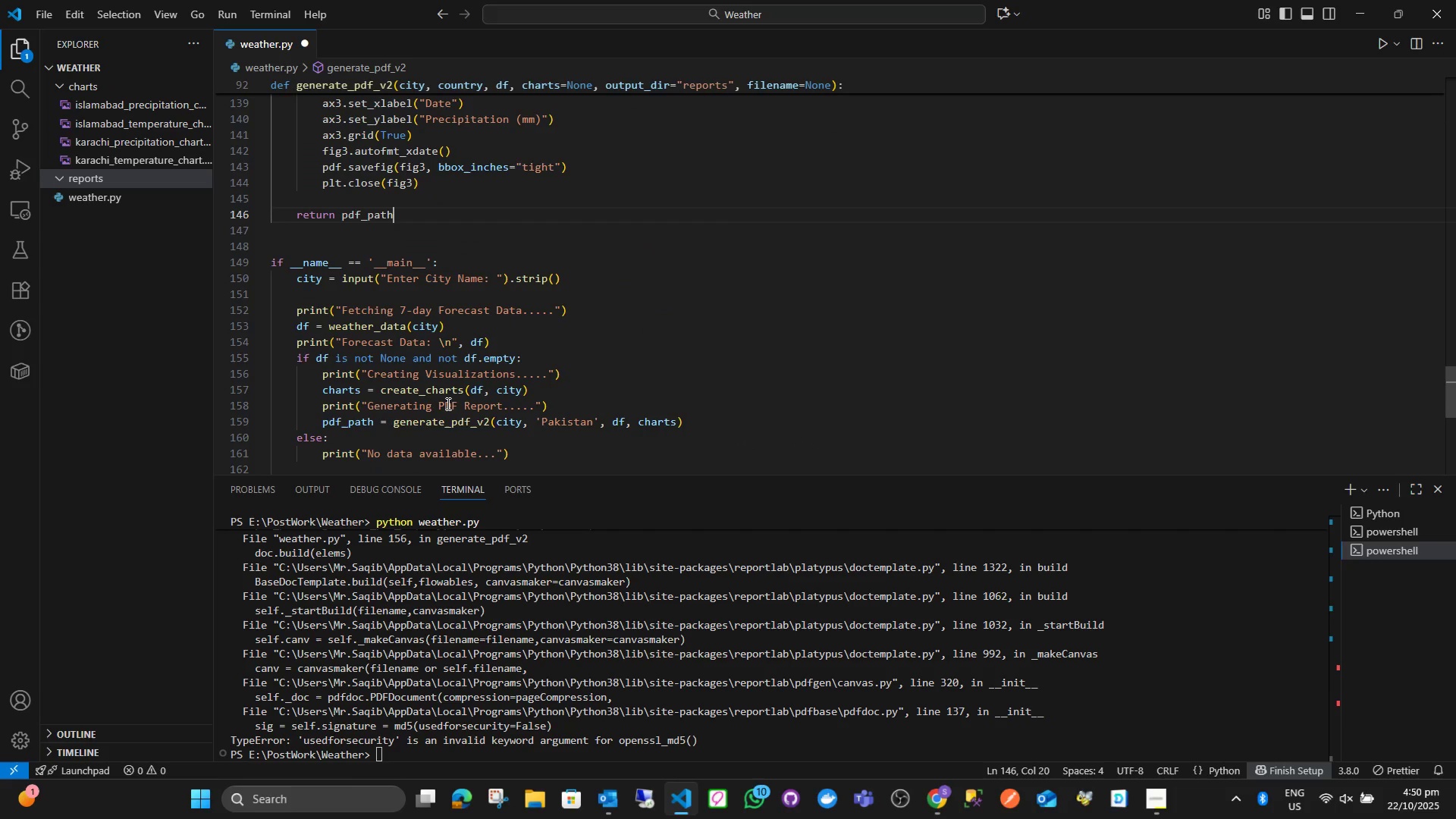 
scroll: coordinate [443, 397], scroll_direction: down, amount: 35.0
 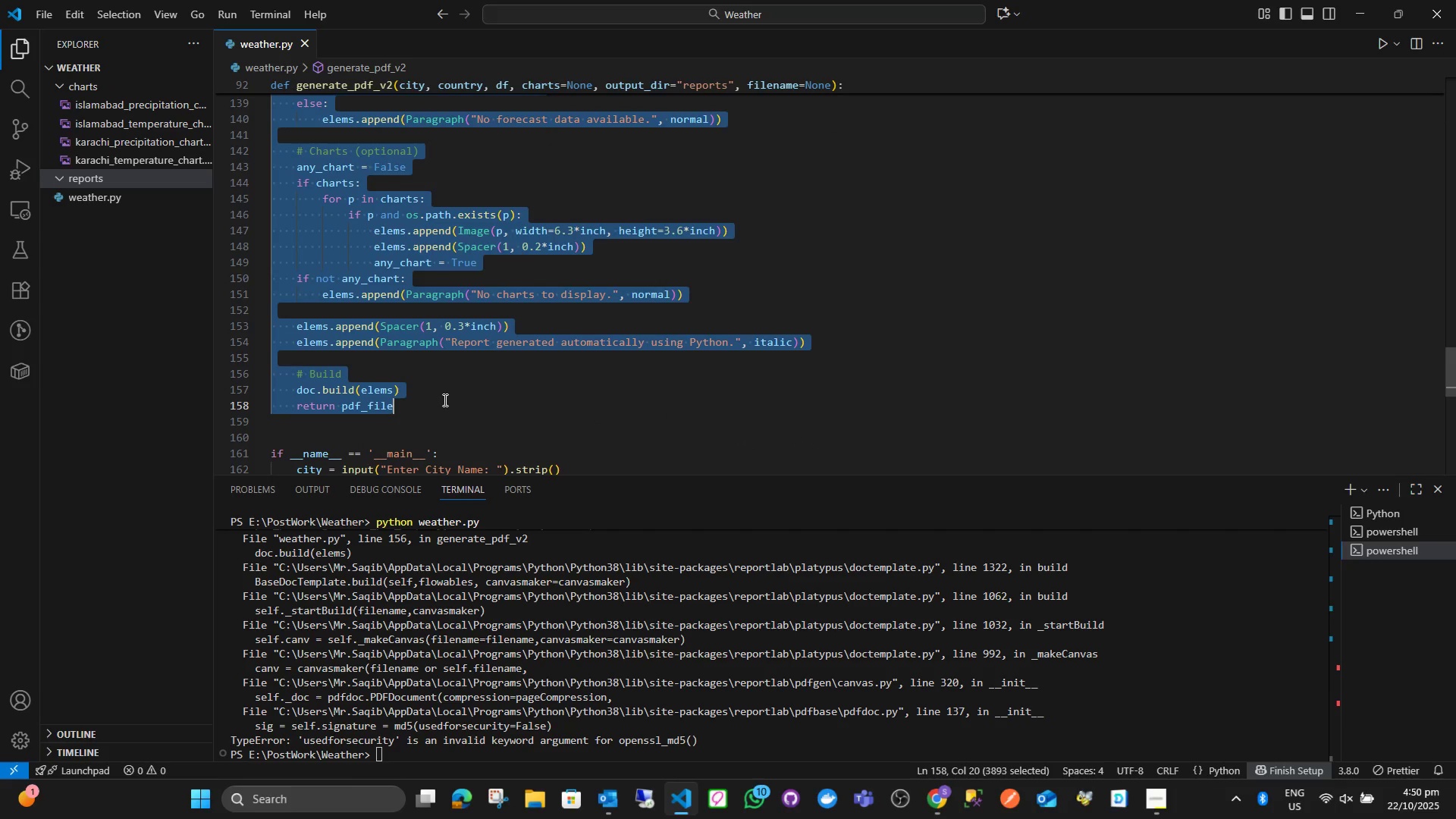 
key(Control+ControlLeft)
 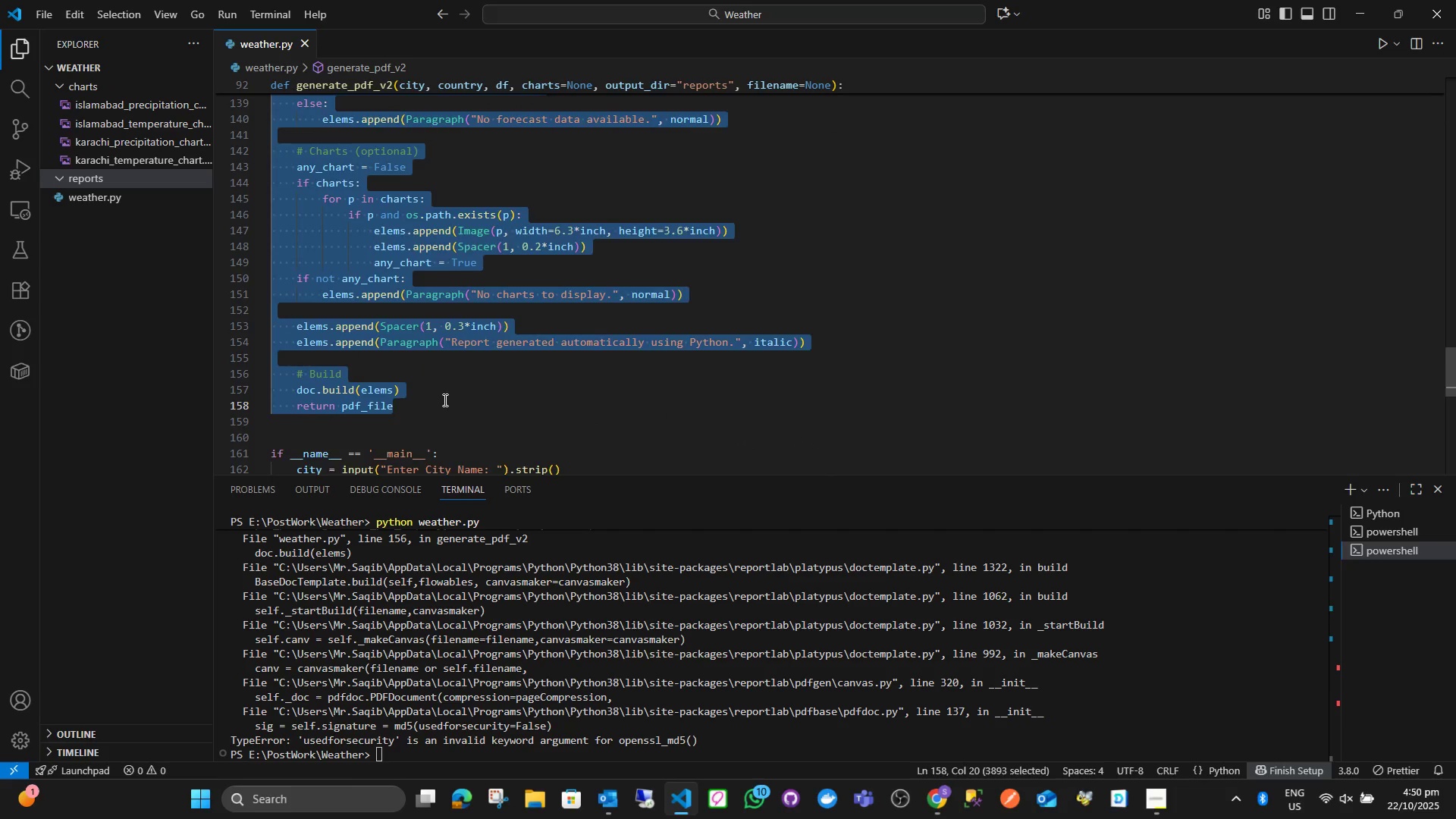 
key(Control+V)
 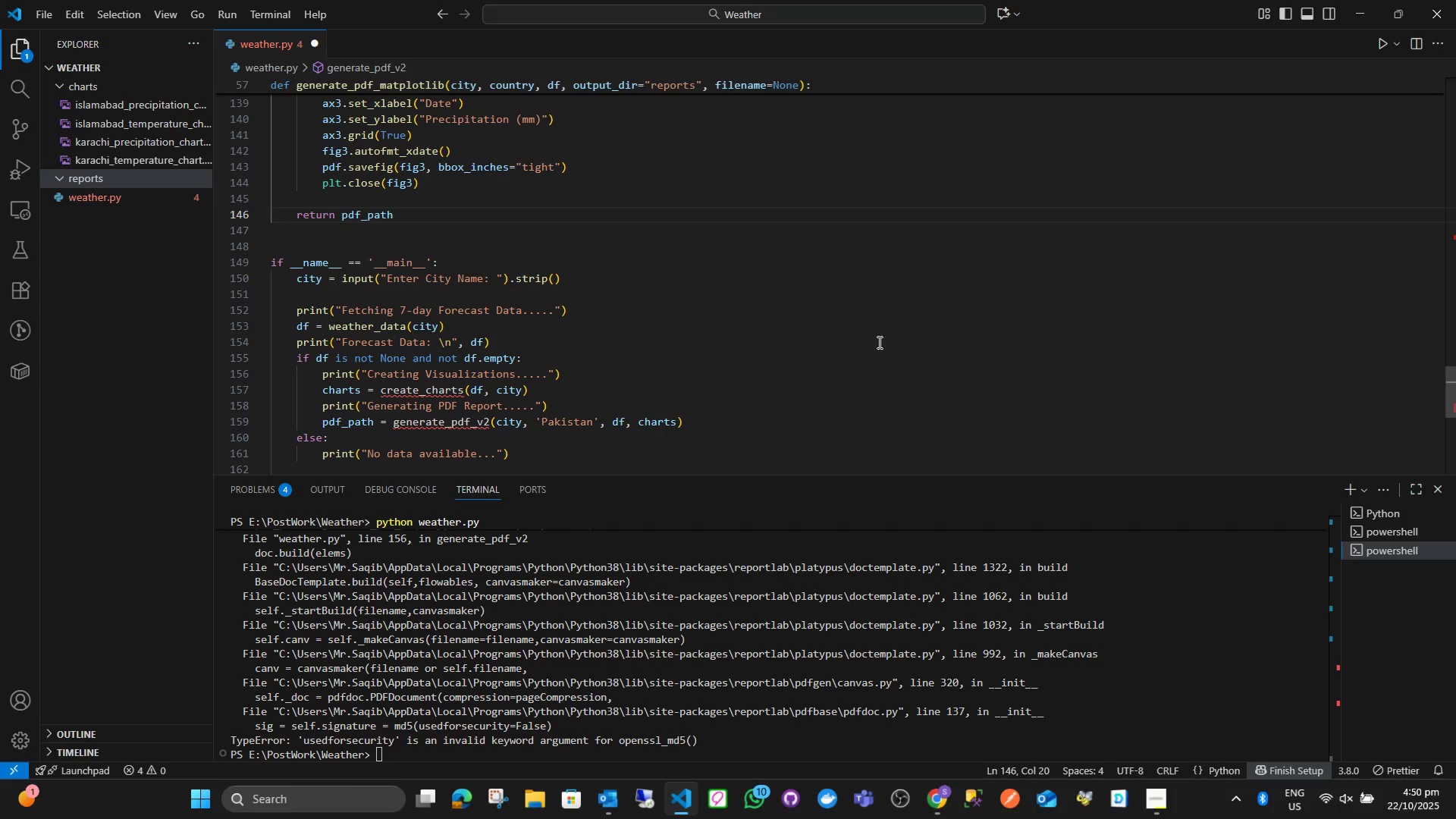 
scroll: coordinate [812, 342], scroll_direction: down, amount: 1.0
 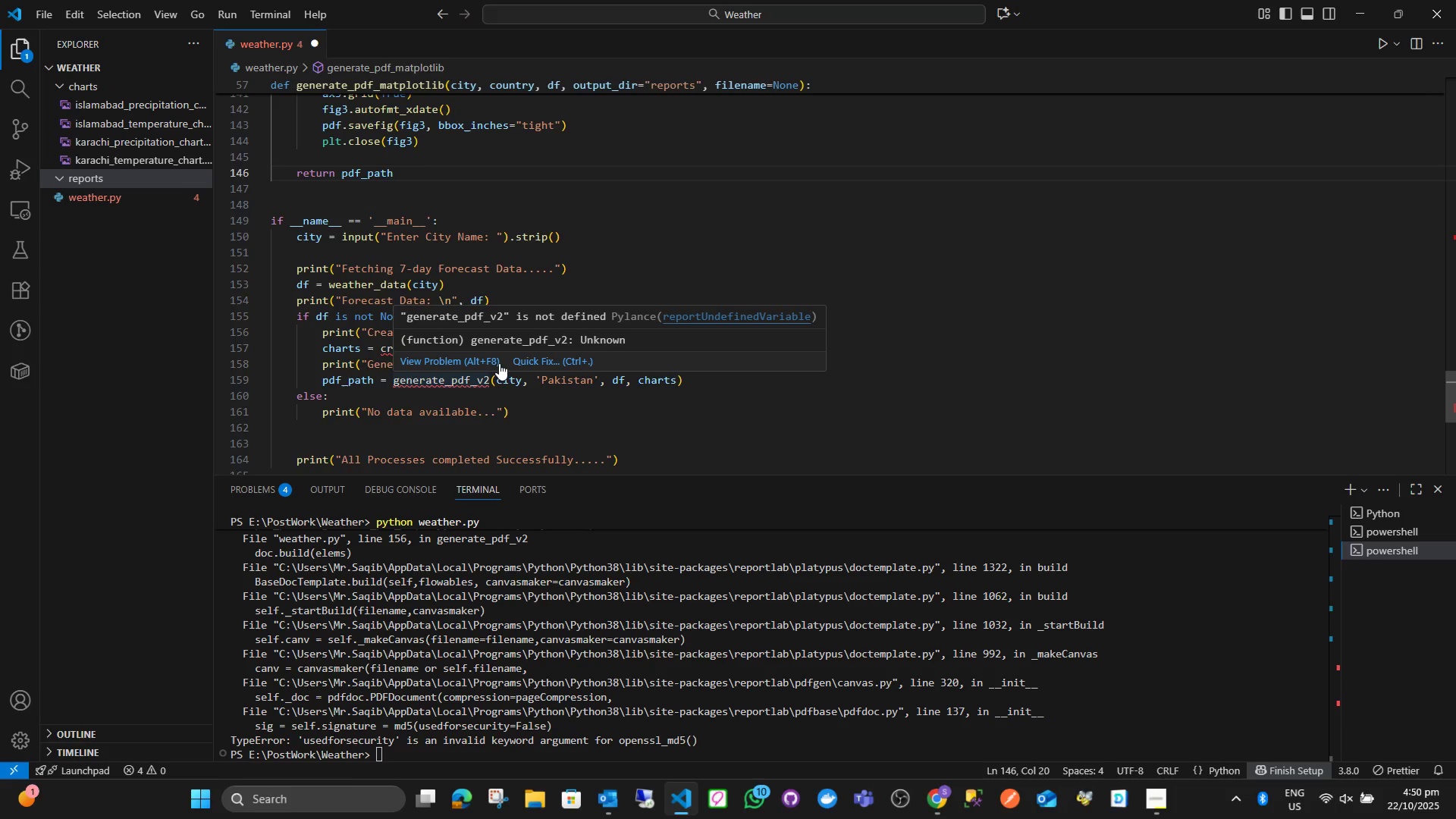 
scroll: coordinate [654, 290], scroll_direction: up, amount: 5.0
 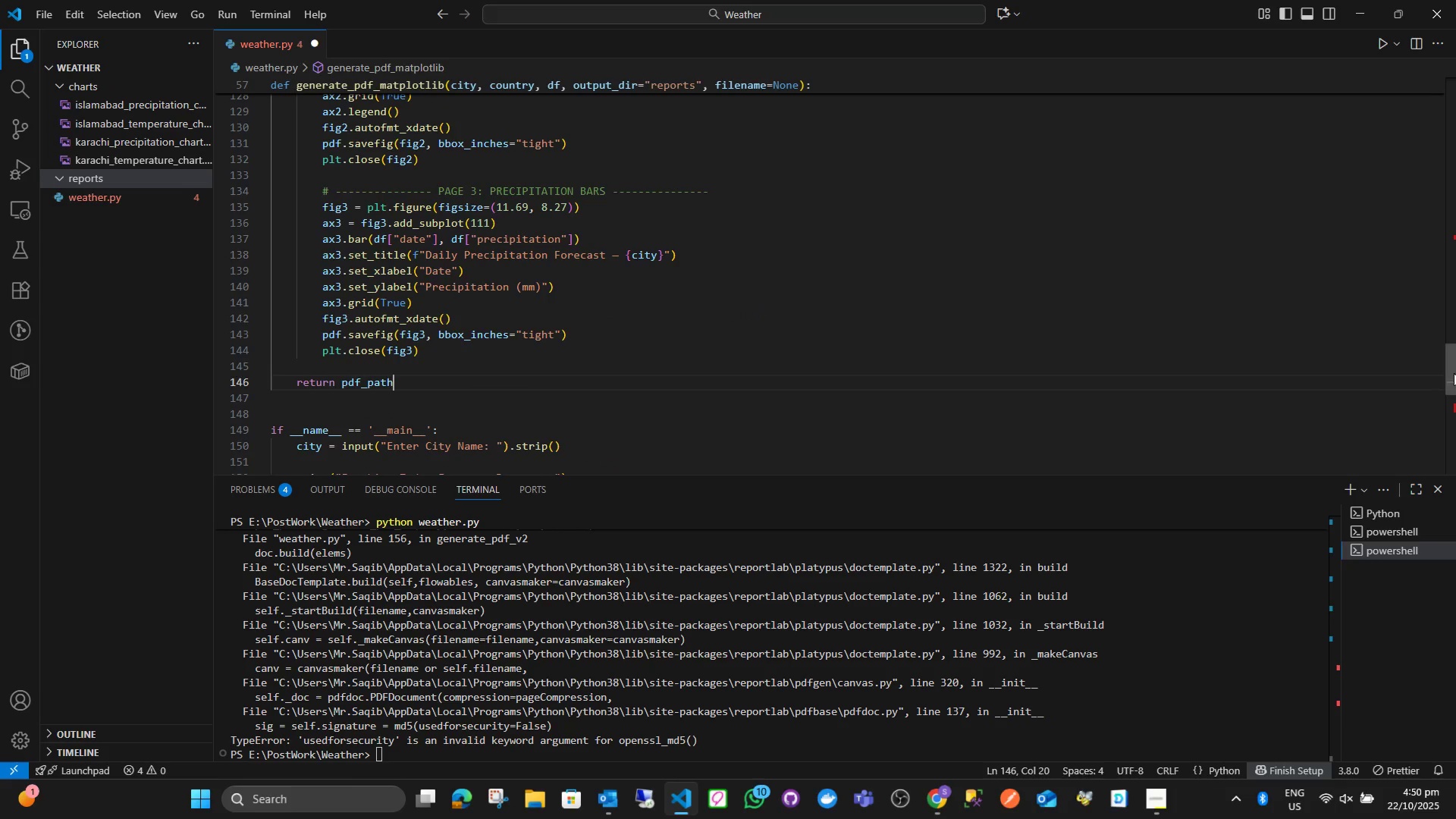 
left_click_drag(start_coordinate=[1455, 373], to_coordinate=[1442, 254])
 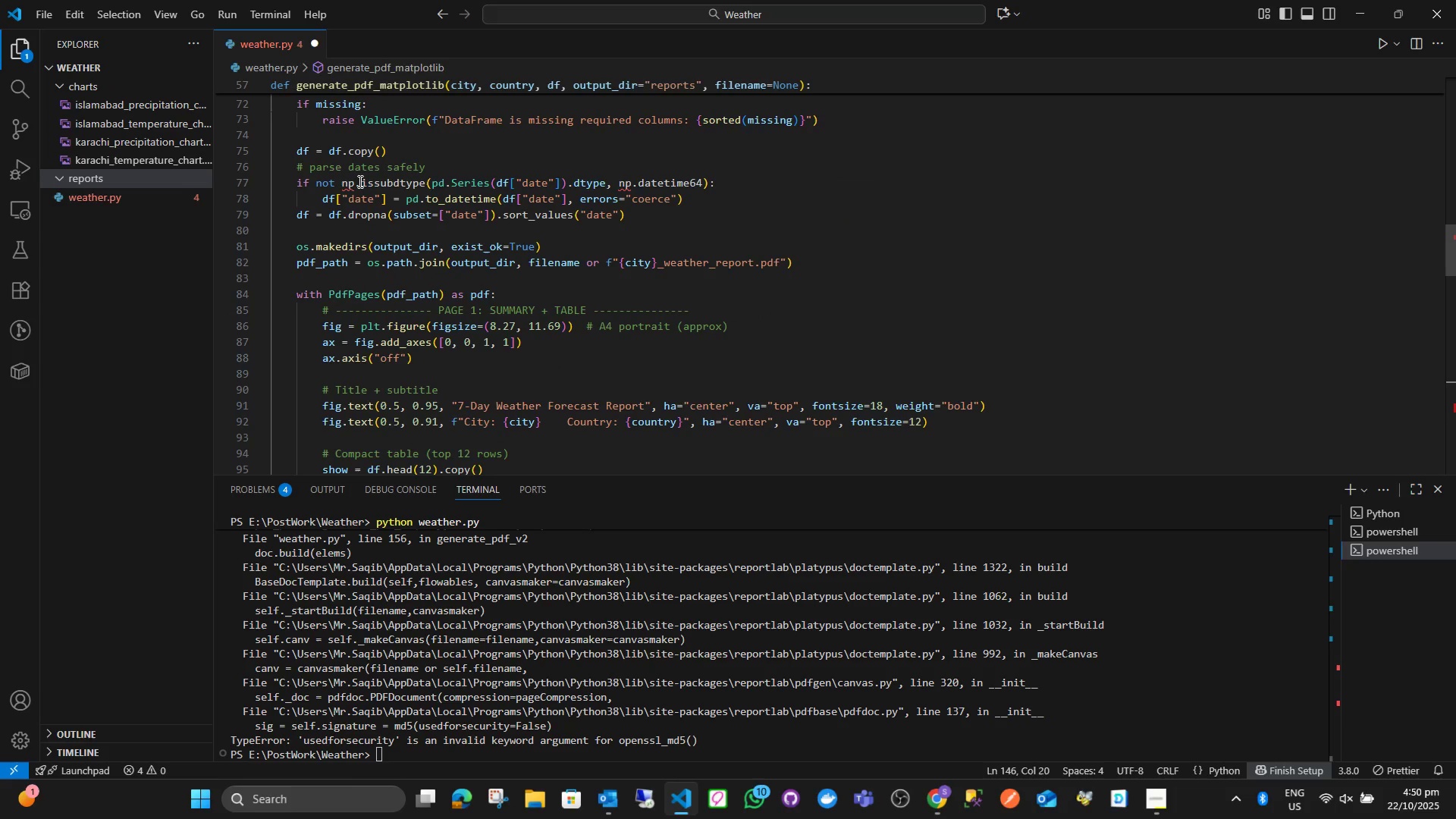 
scroll: coordinate [730, 206], scroll_direction: up, amount: 31.0
 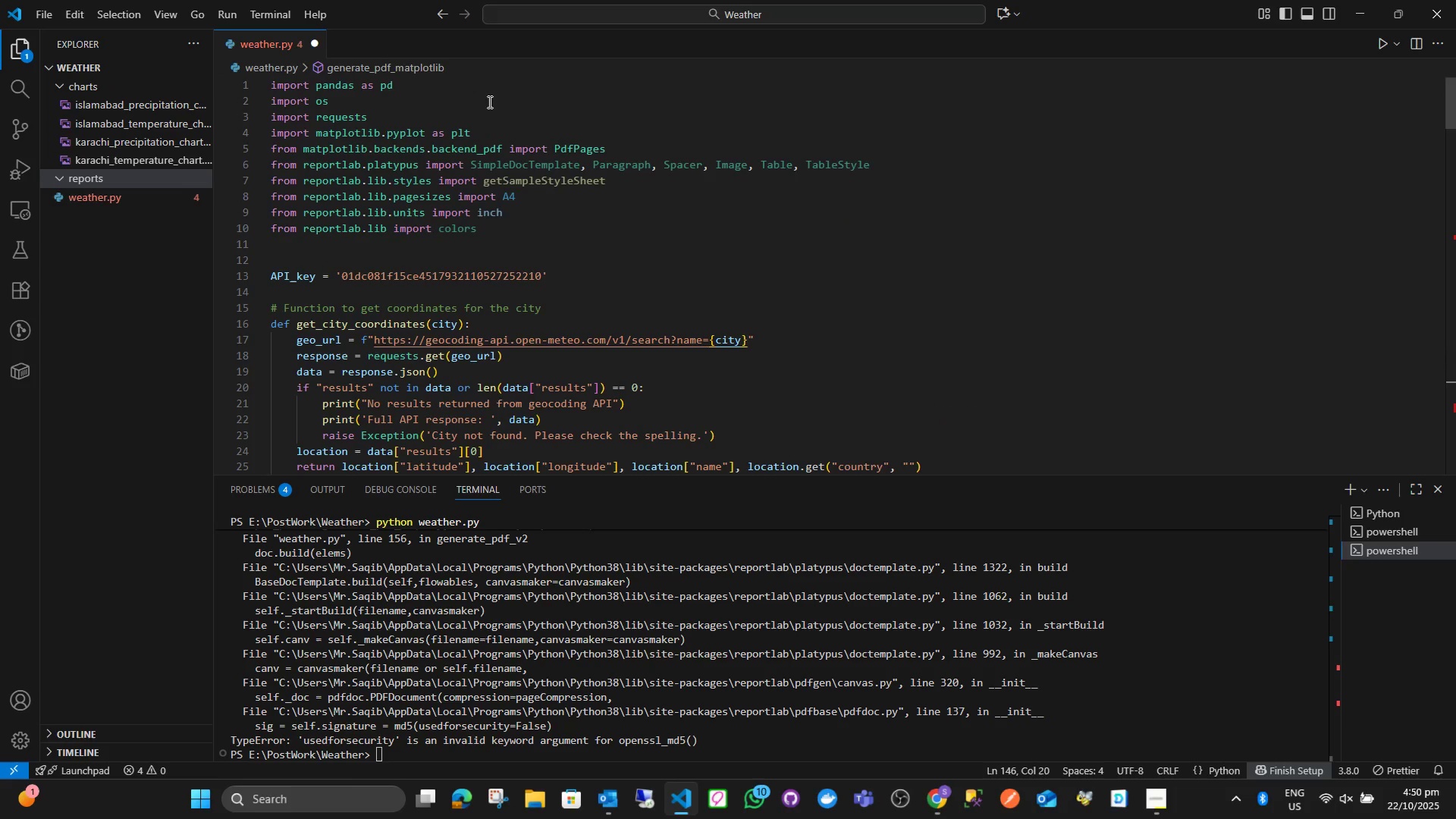 
left_click([485, 83])
 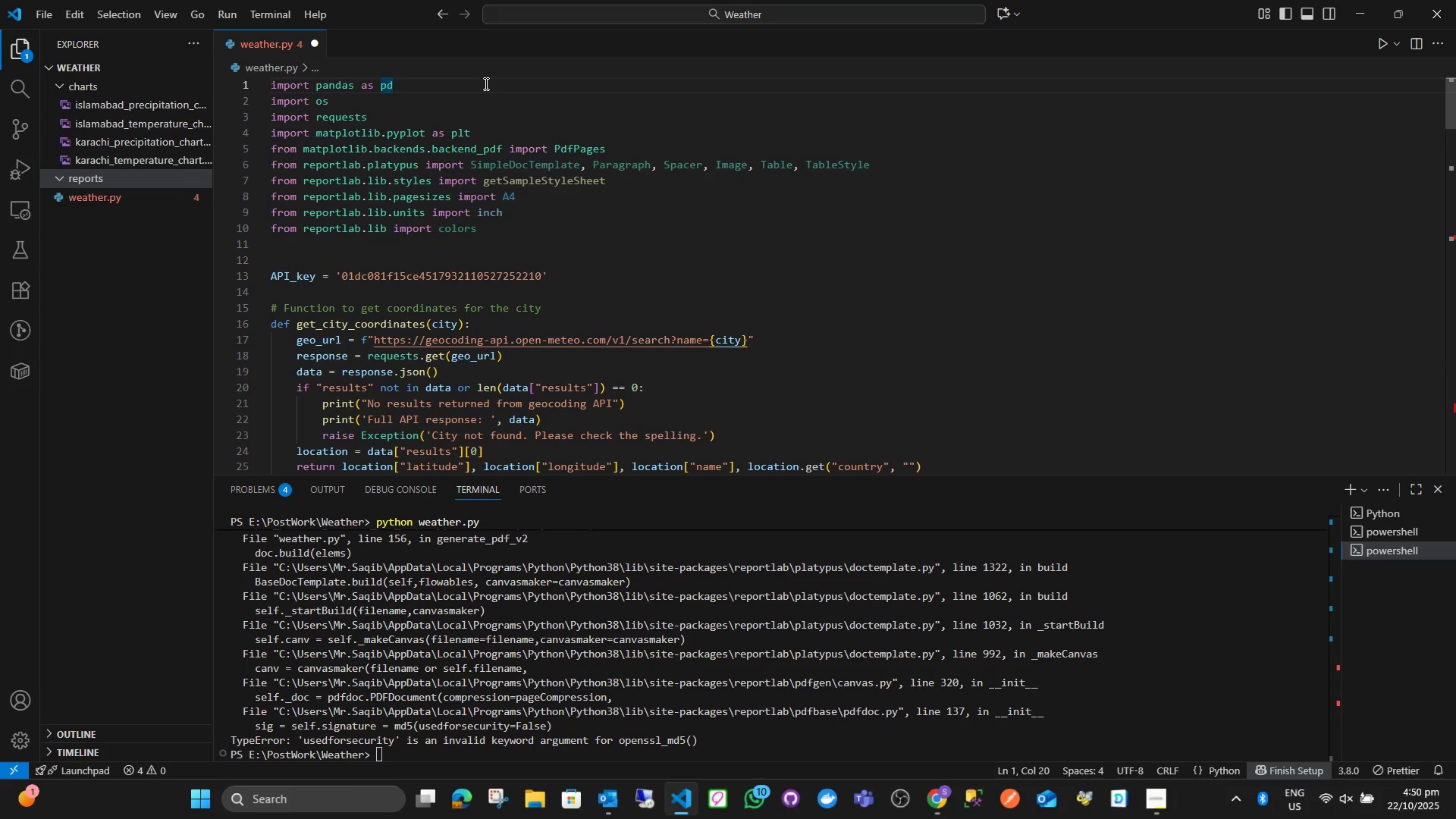 
key(Enter)
 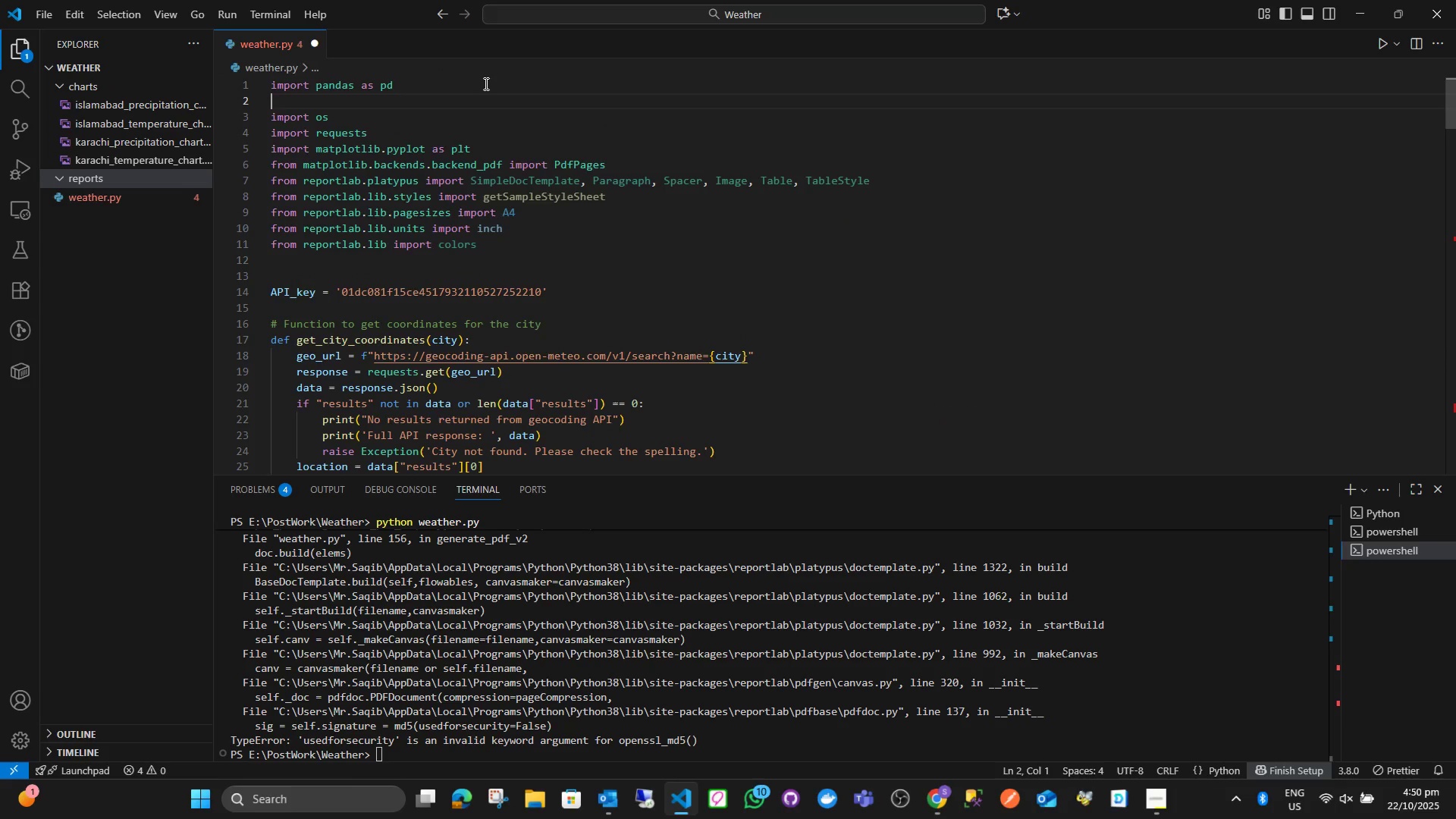 
type(import numpy as np)
 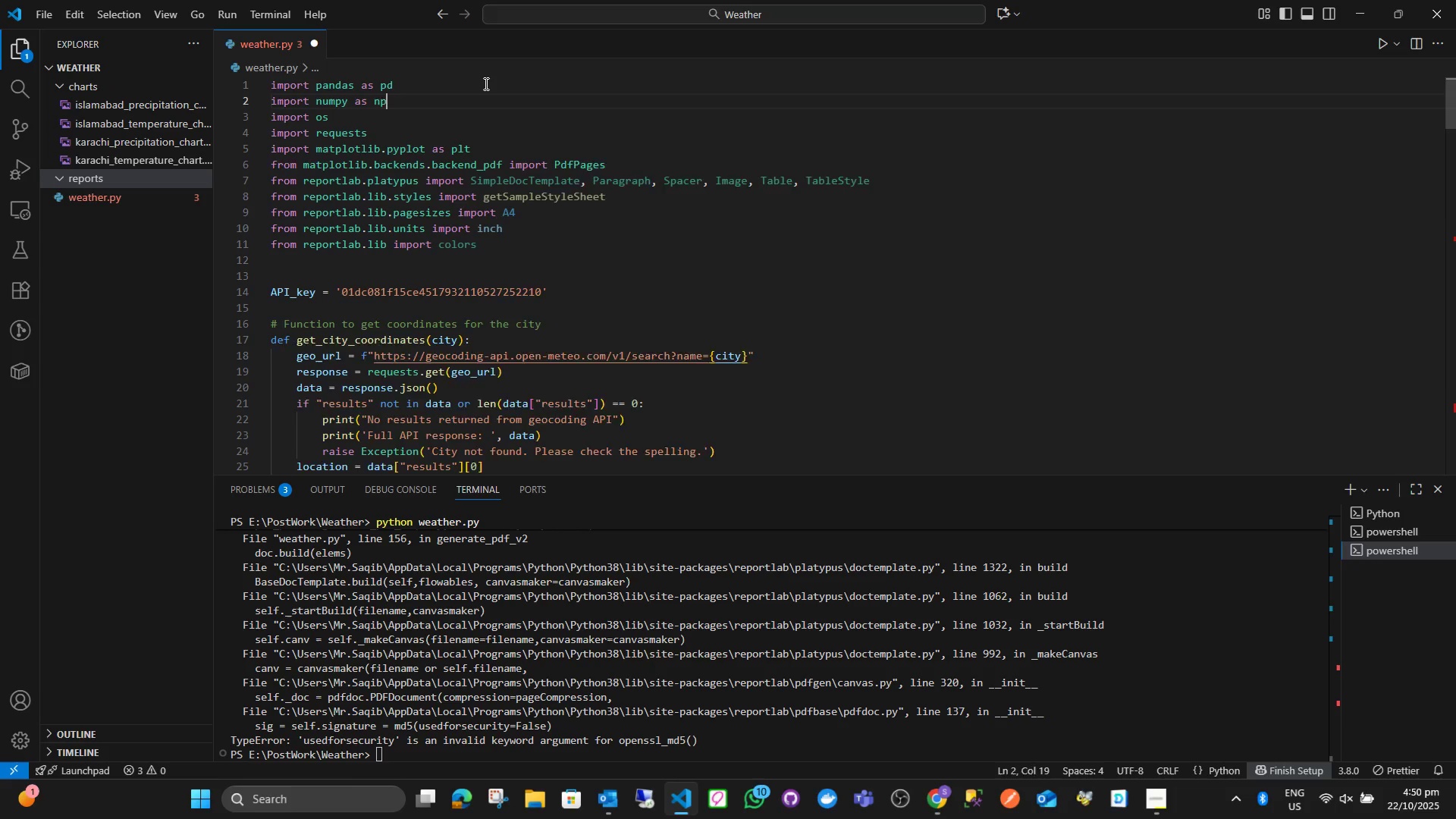 
key(Enter)
 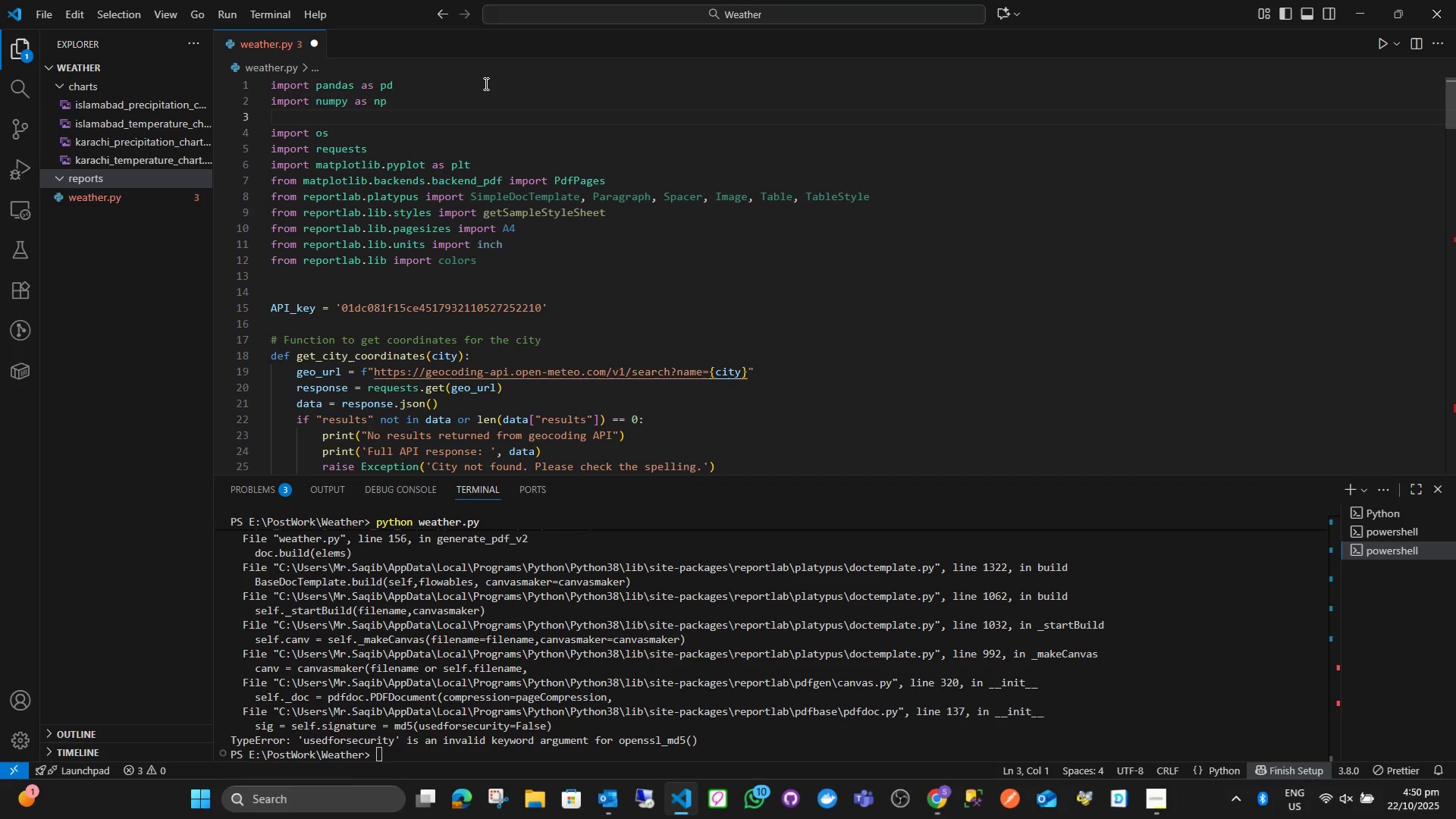 
key(Backspace)
 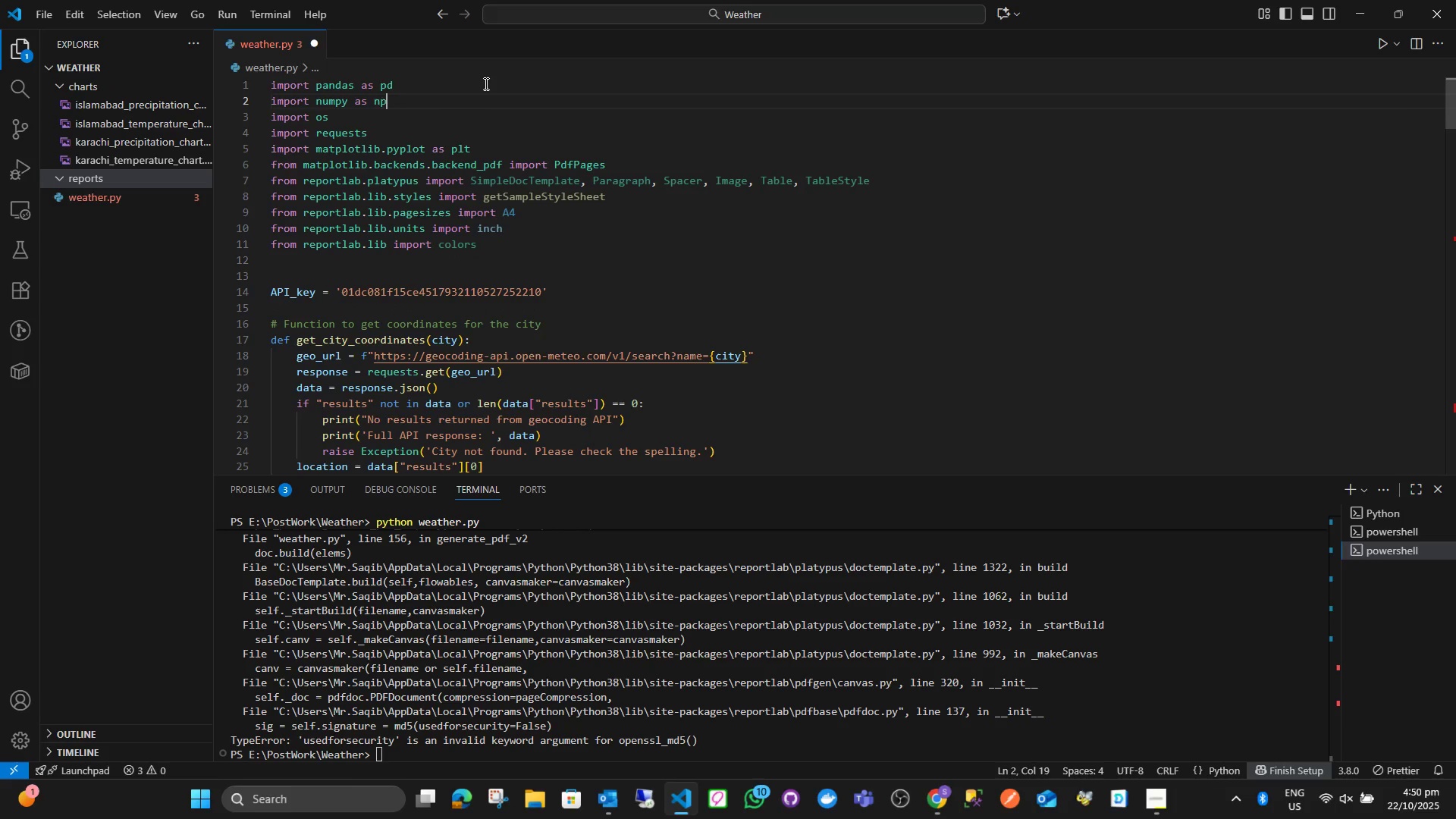 
key(Control+ControlLeft)
 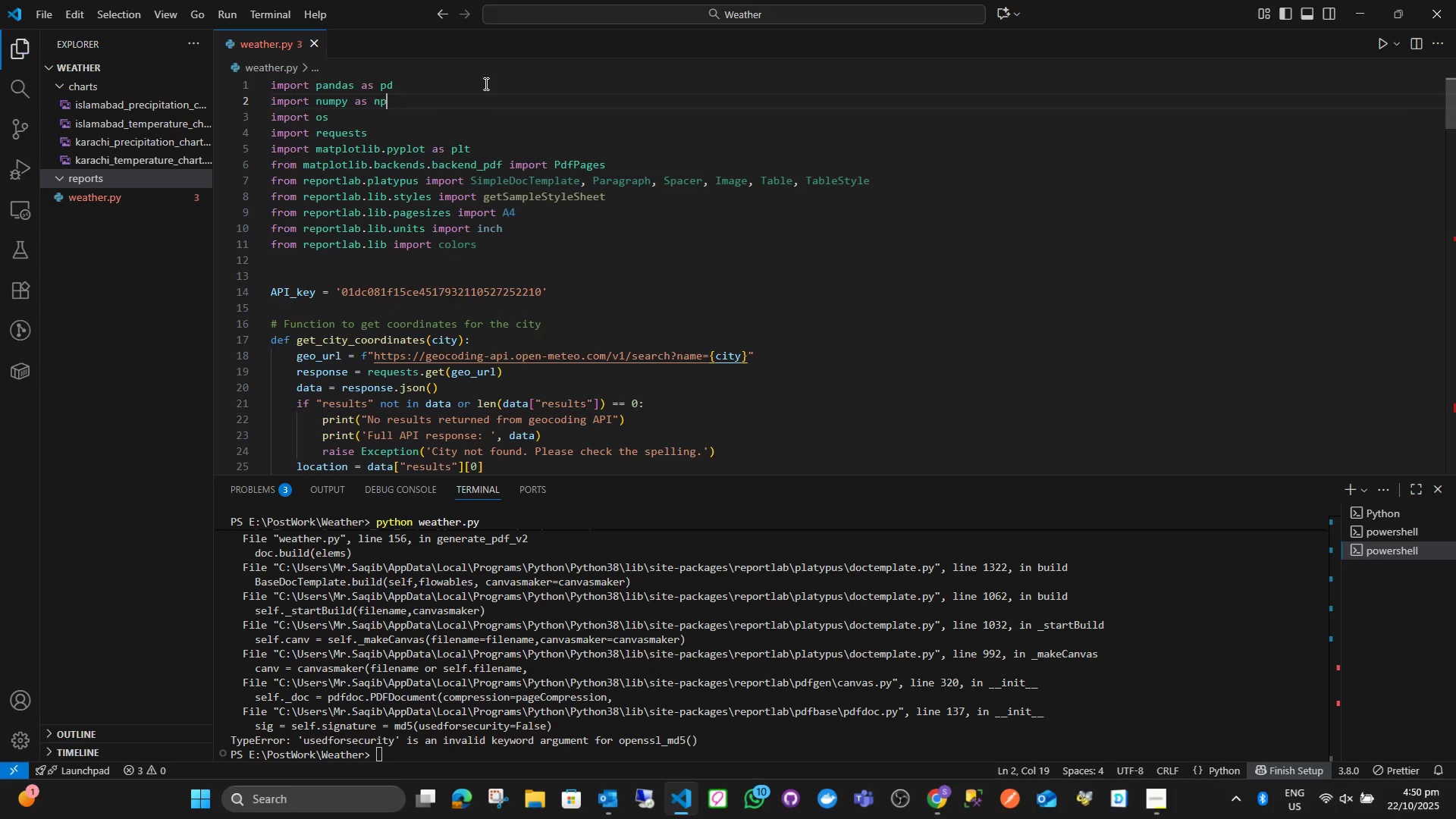 
key(Control+S)
 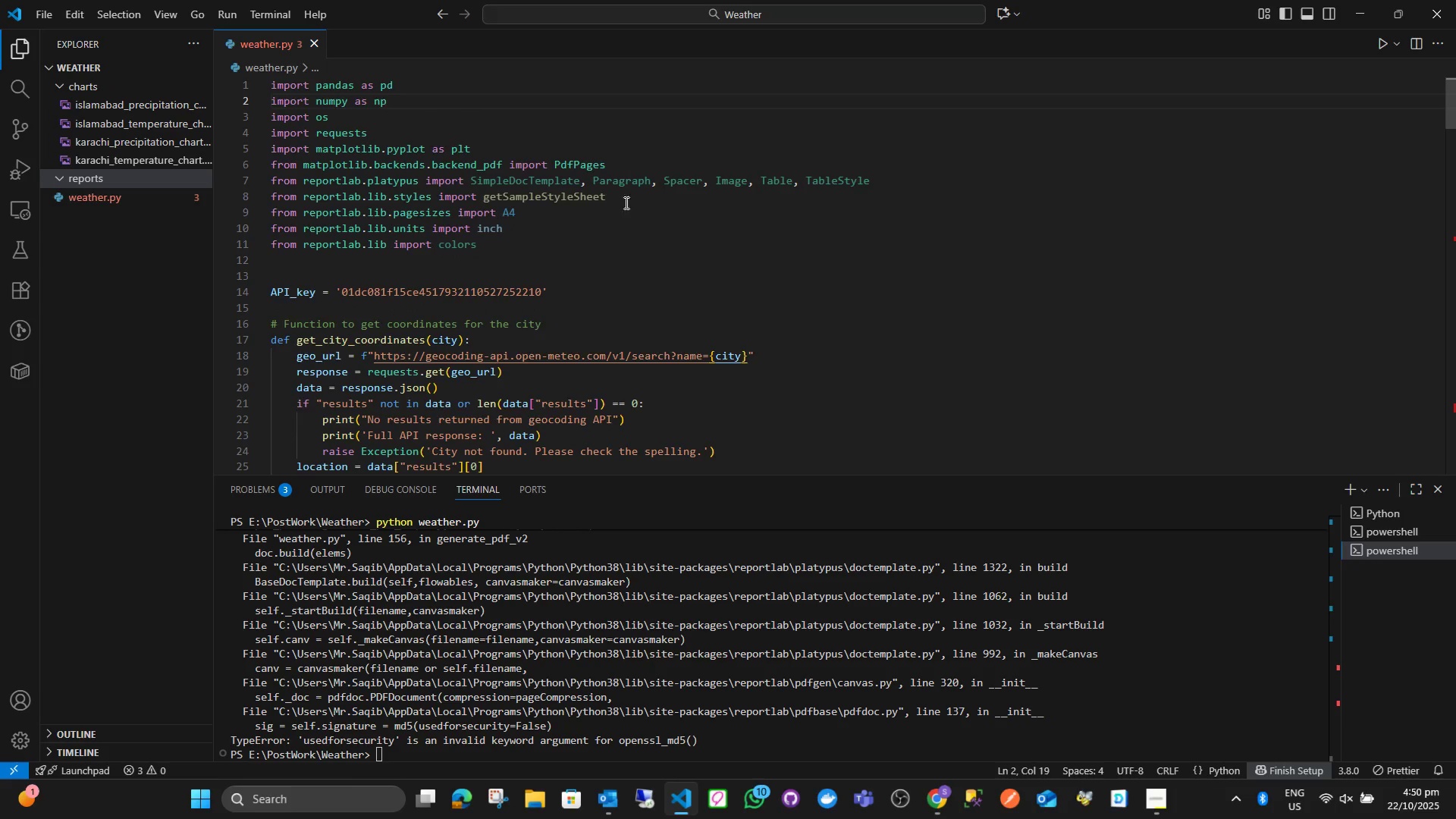 
scroll: coordinate [435, 346], scroll_direction: down, amount: 18.0
 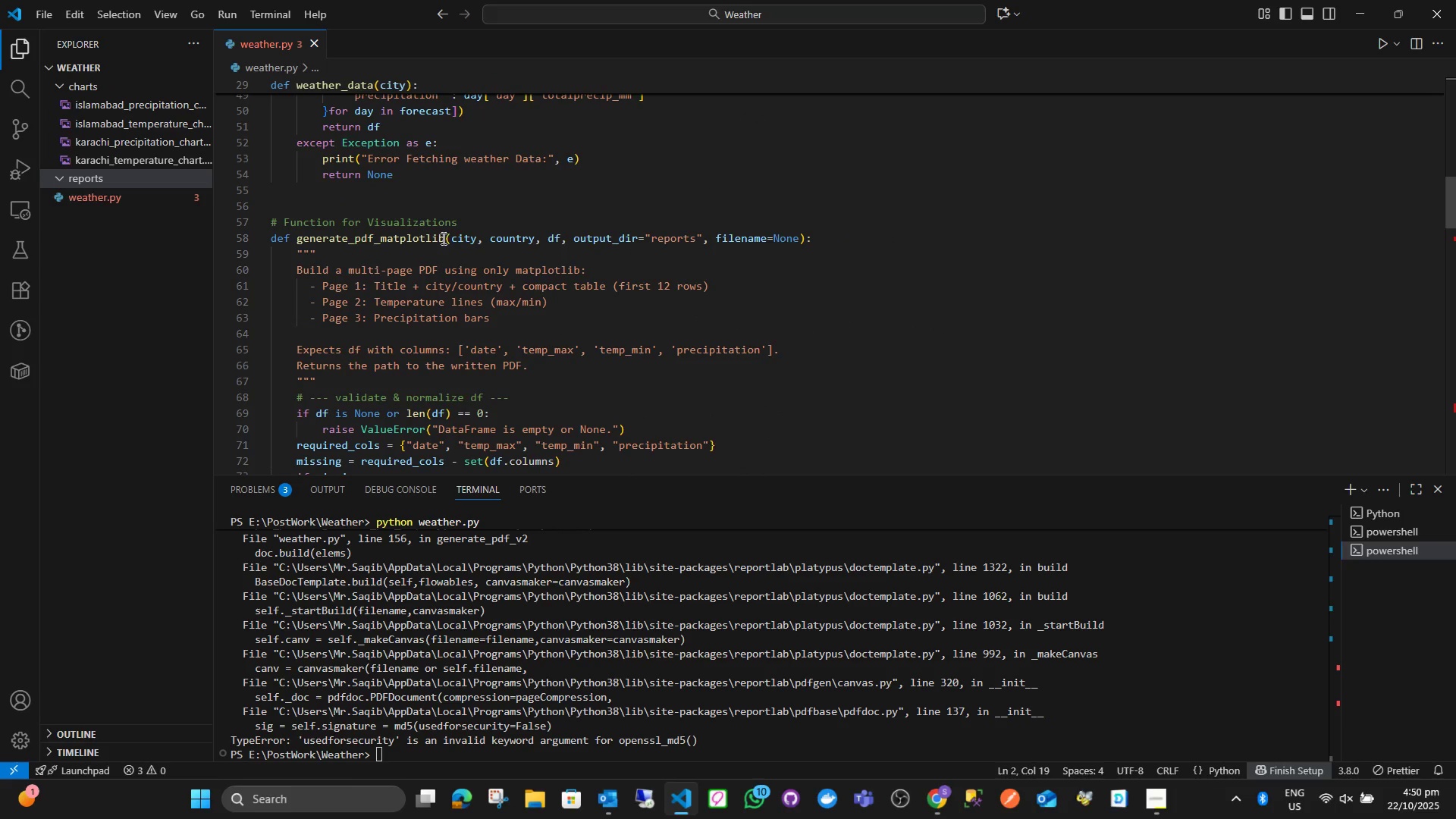 
left_click_drag(start_coordinate=[442, 238], to_coordinate=[378, 236])
 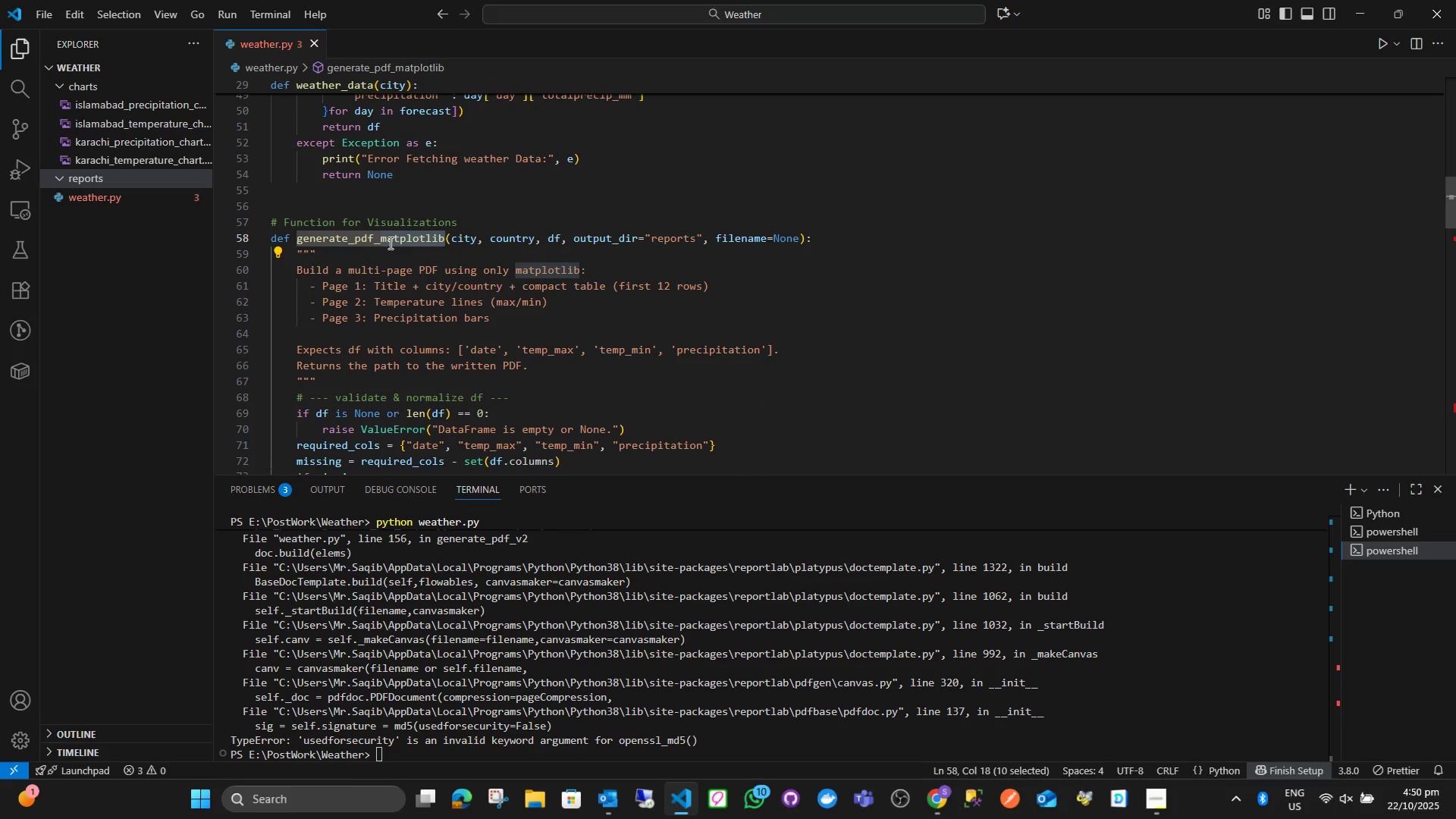 
key(Backspace)
 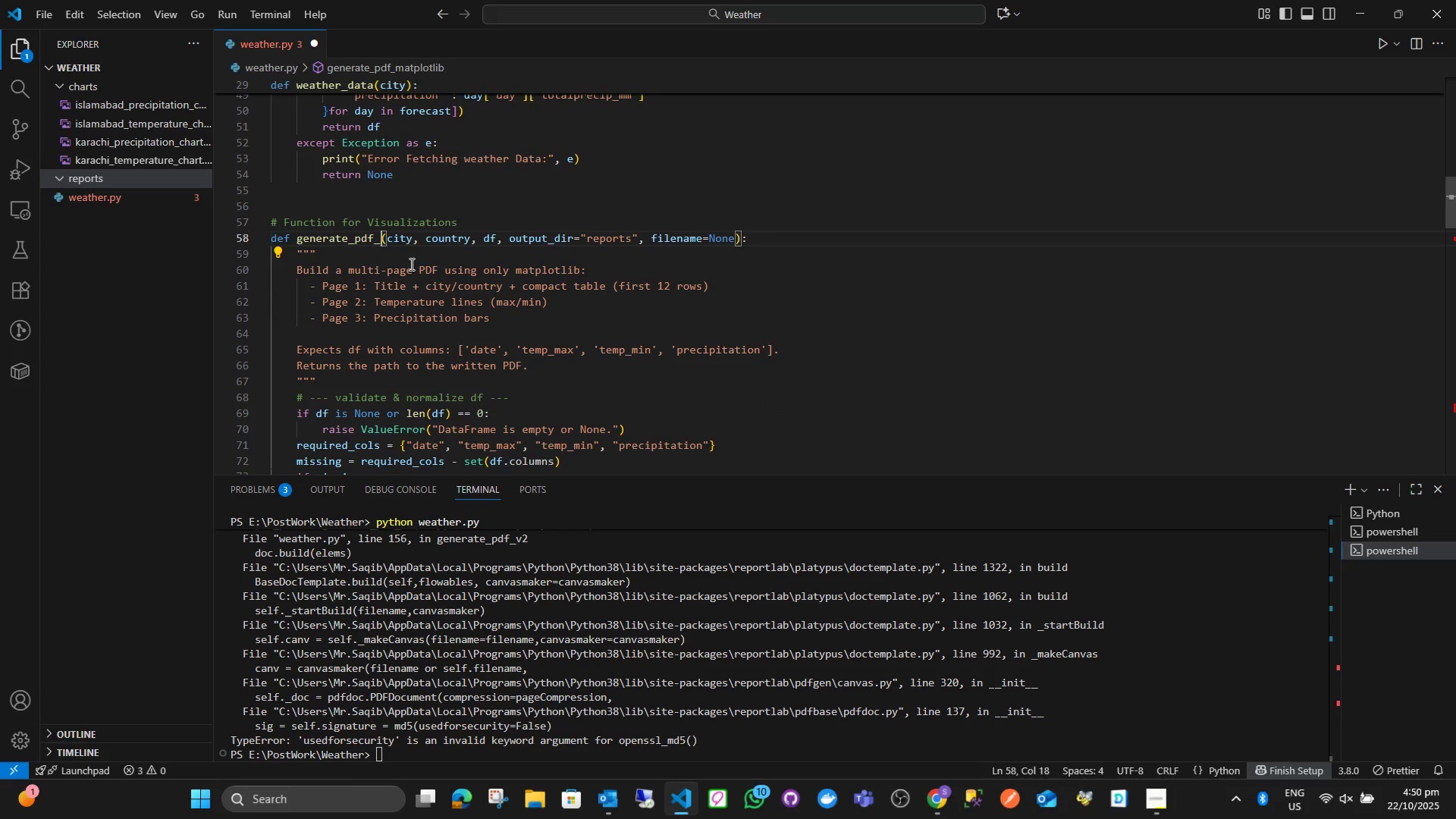 
key(Backspace)
 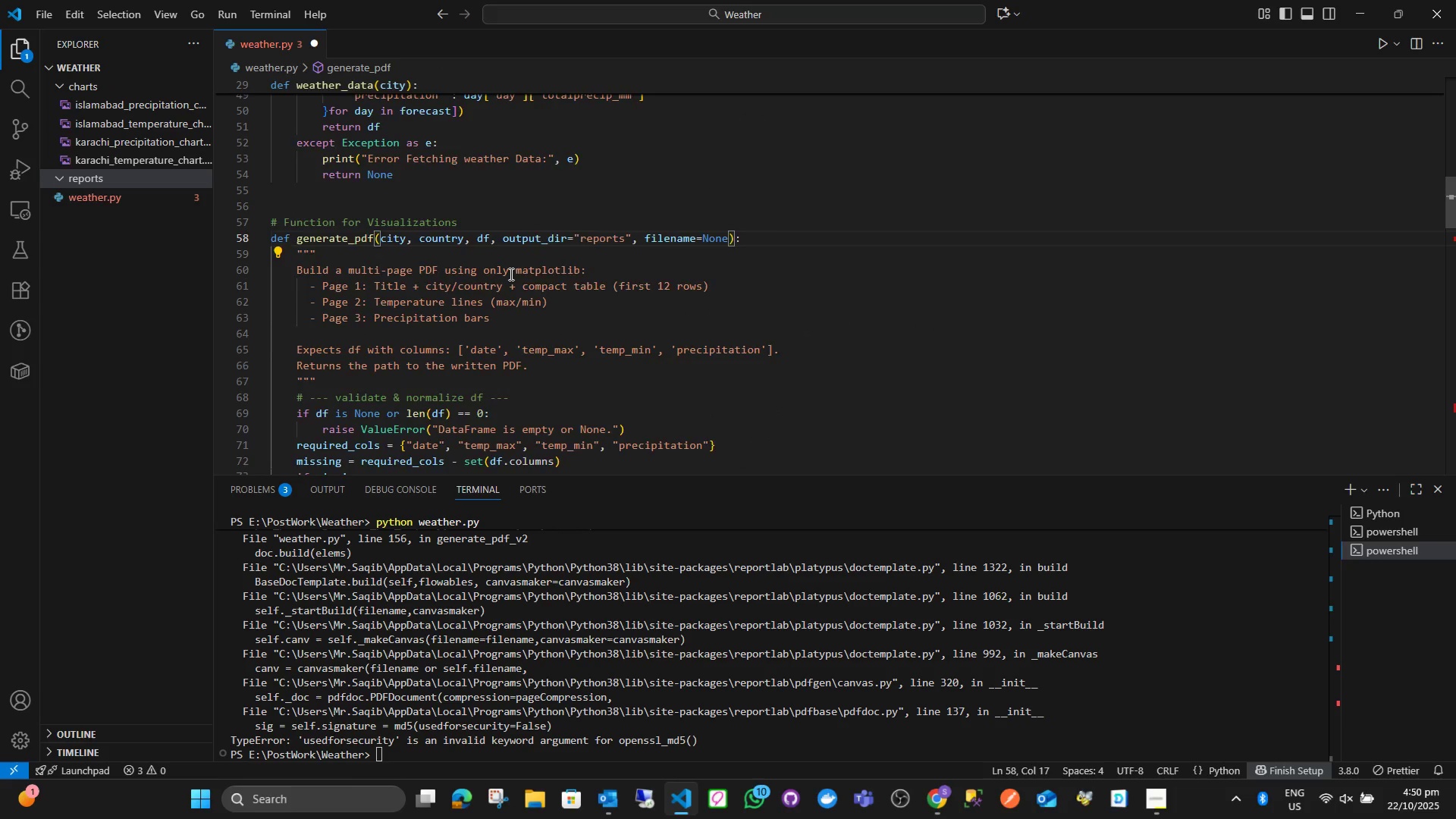 
scroll: coordinate [510, 274], scroll_direction: down, amount: 2.0
 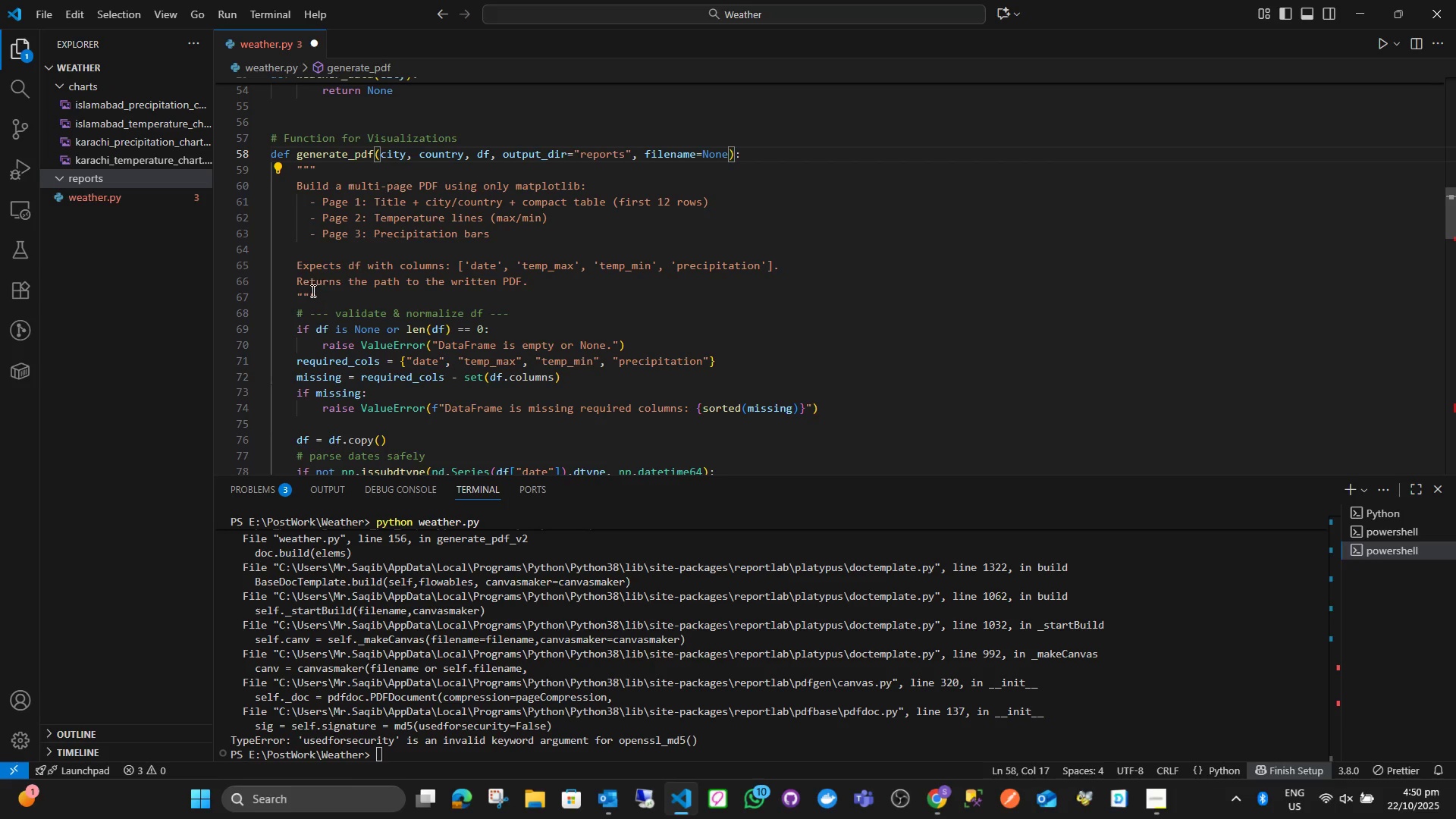 
left_click_drag(start_coordinate=[326, 291], to_coordinate=[275, 174])
 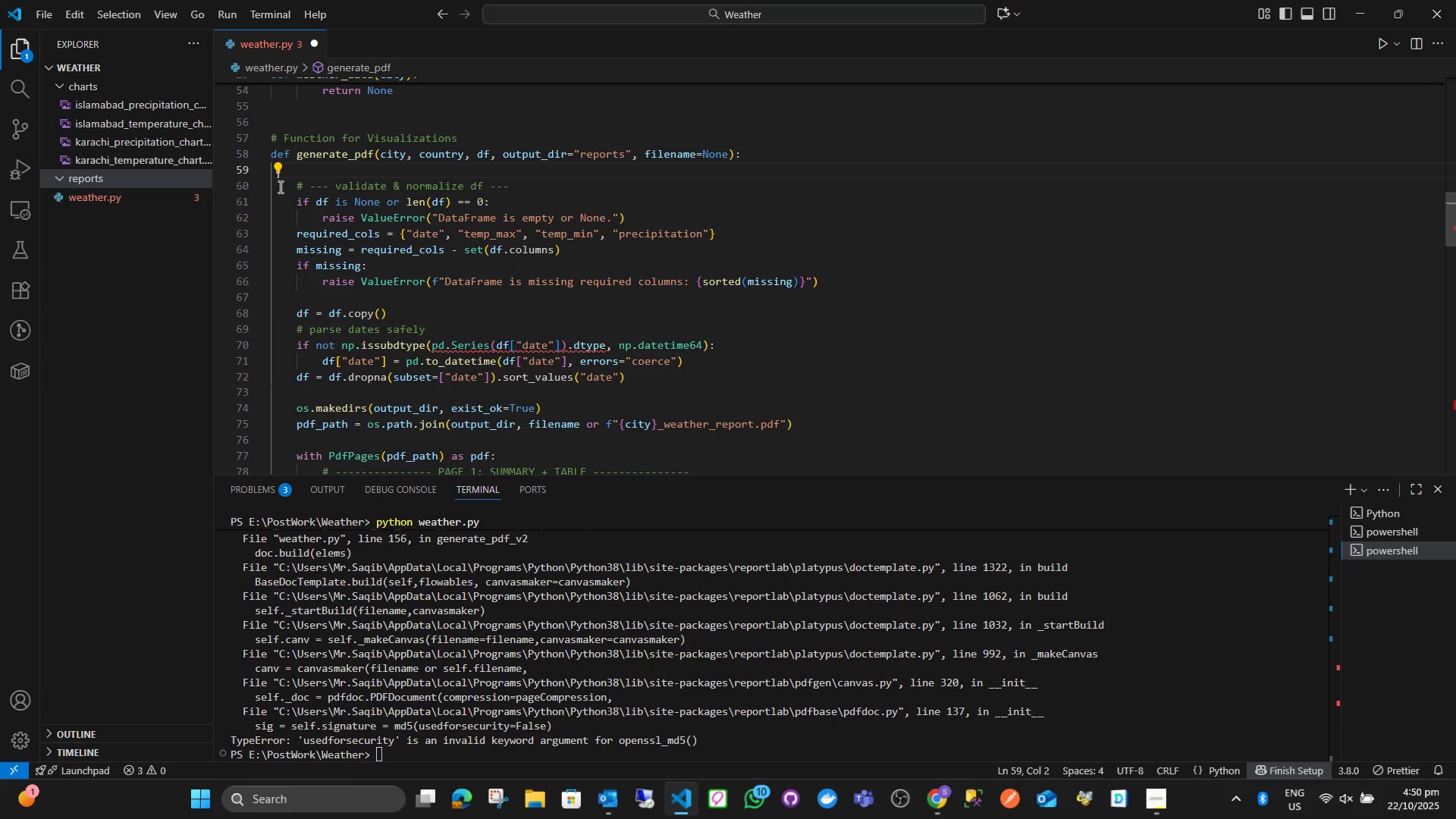 
key(Backspace)
 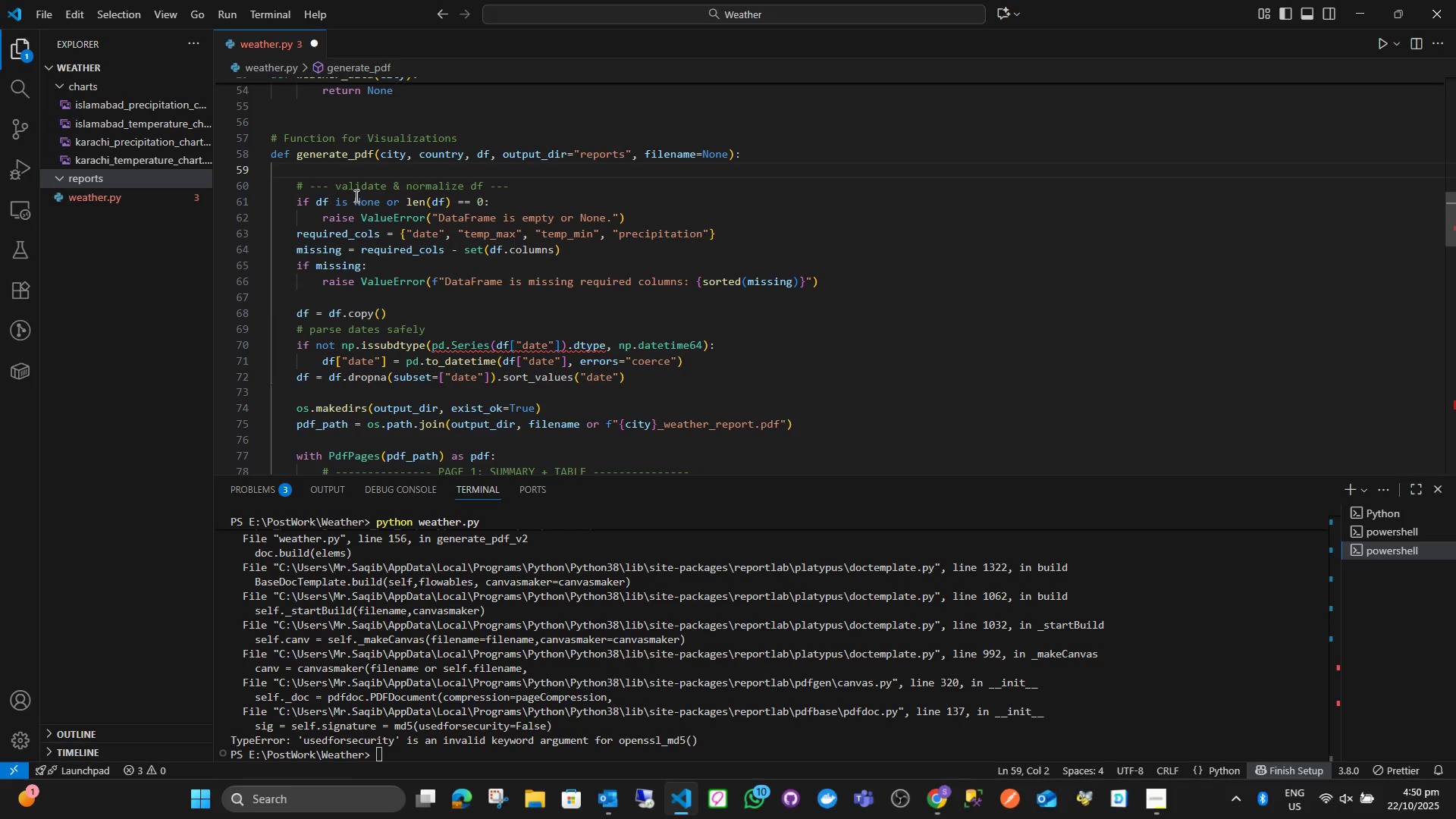 
key(Backspace)
 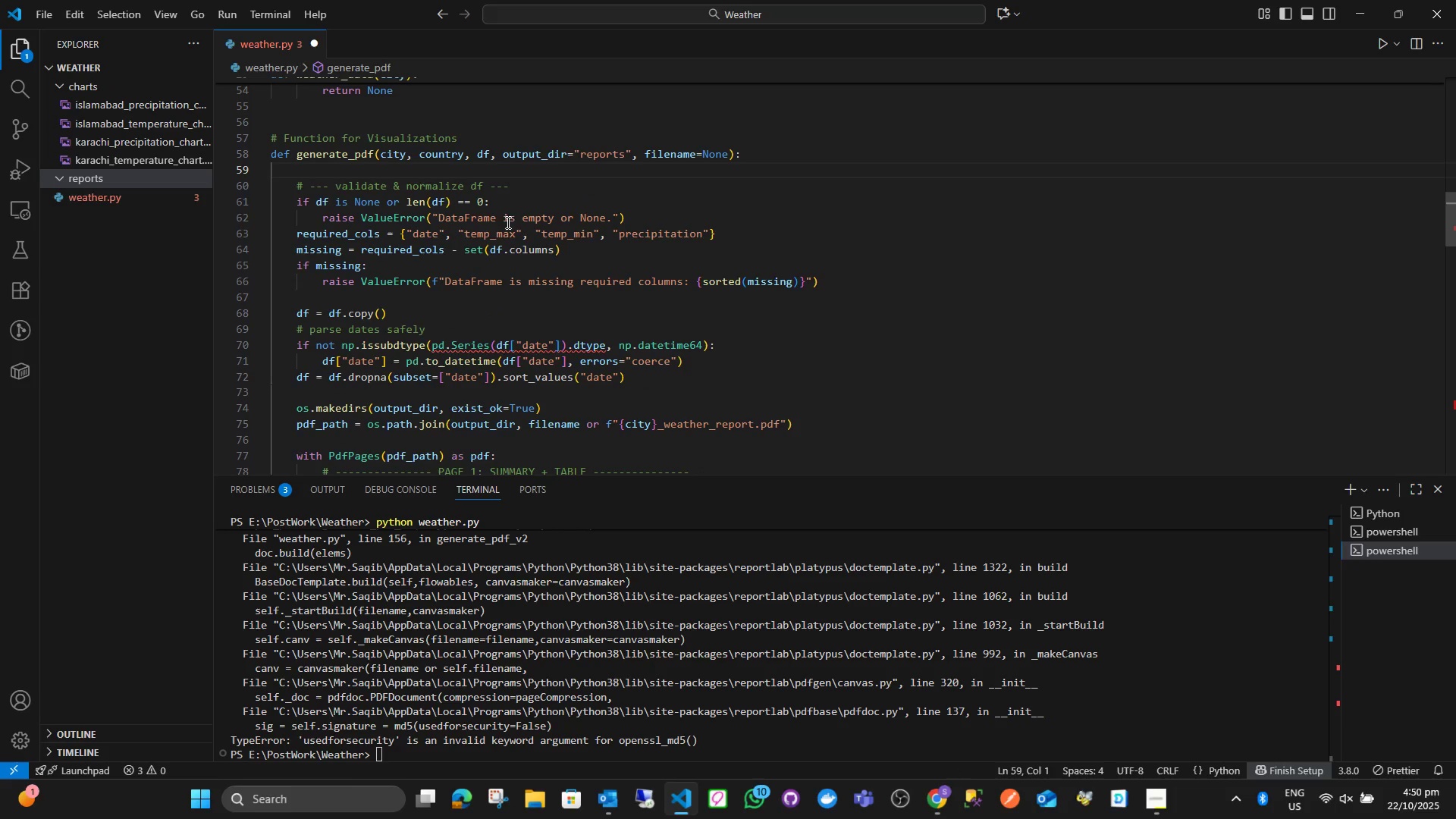 
key(Backspace)
 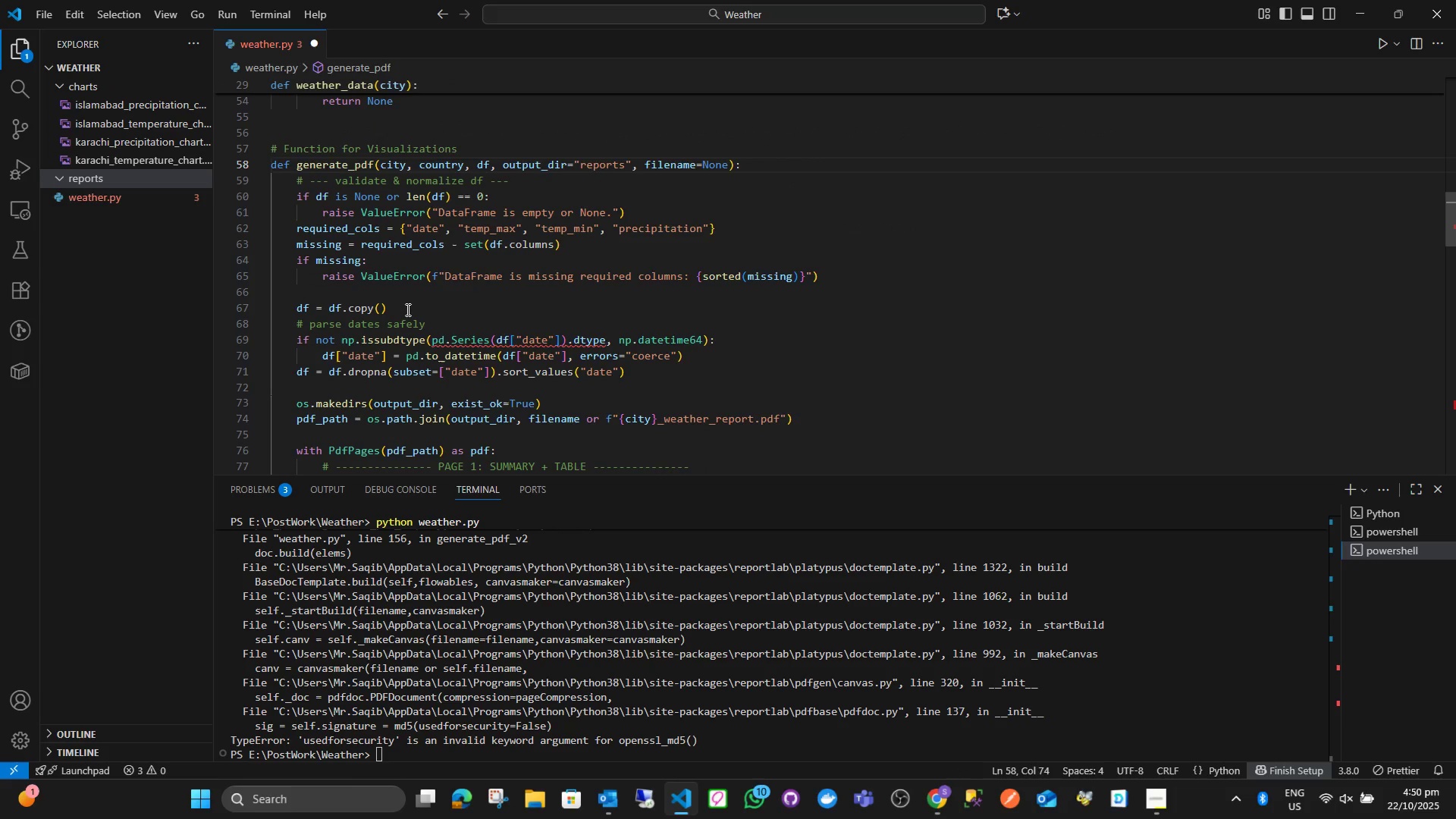 
left_click([406, 307])
 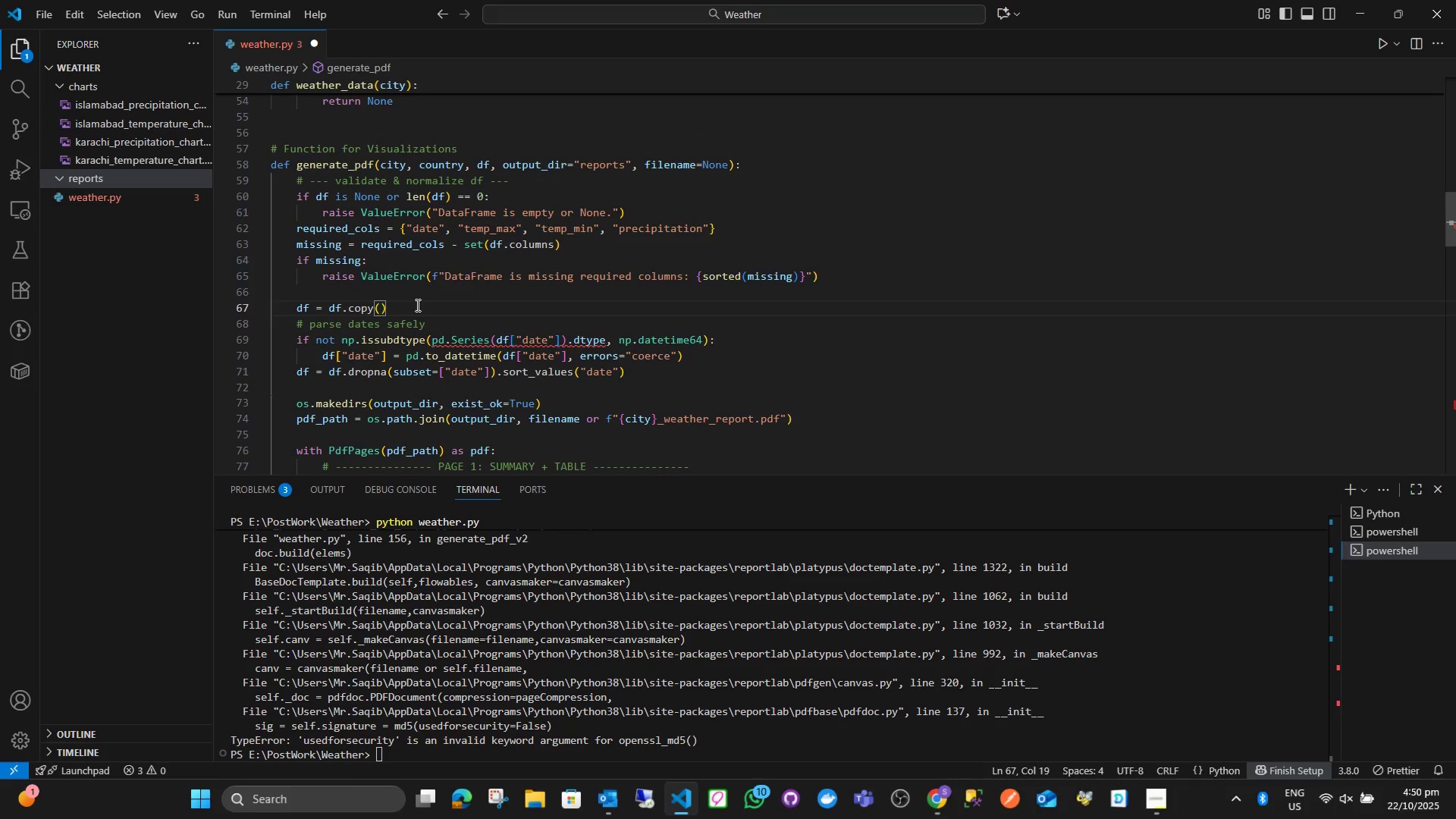 
mouse_move([576, 347])
 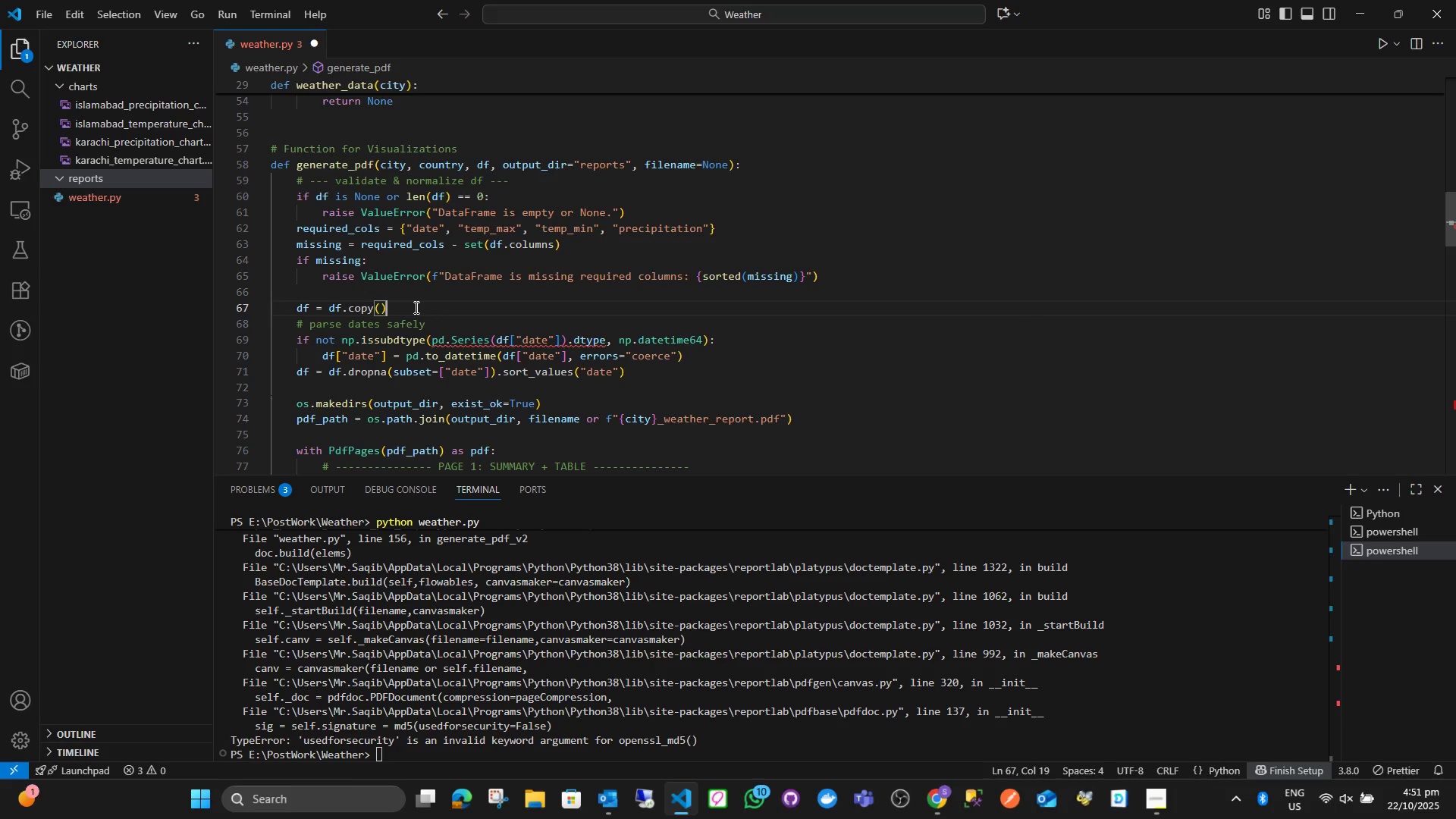 
key(Enter)
 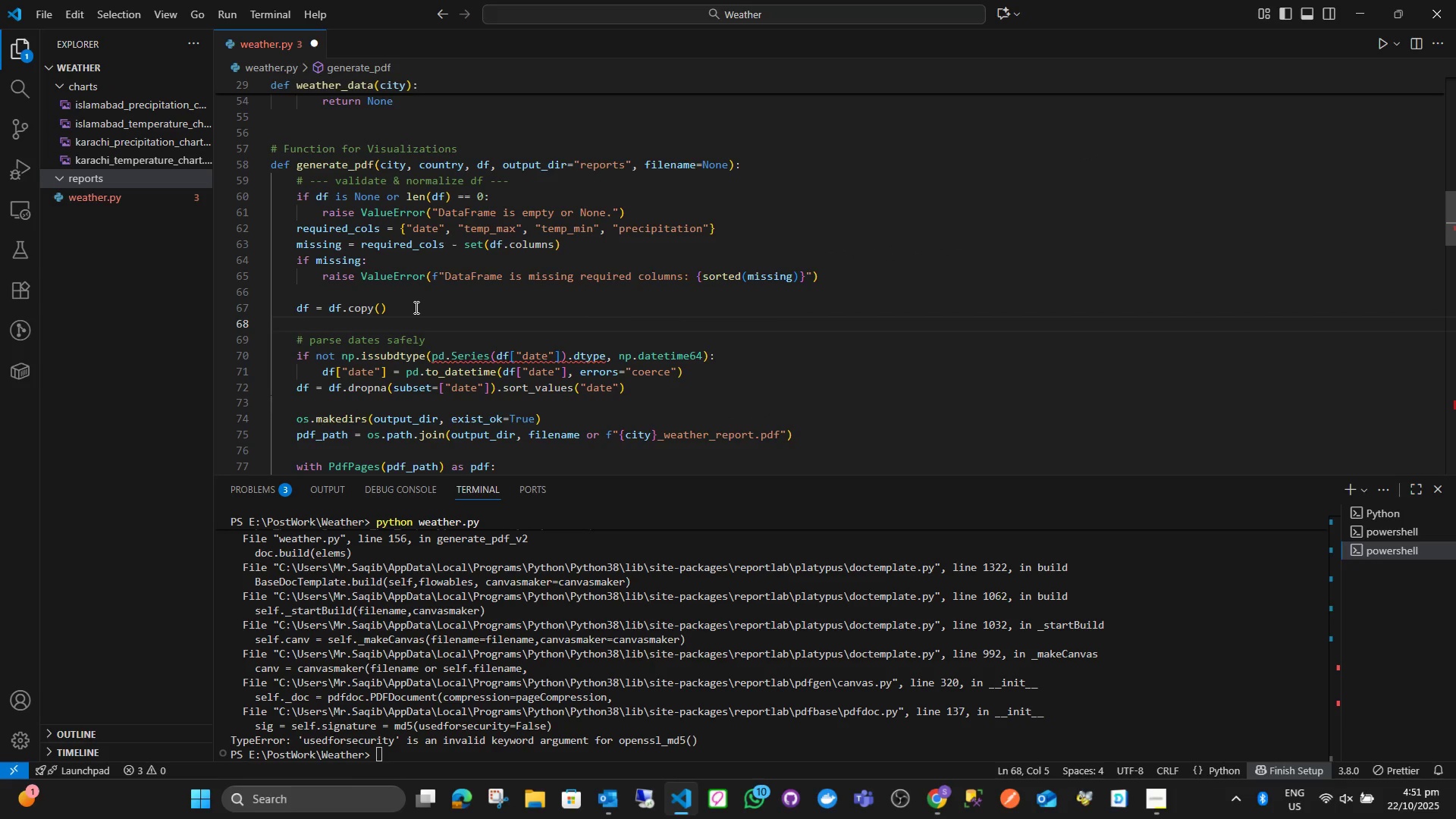 
type(if df is None pr )
key(Backspace)
key(Backspace)
key(Backspace)
type(or df.empty:)
 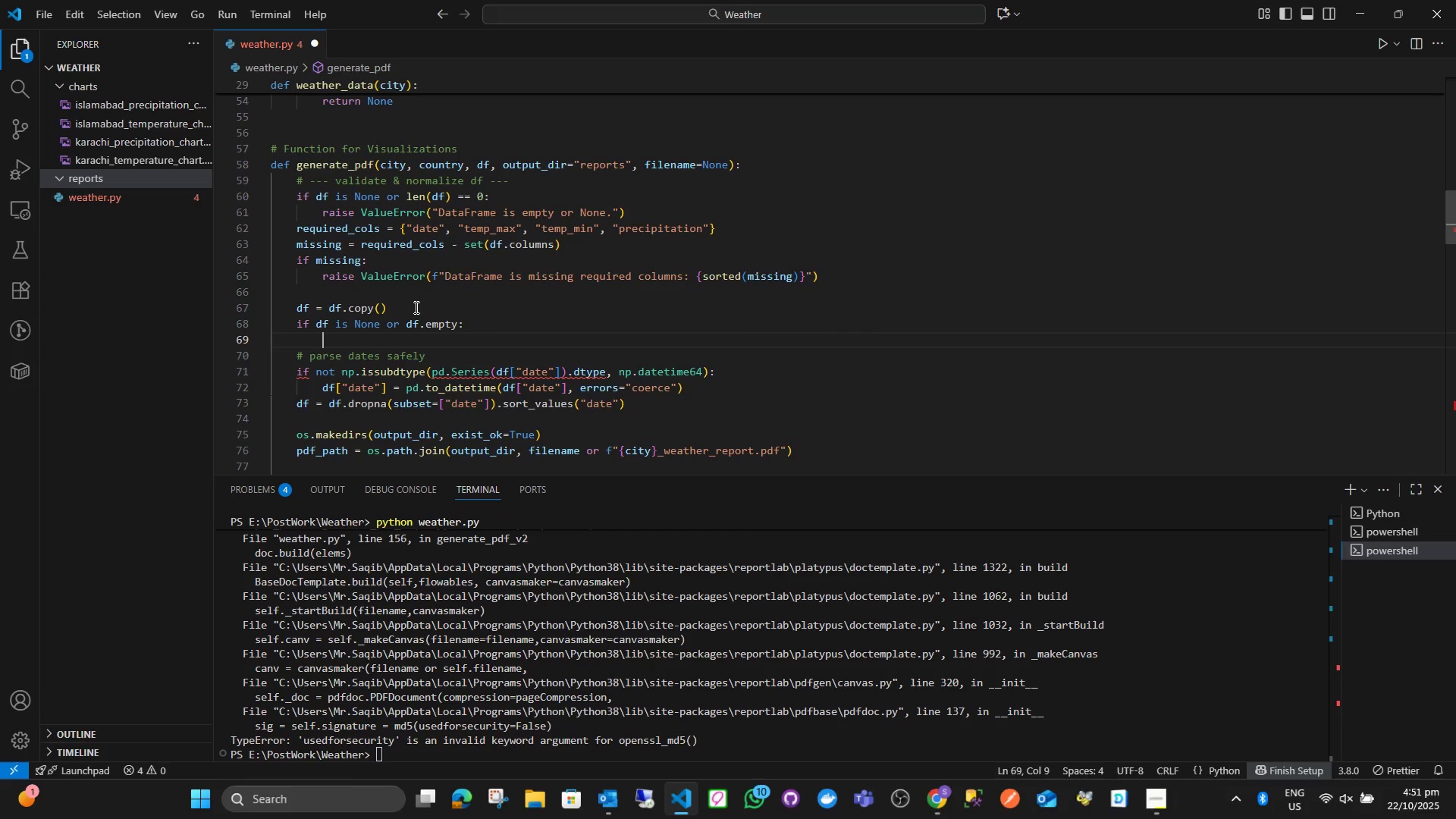 
 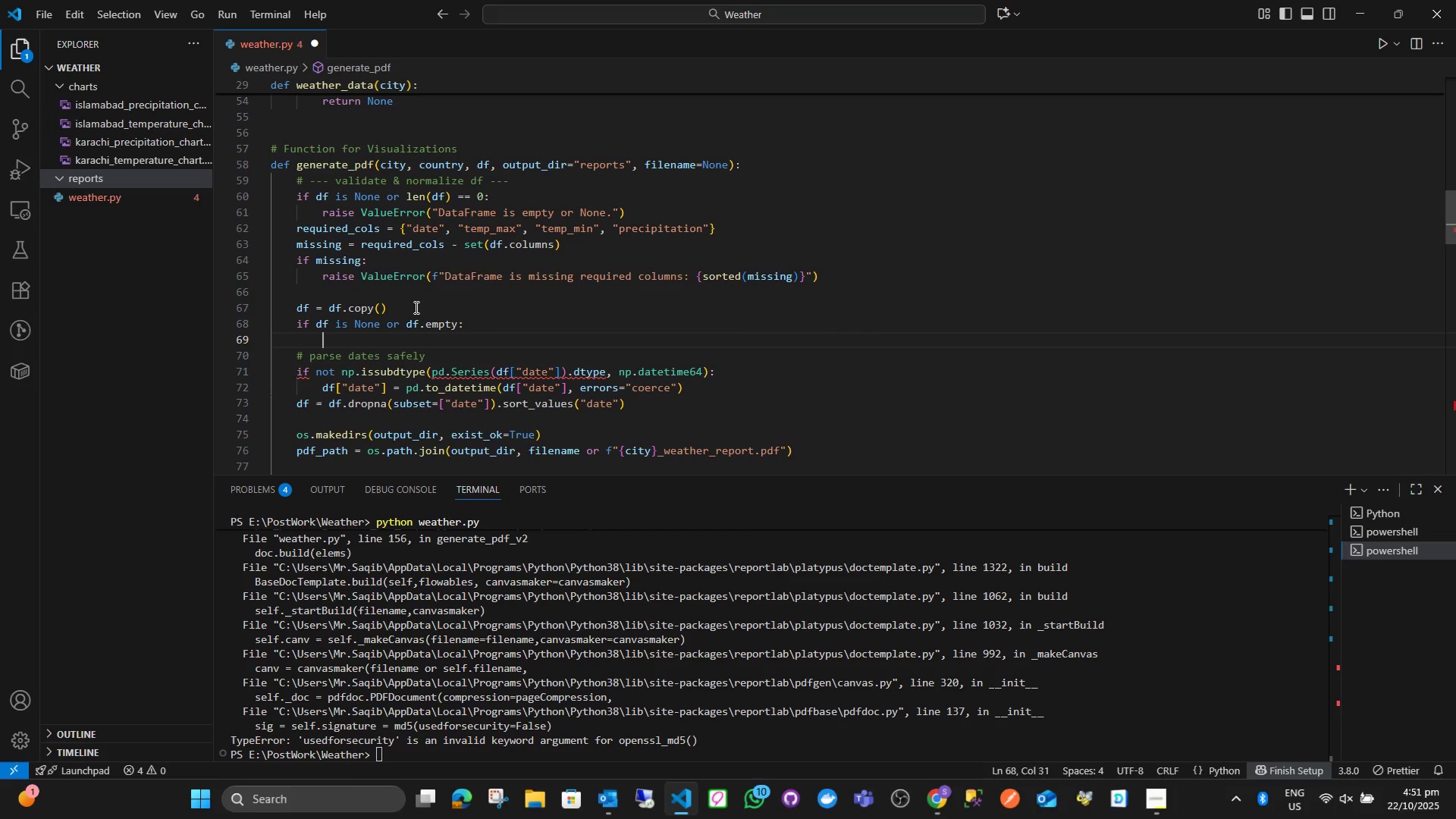 
key(Enter)
 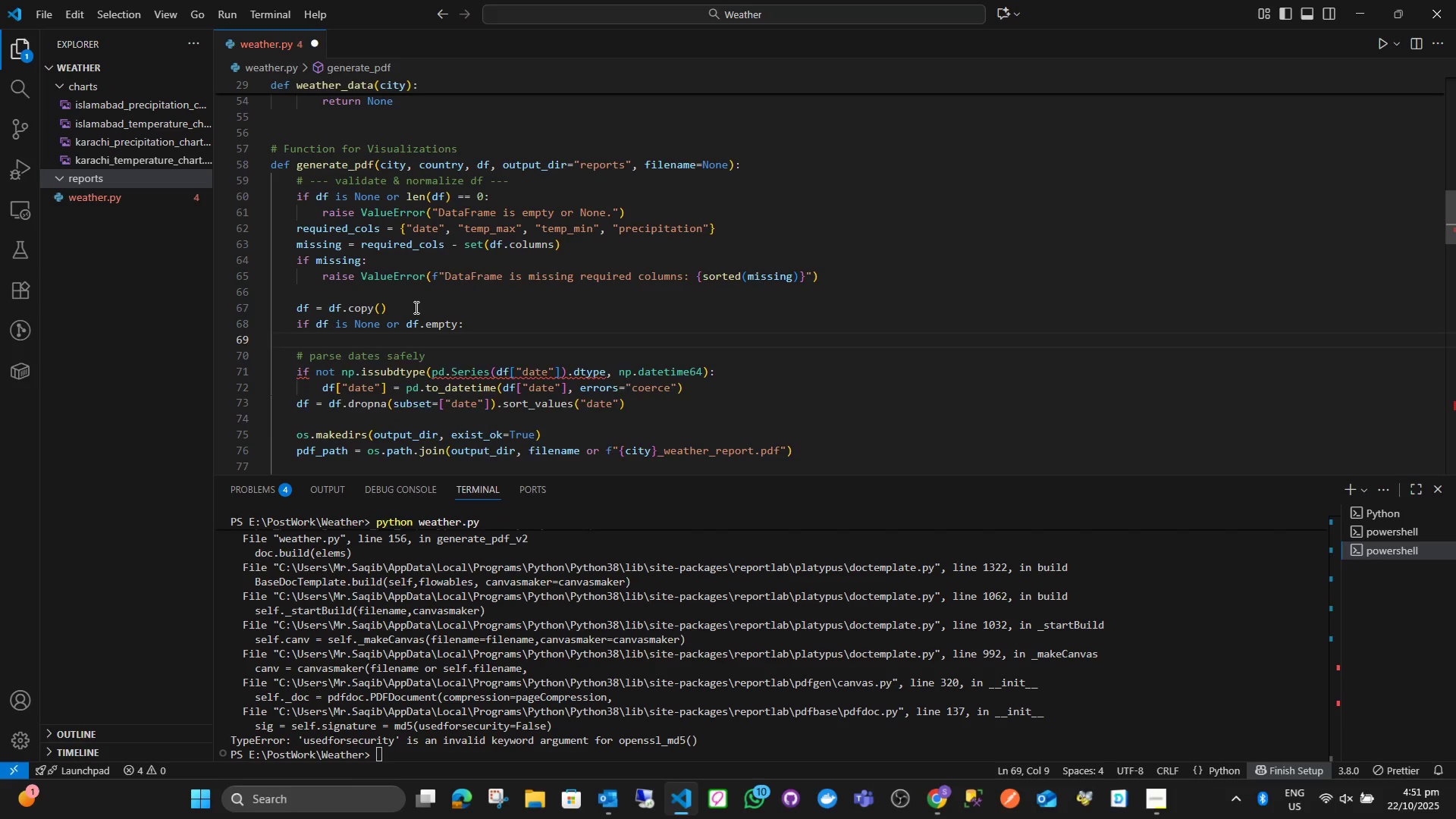 
type(return None)
 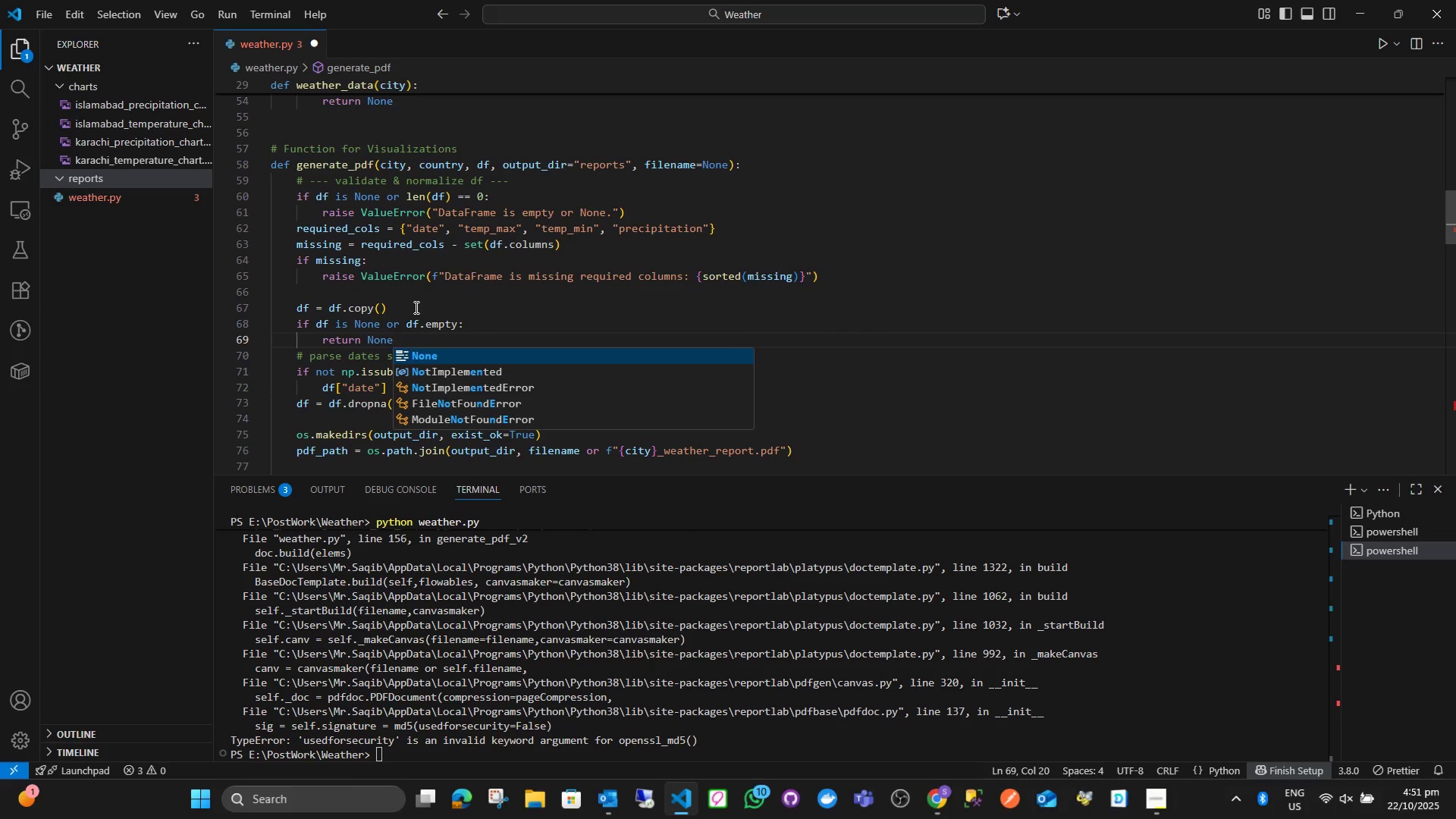 
key(ArrowRight)
 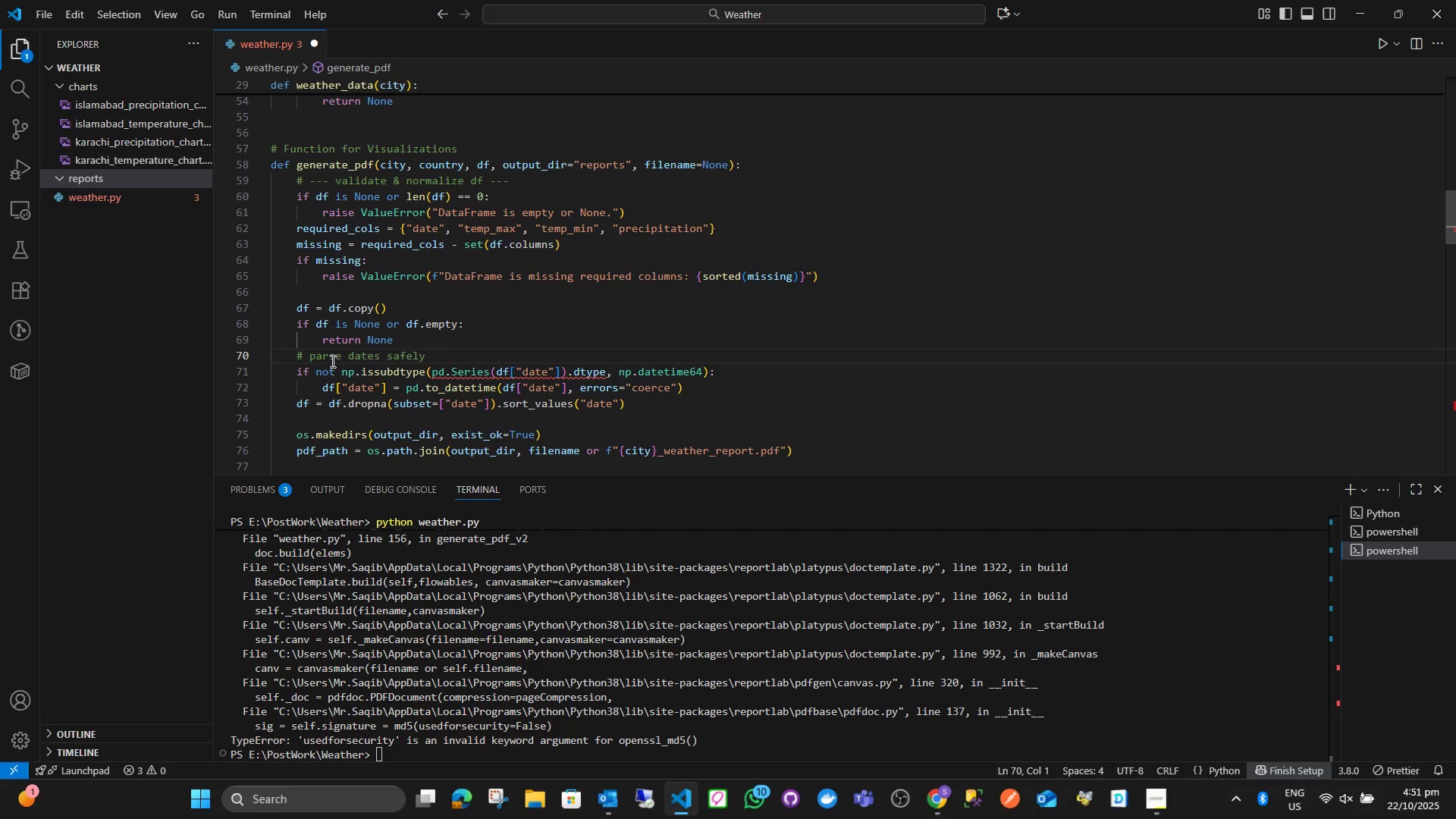 
wait(5.93)
 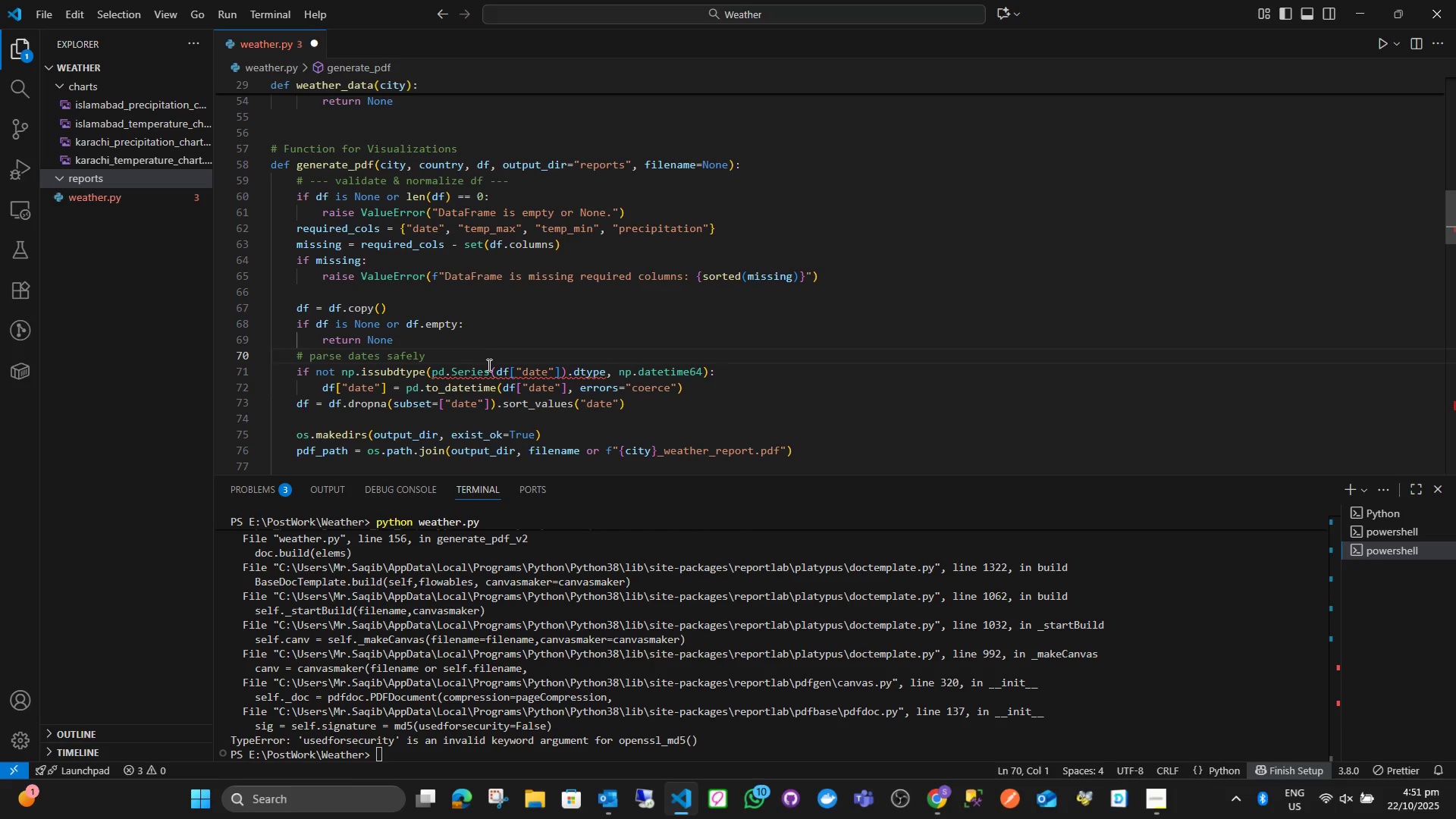 
left_click([329, 324])
 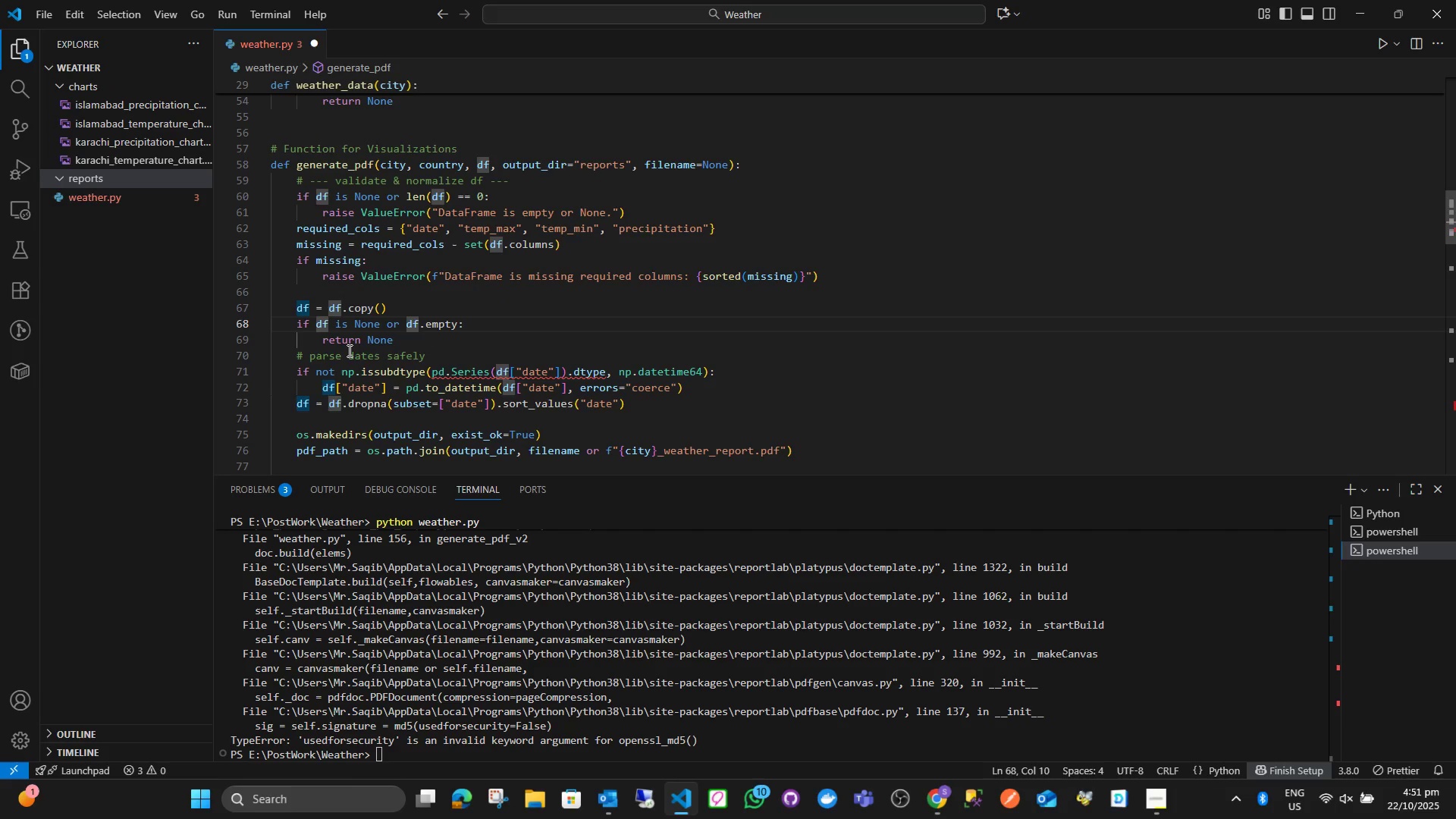 
type(.data)
 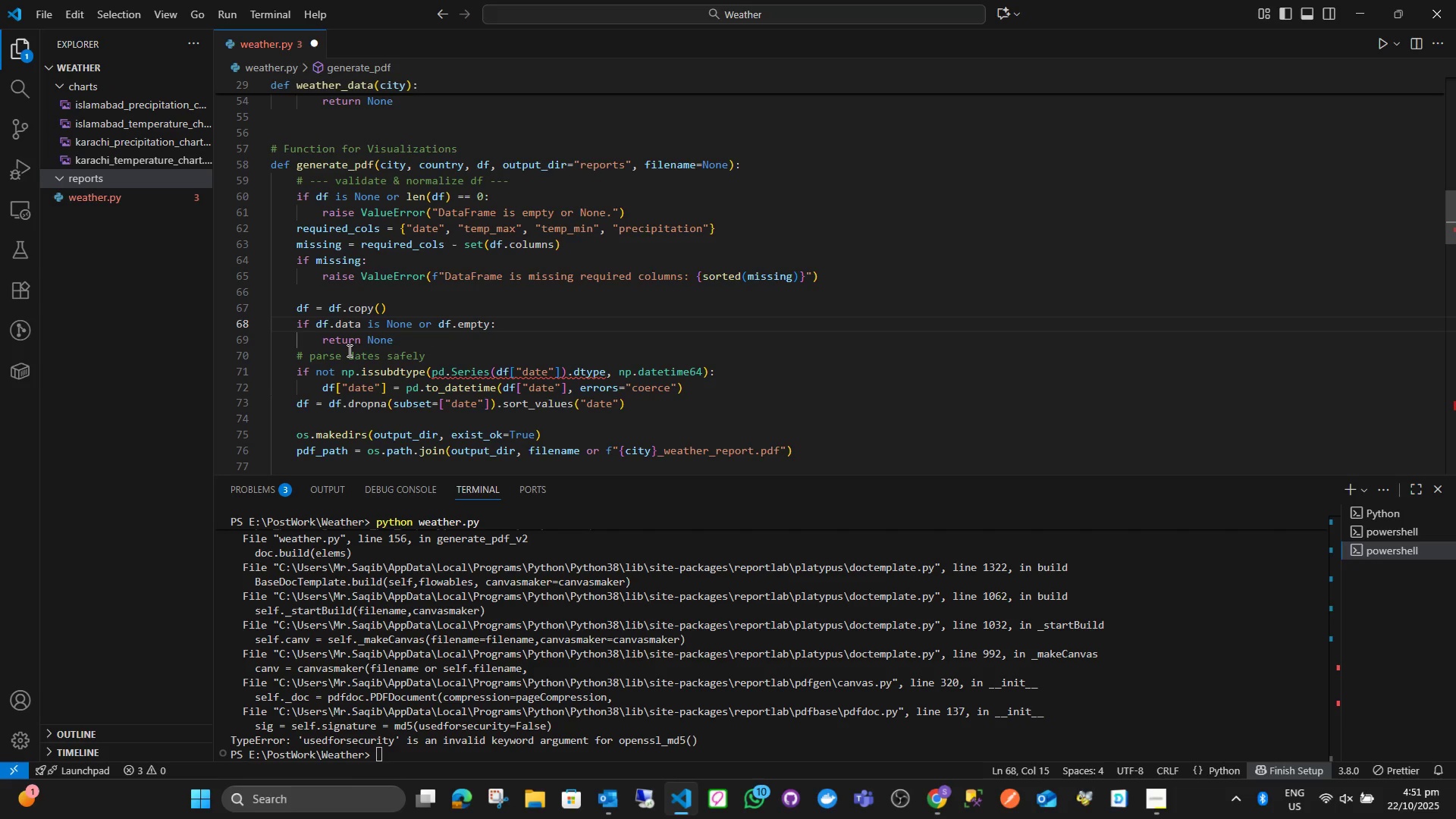 
key(ArrowRight)
 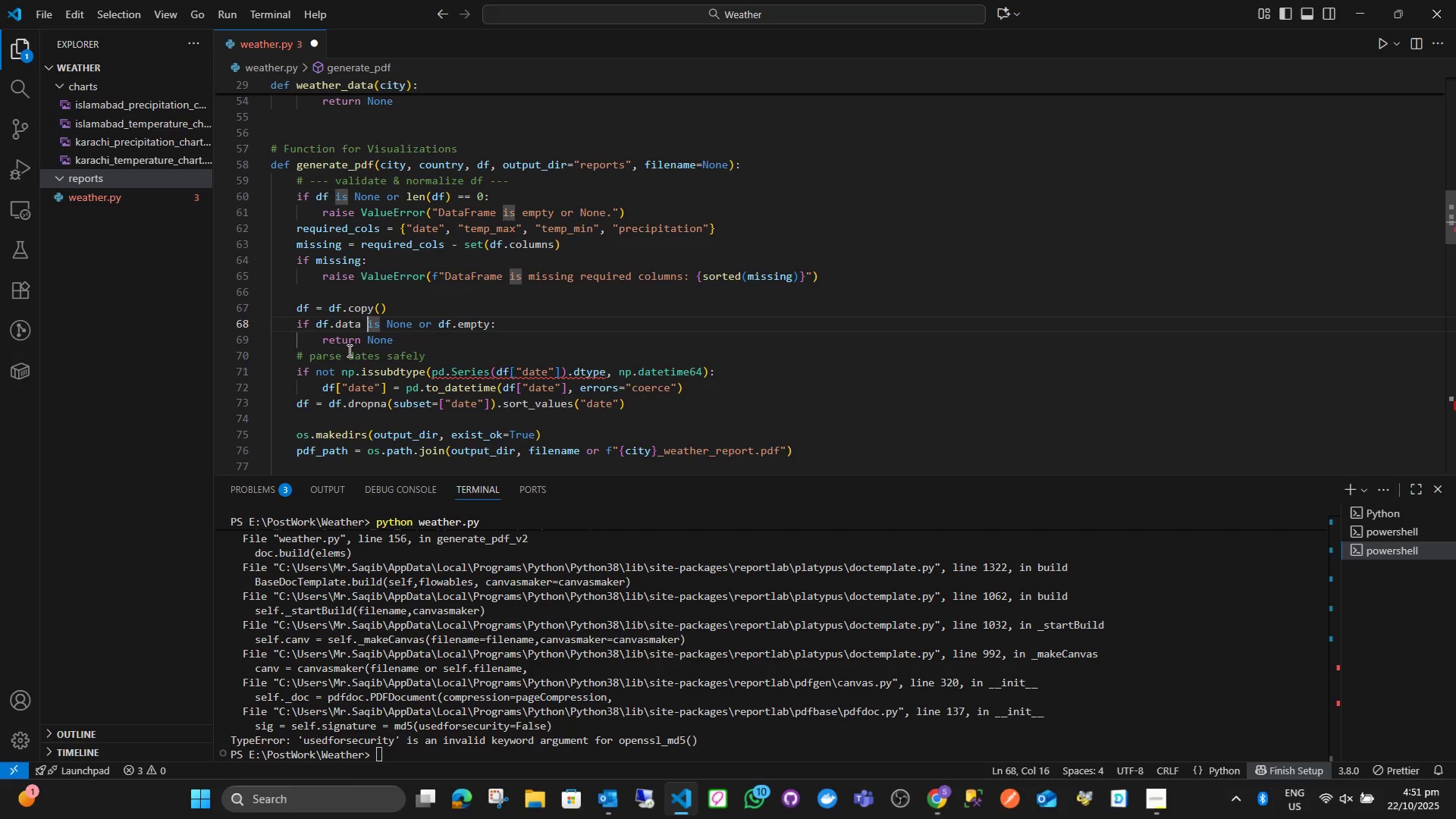 
key(ArrowLeft)
 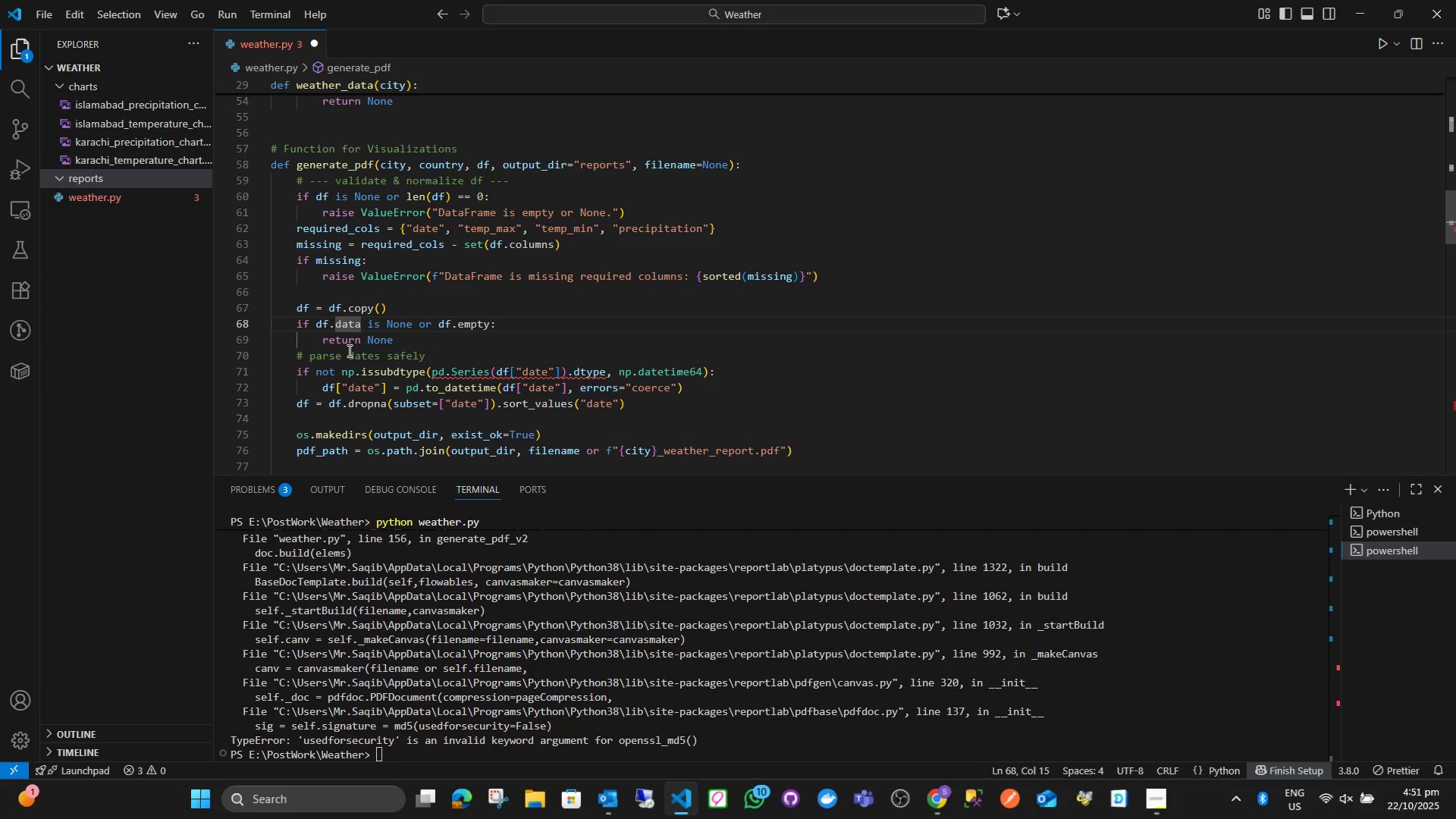 
key(Backspace)
 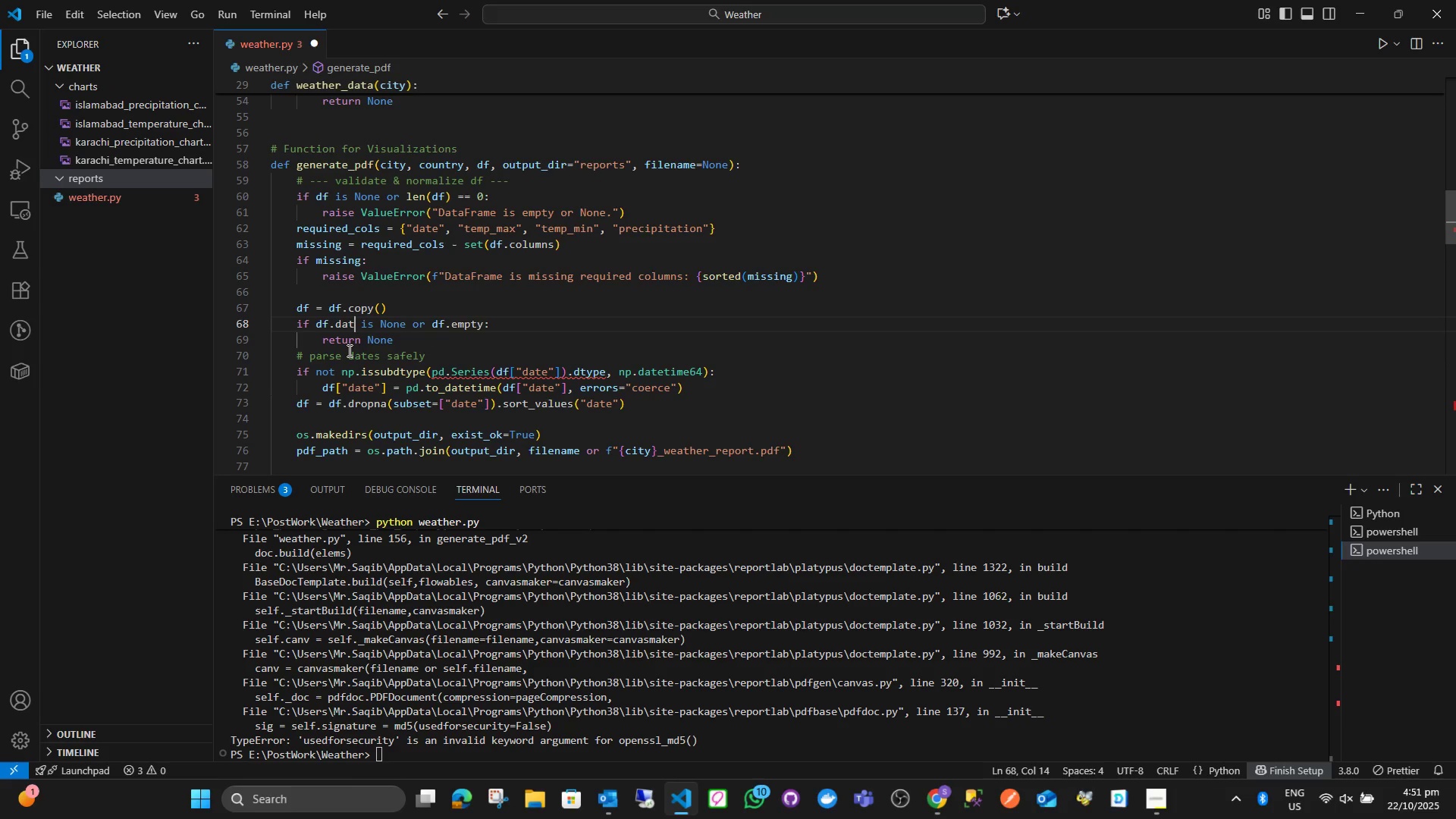 
key(Backspace)
 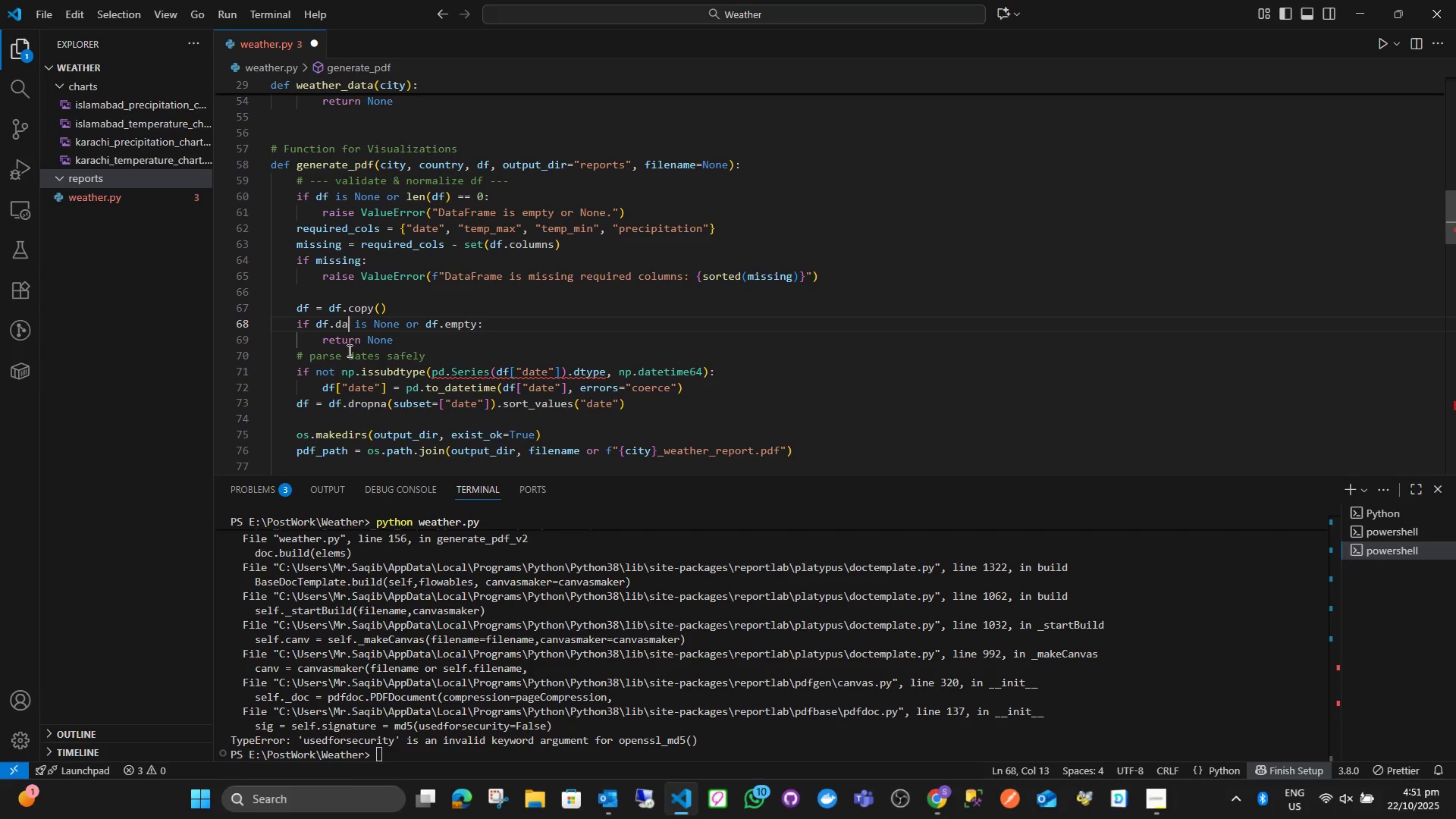 
key(Backspace)
 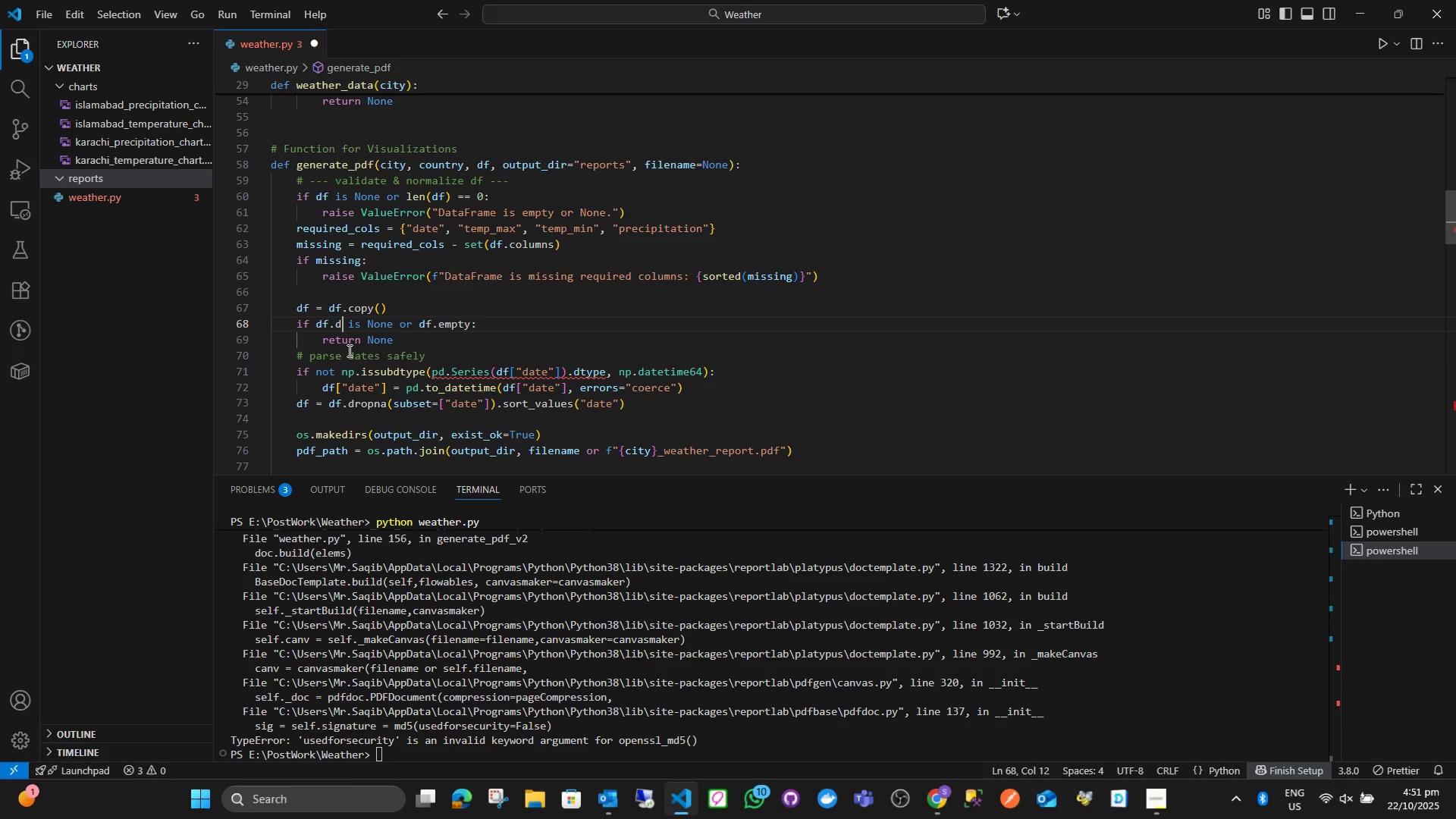 
key(Backspace)
 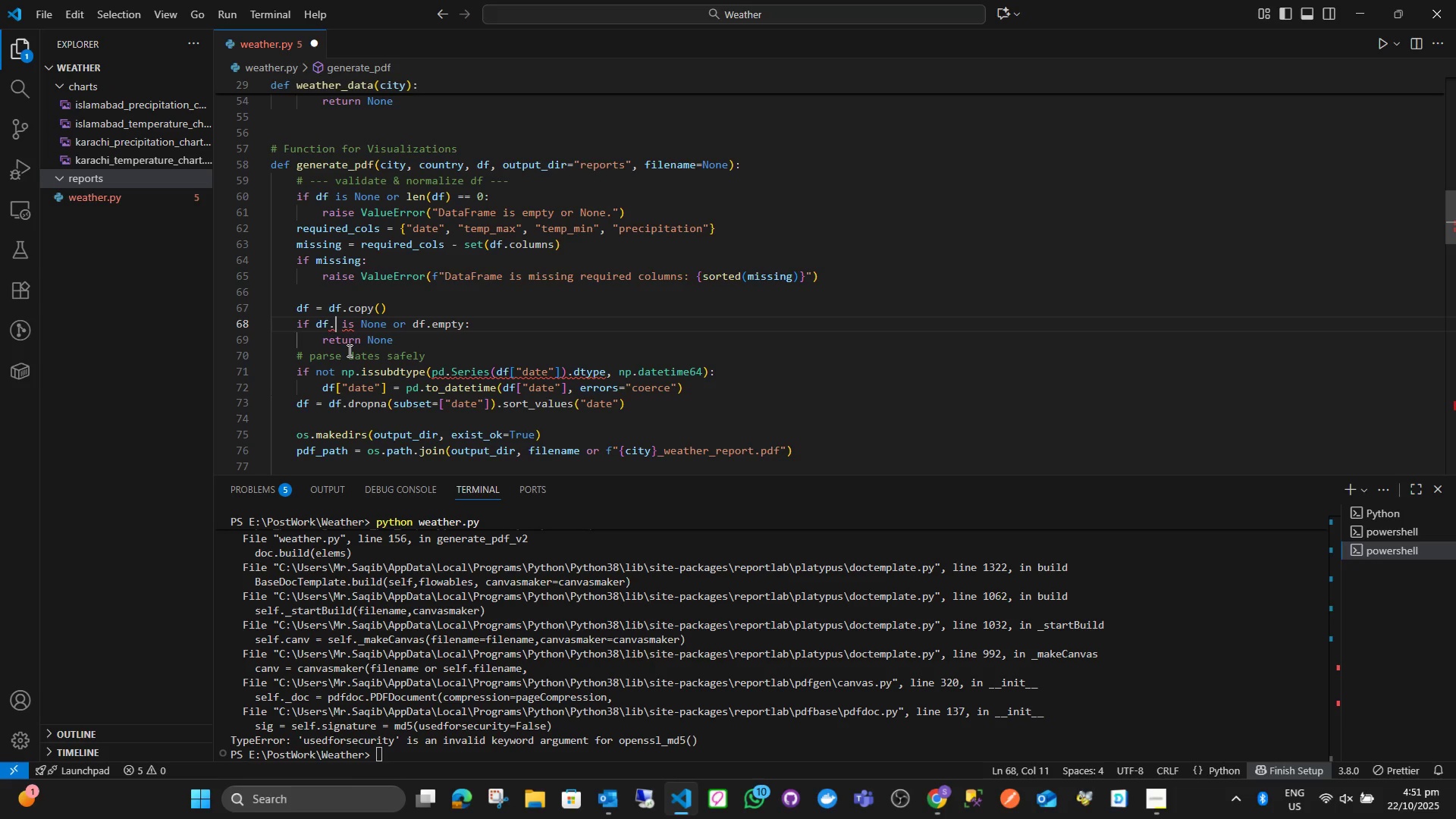 
key(Backspace)
 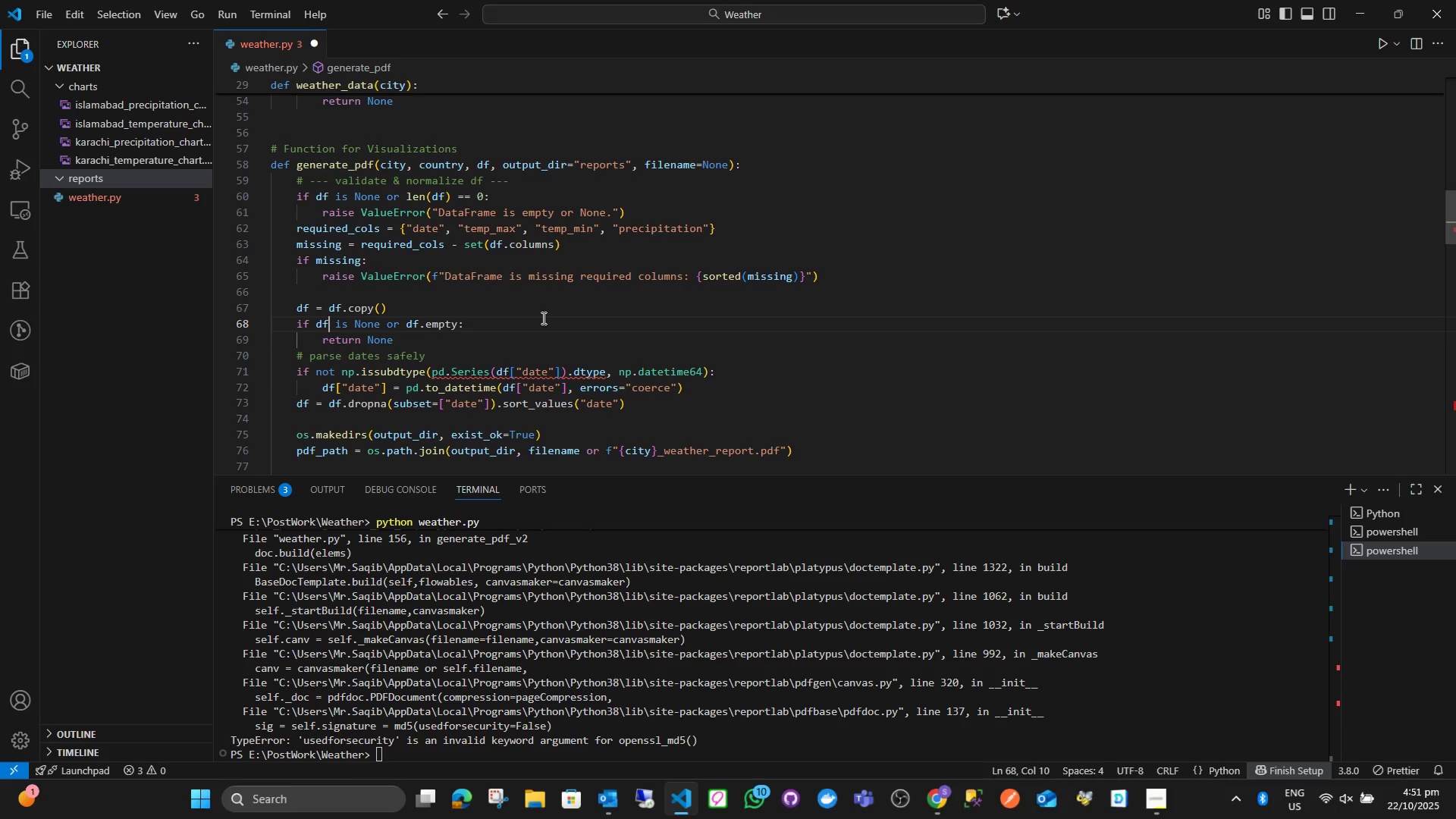 
left_click([543, 318])
 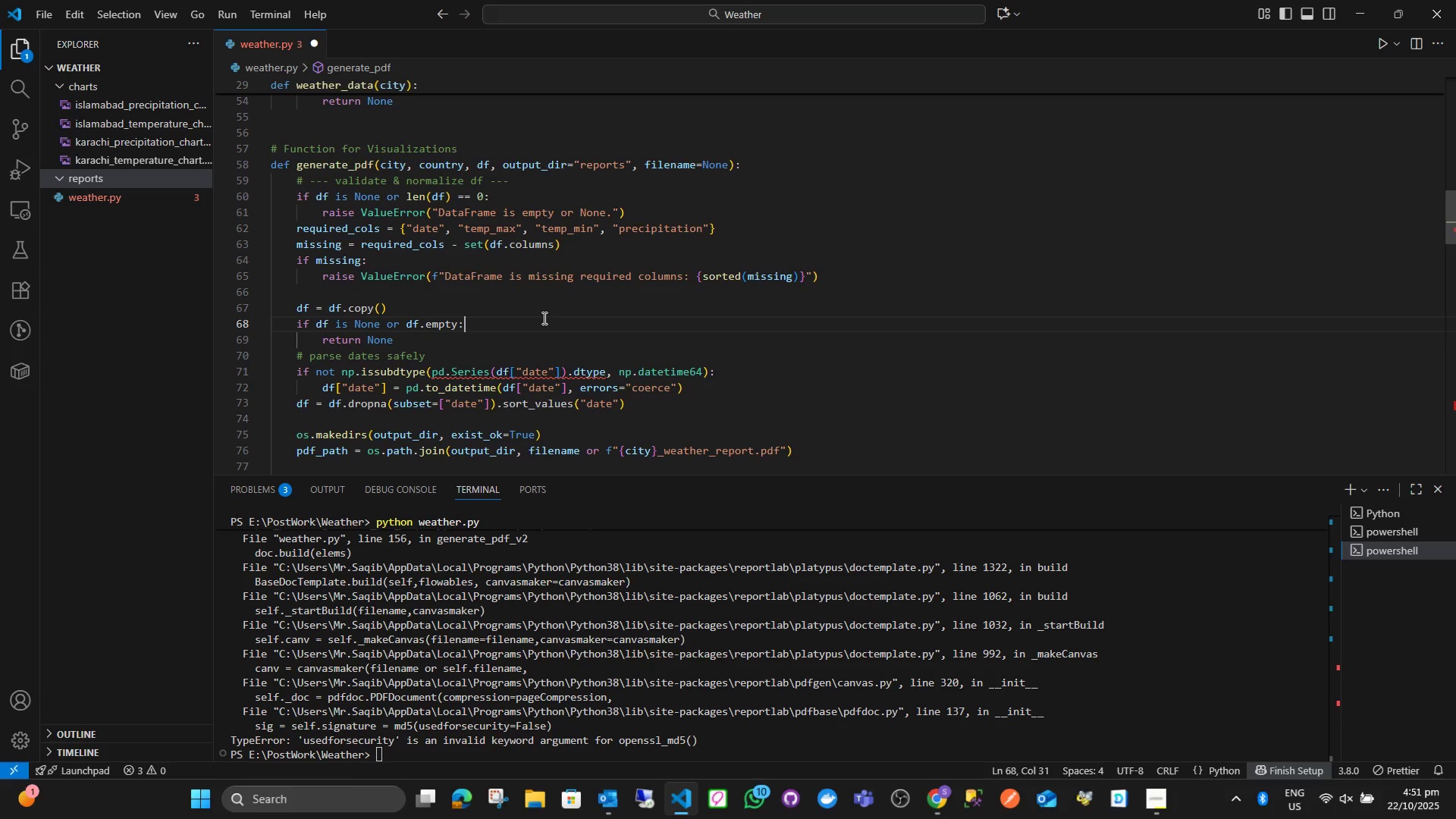 
key(Control+ControlLeft)
 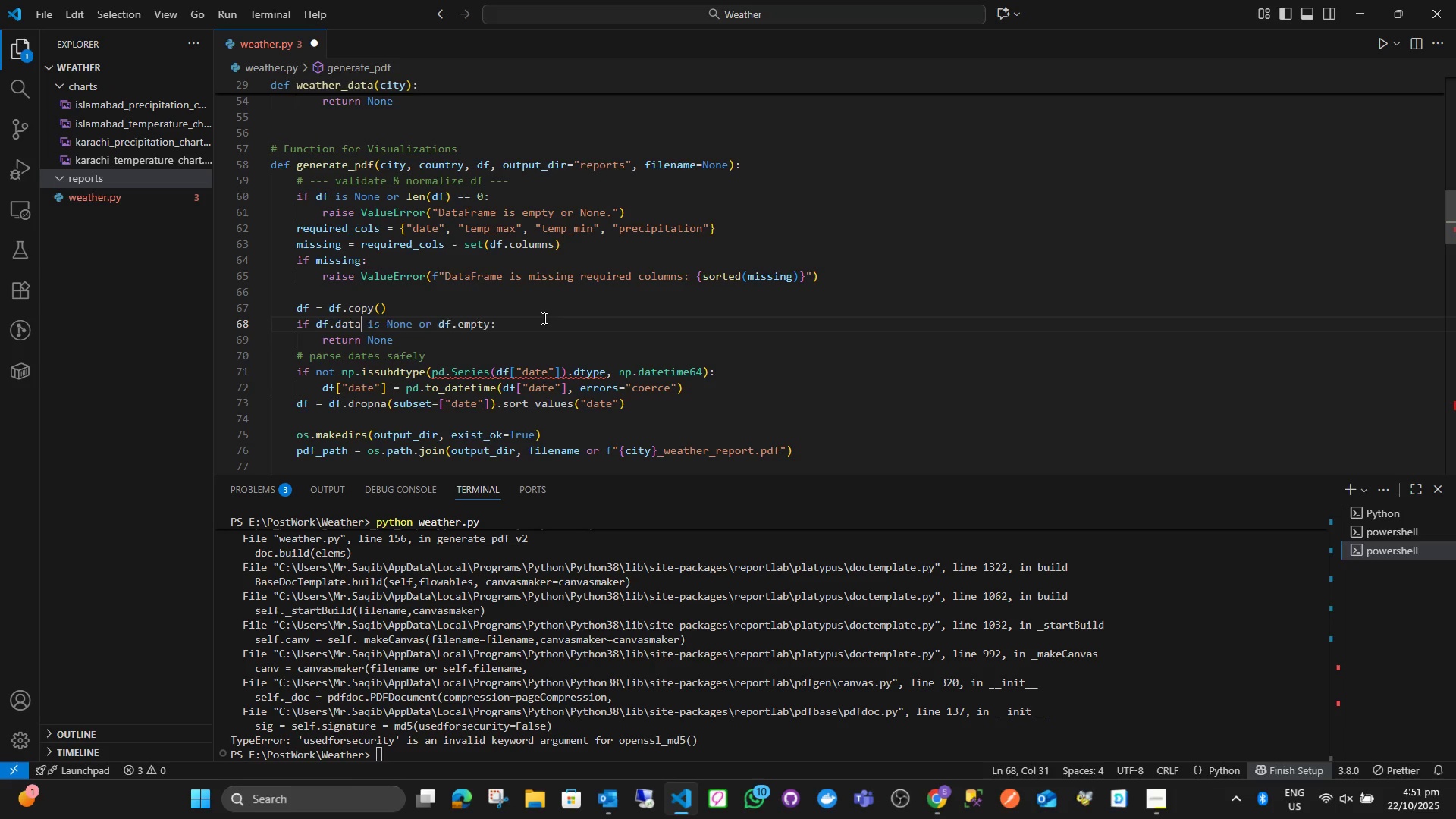 
key(Control+Z)
 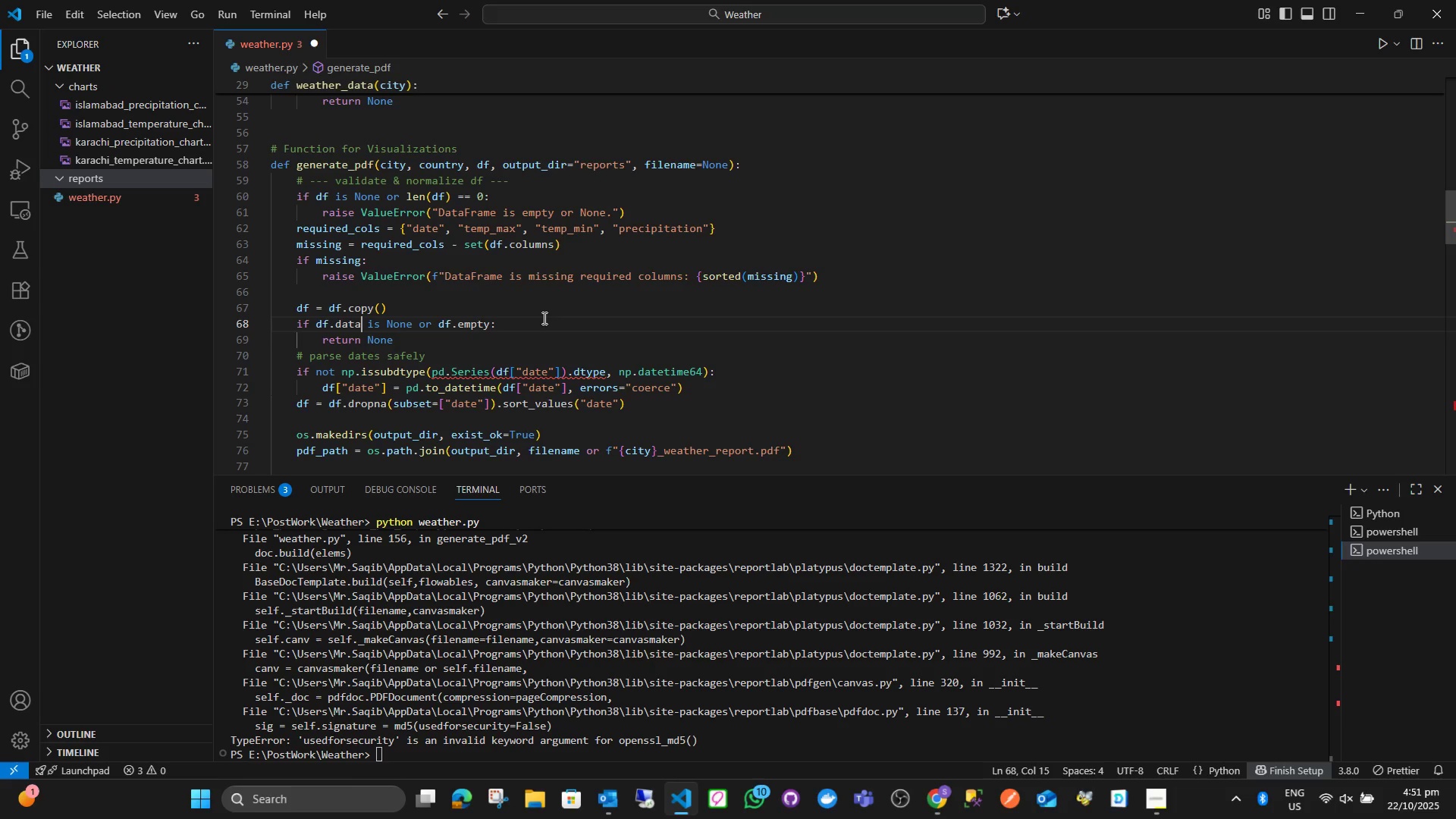 
key(Control+Z)
 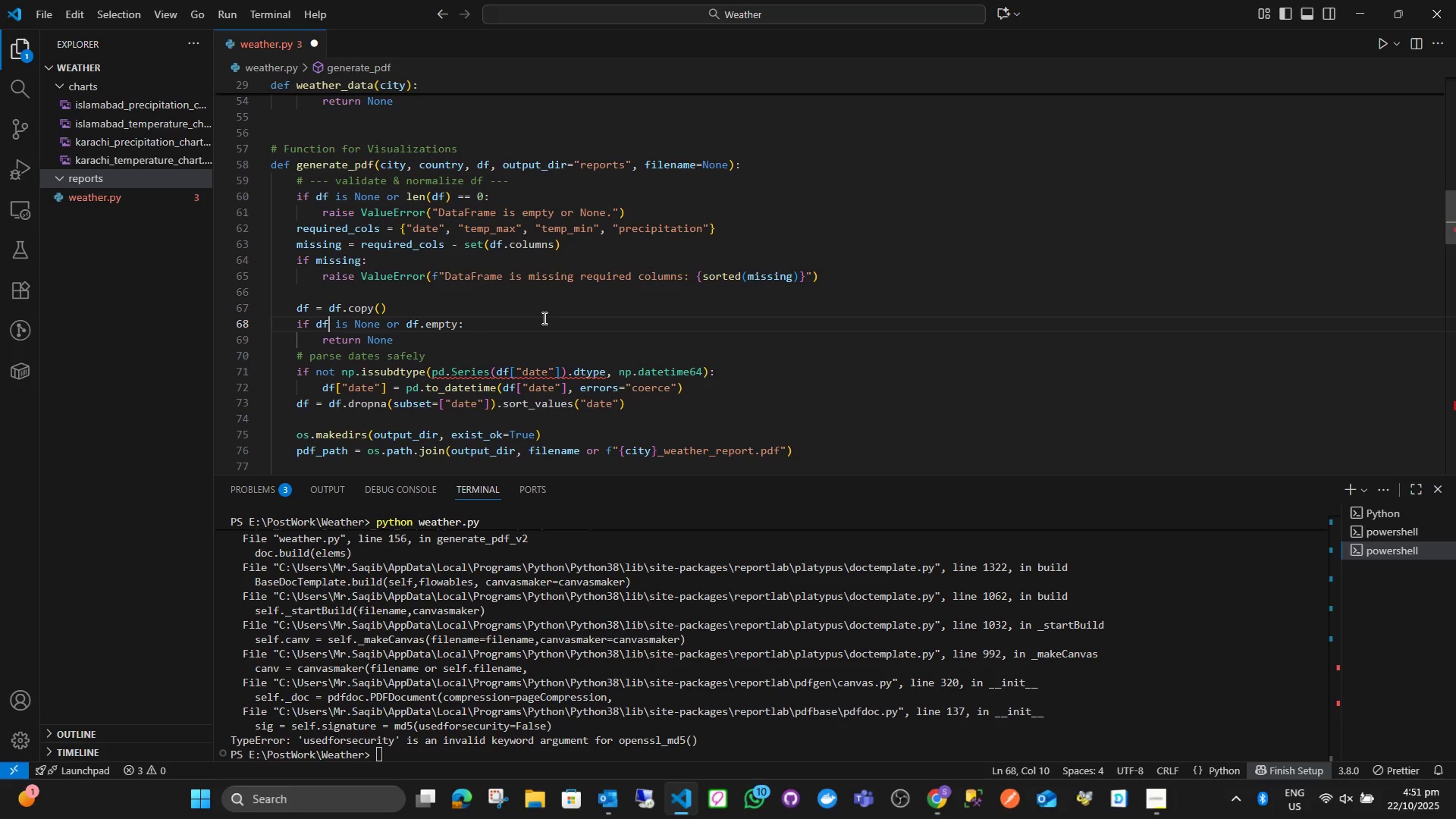 
key(Control+Z)
 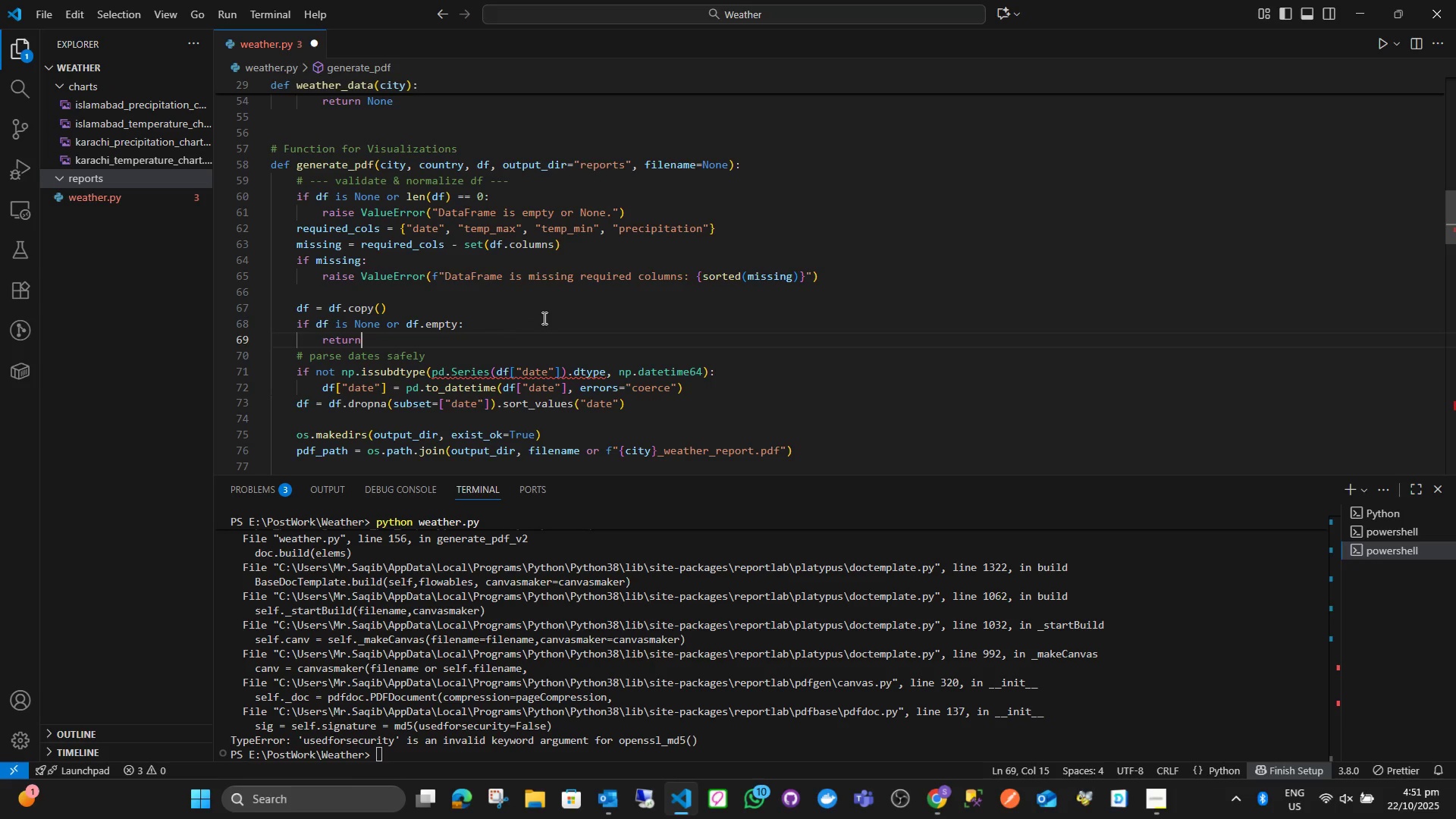 
key(Control+Z)
 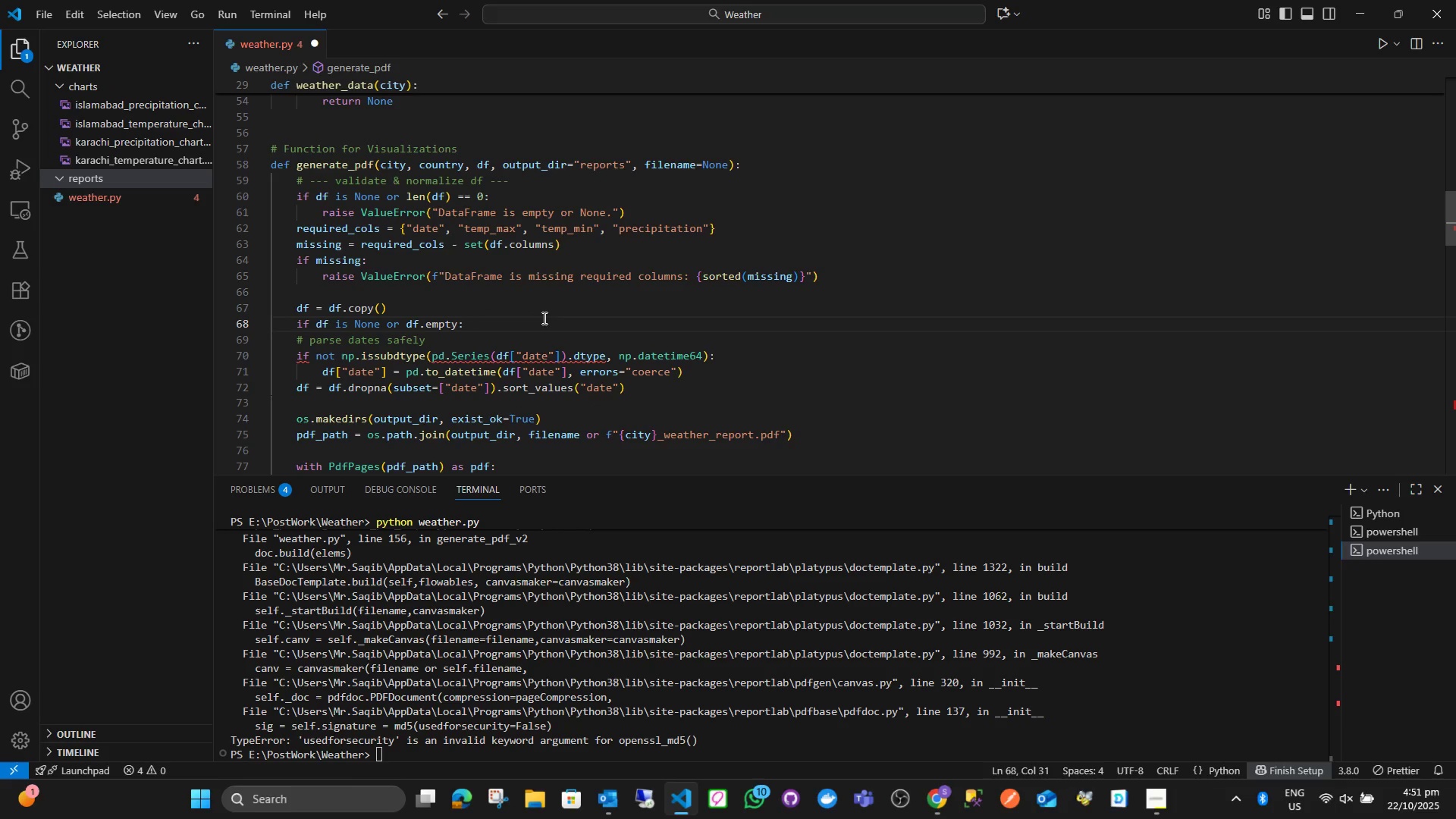 
key(Control+Z)
 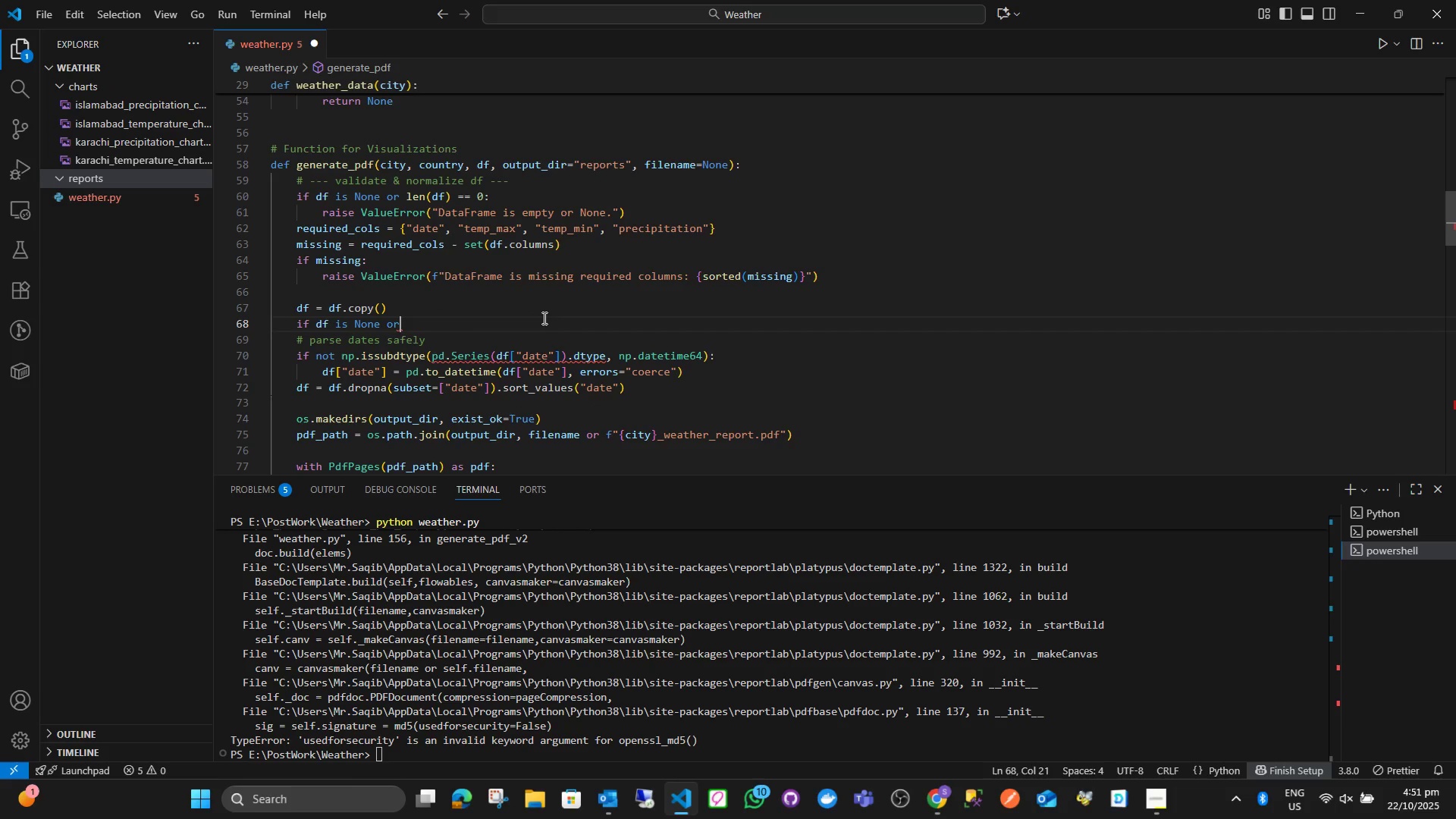 
key(Control+Z)
 